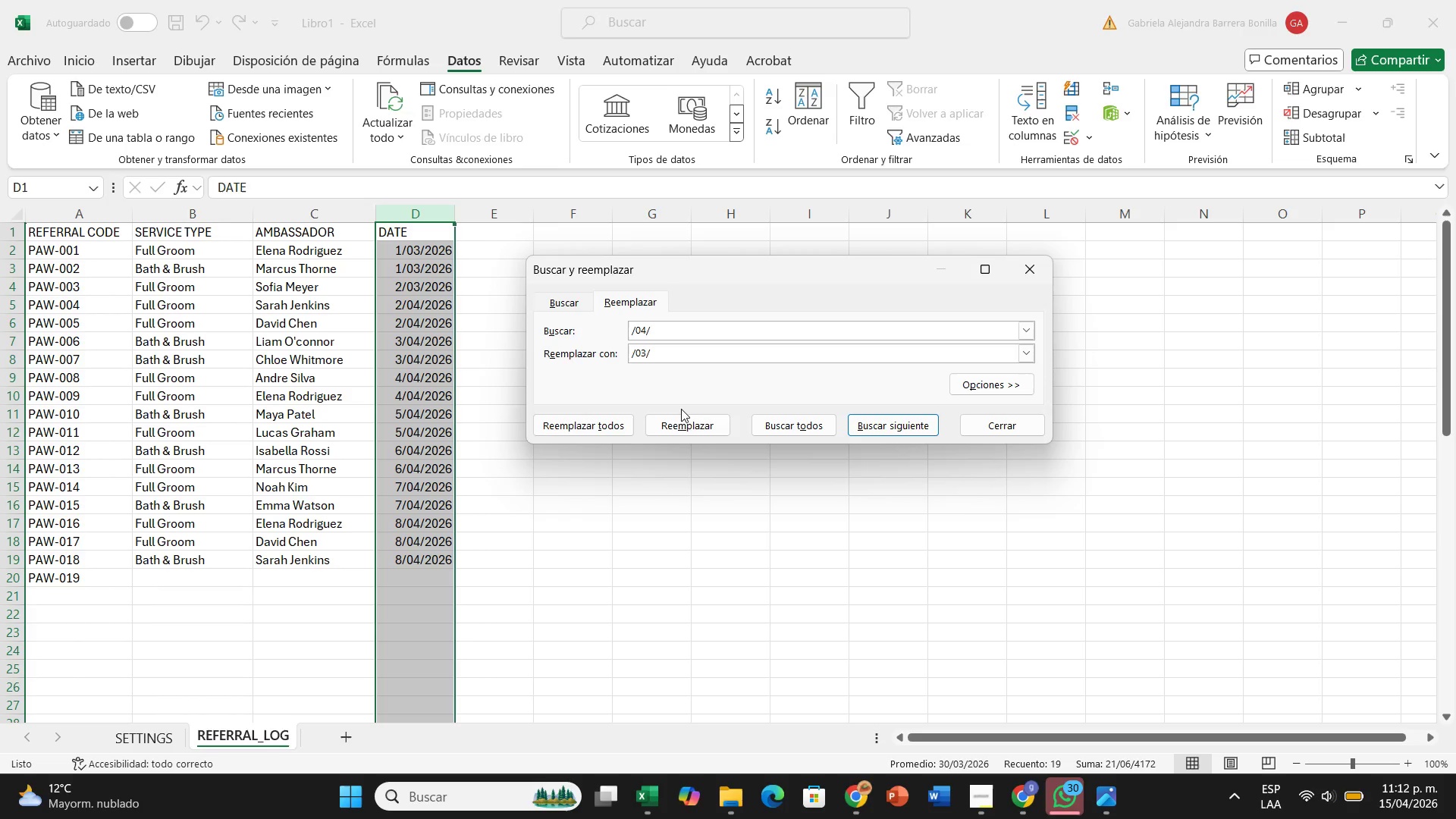 
left_click([681, 422])
 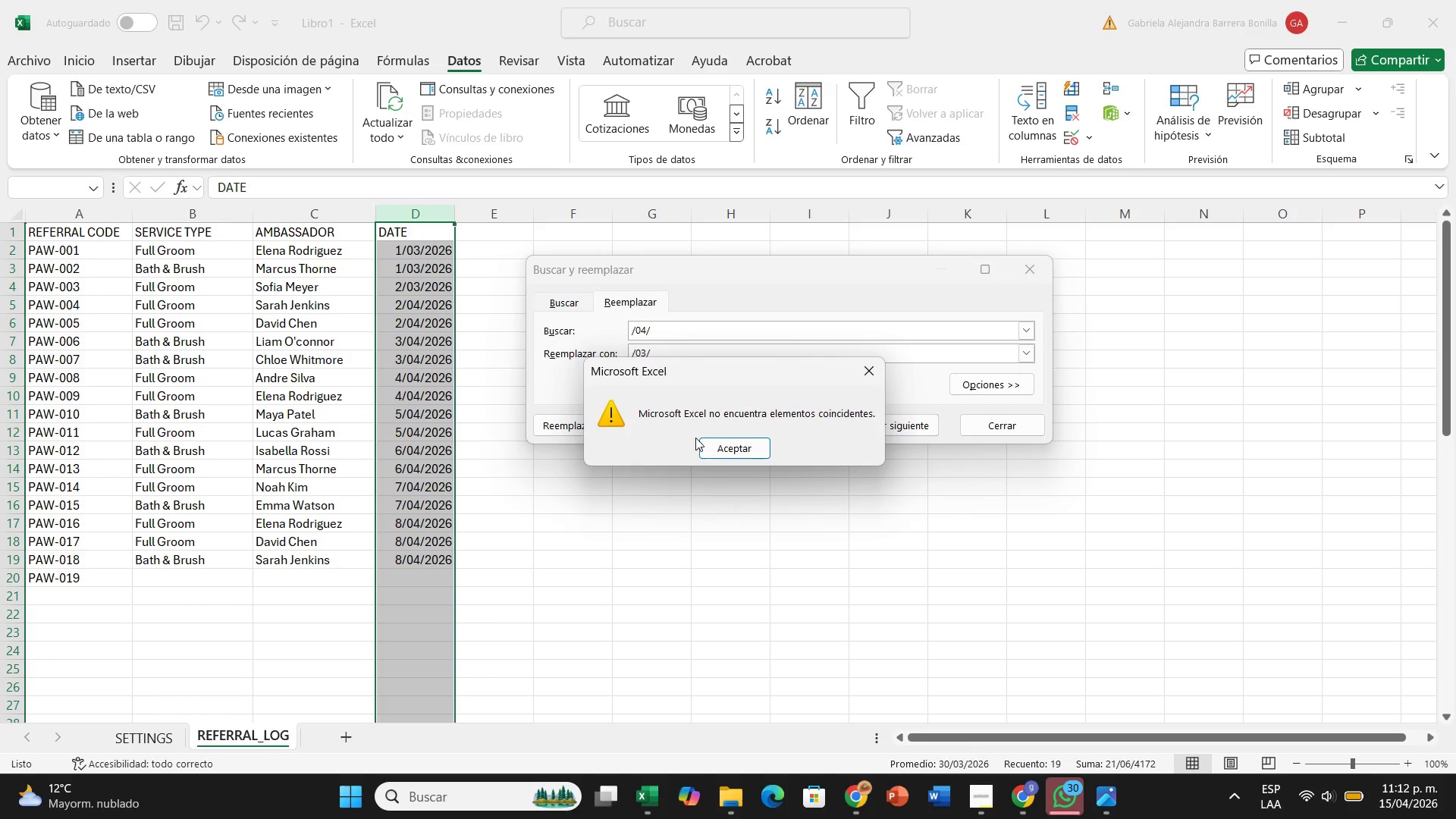 
left_click([716, 447])
 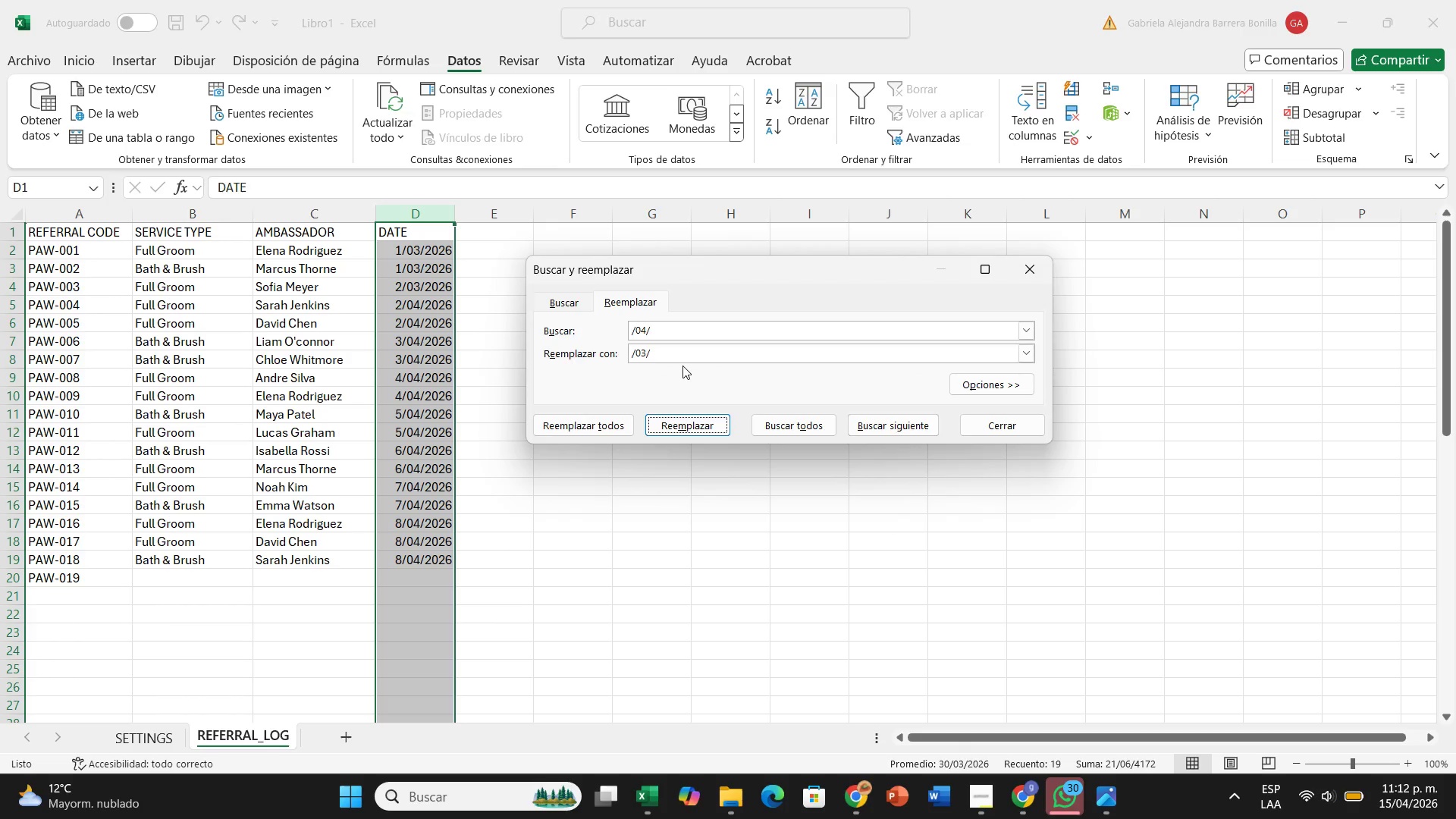 
wait(5.34)
 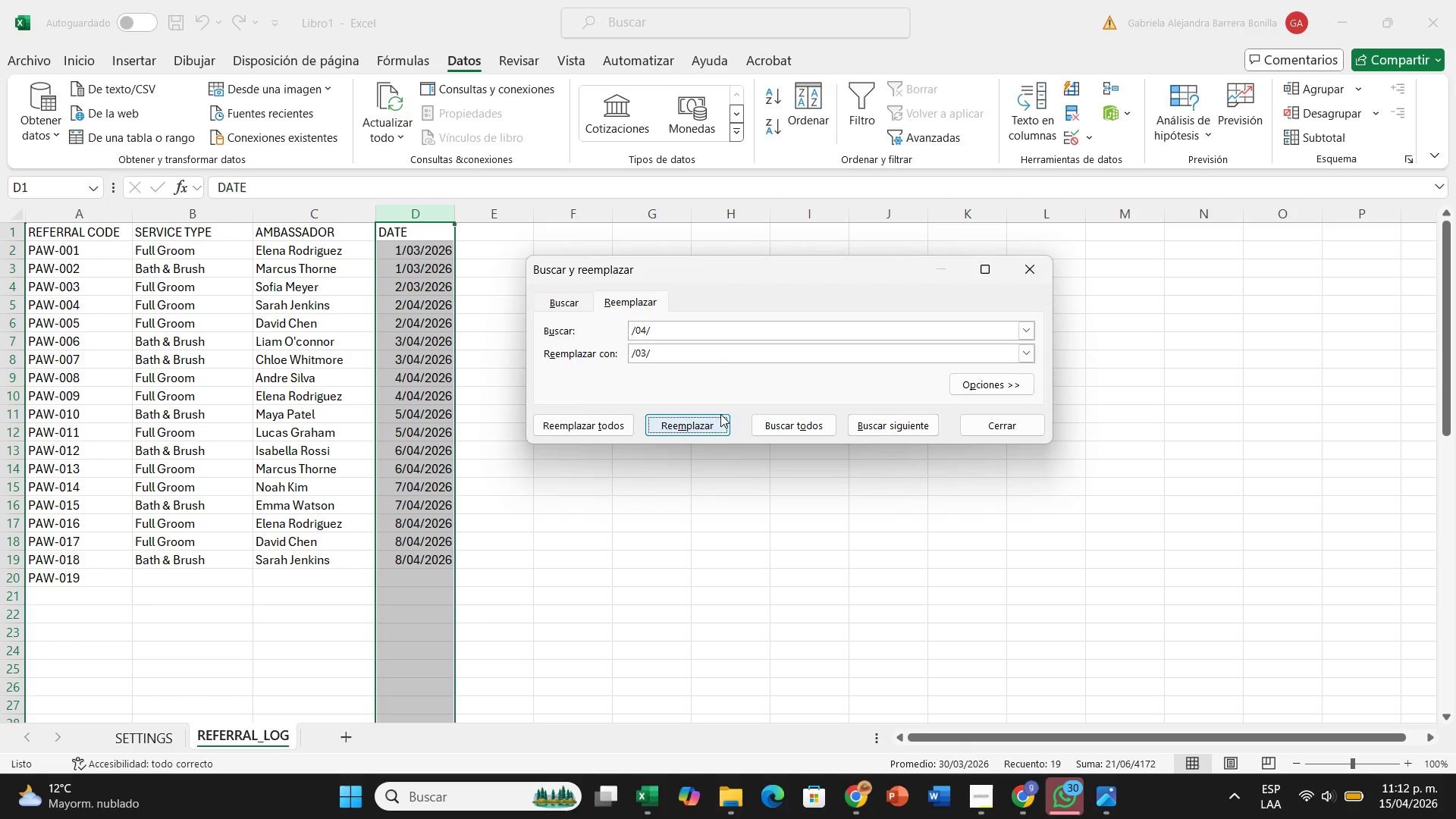 
left_click([623, 422])
 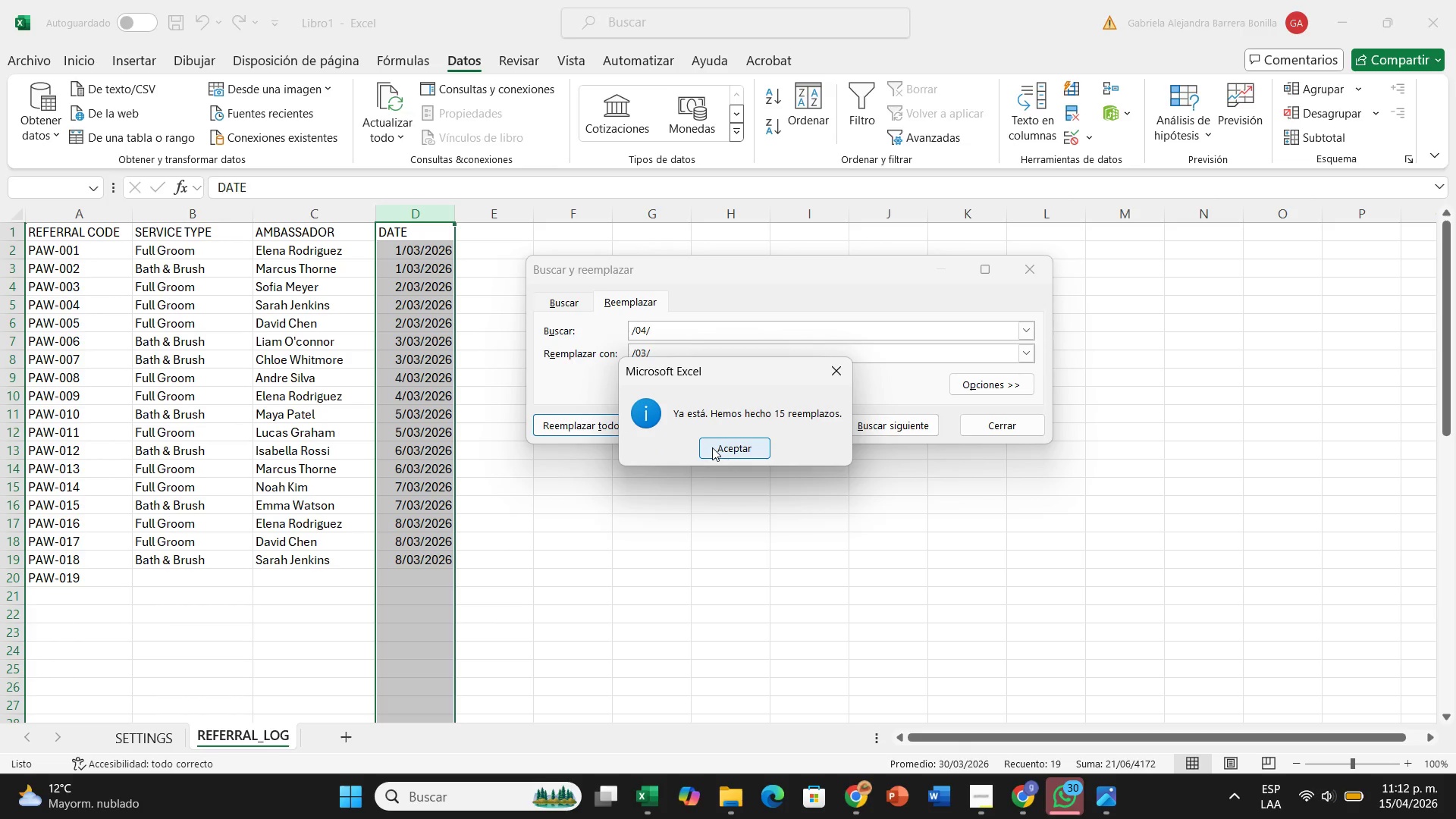 
left_click([712, 447])
 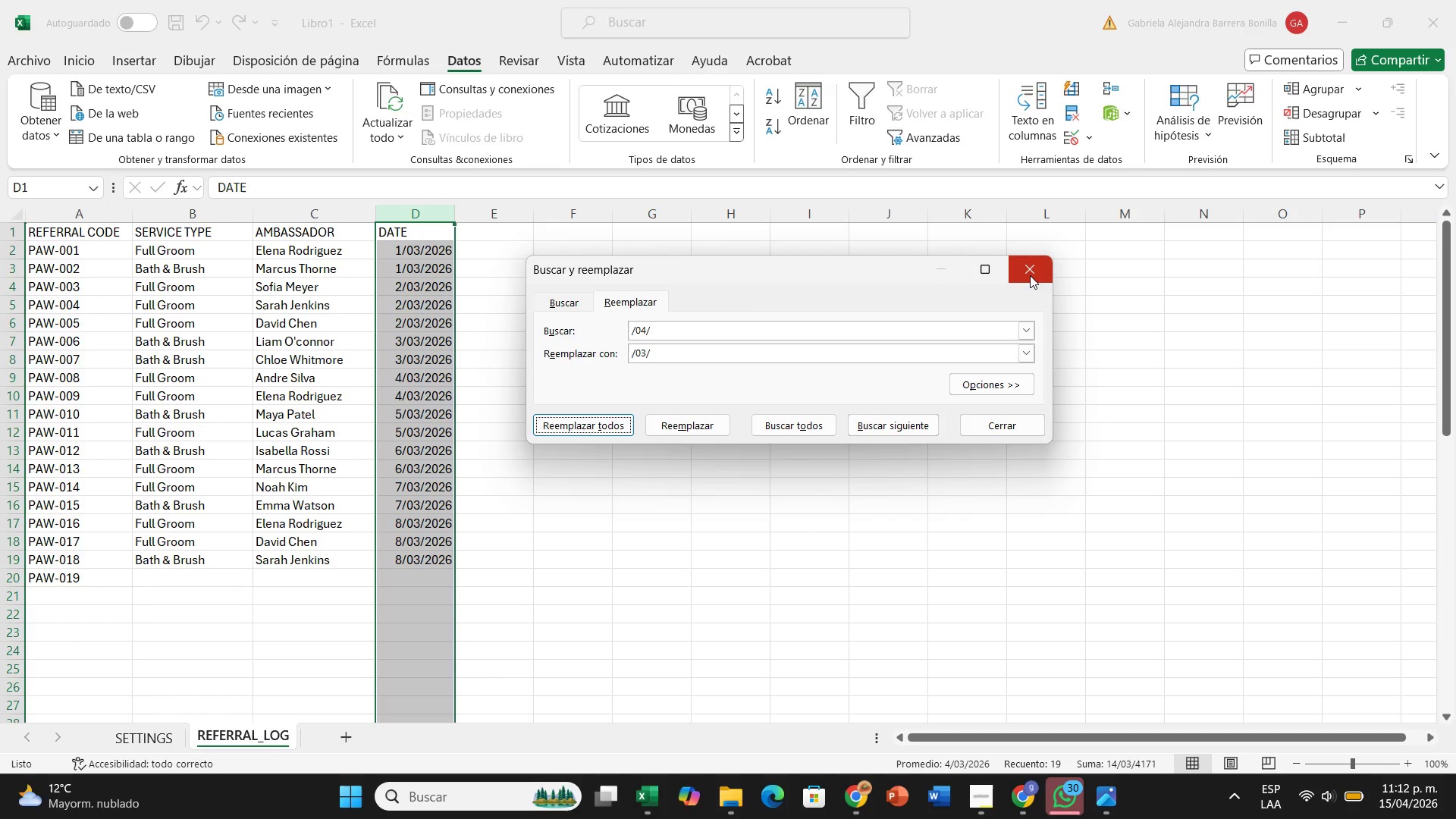 
left_click([1030, 276])
 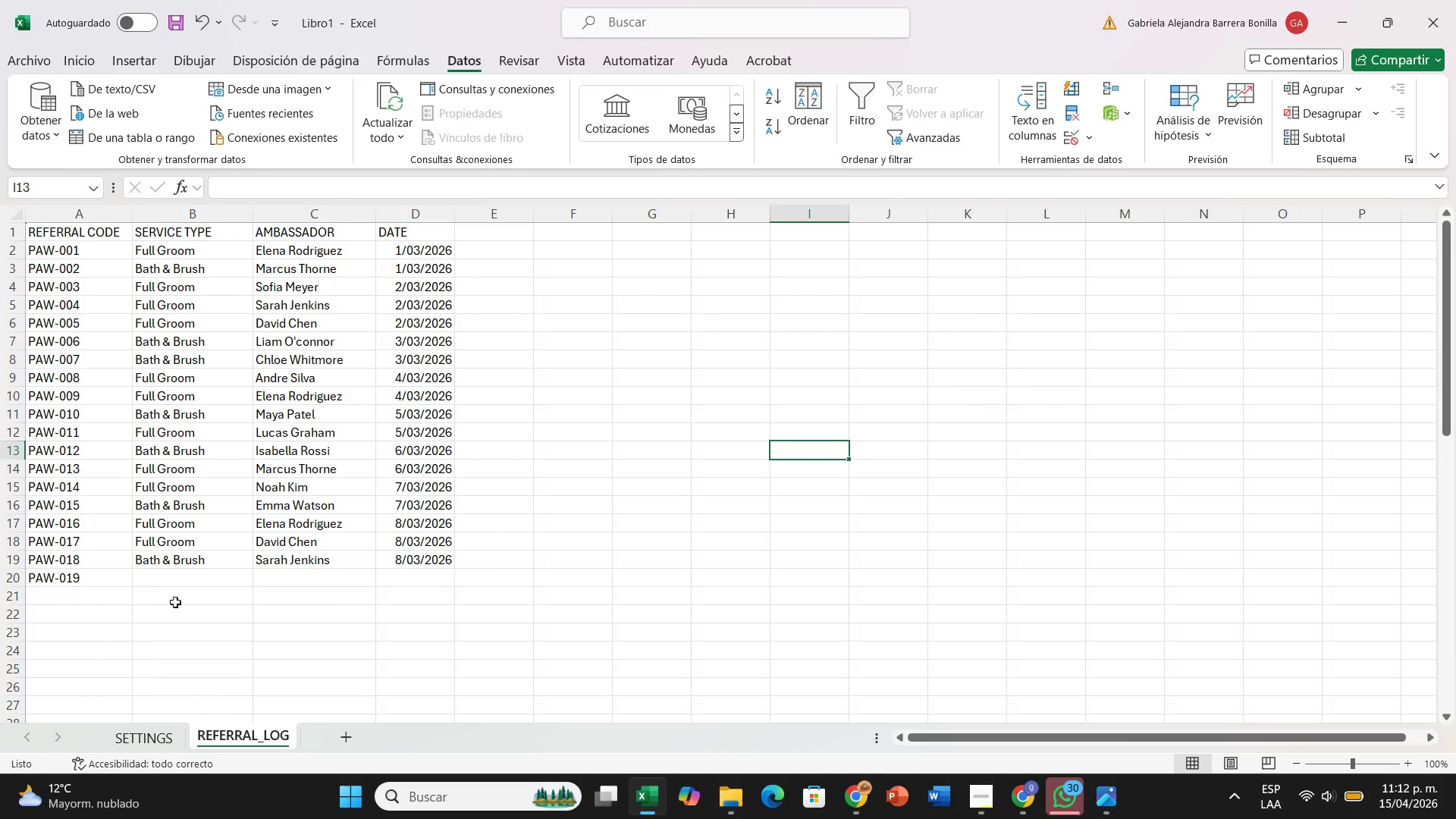 
left_click([162, 573])
 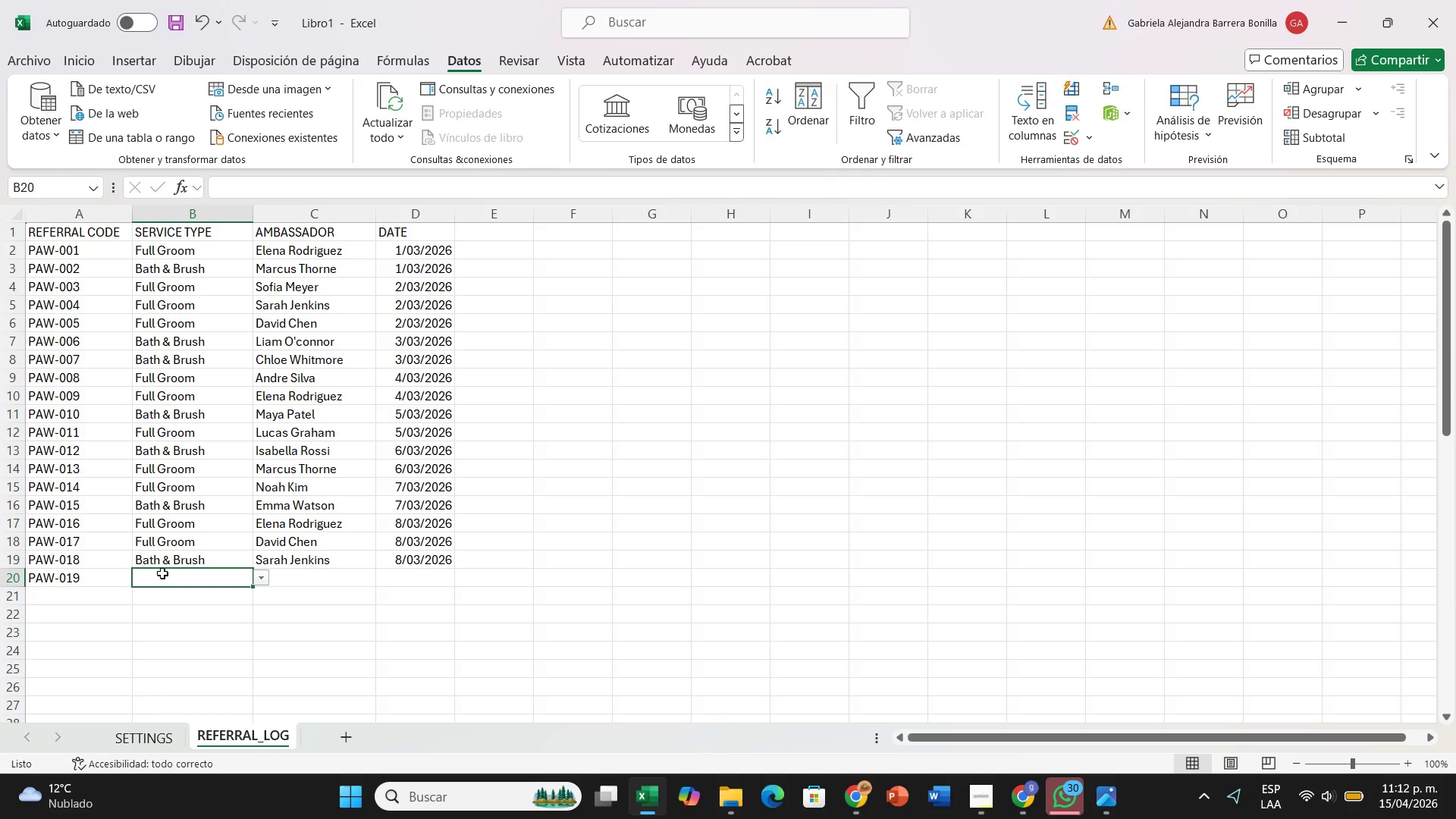 
wait(21.89)
 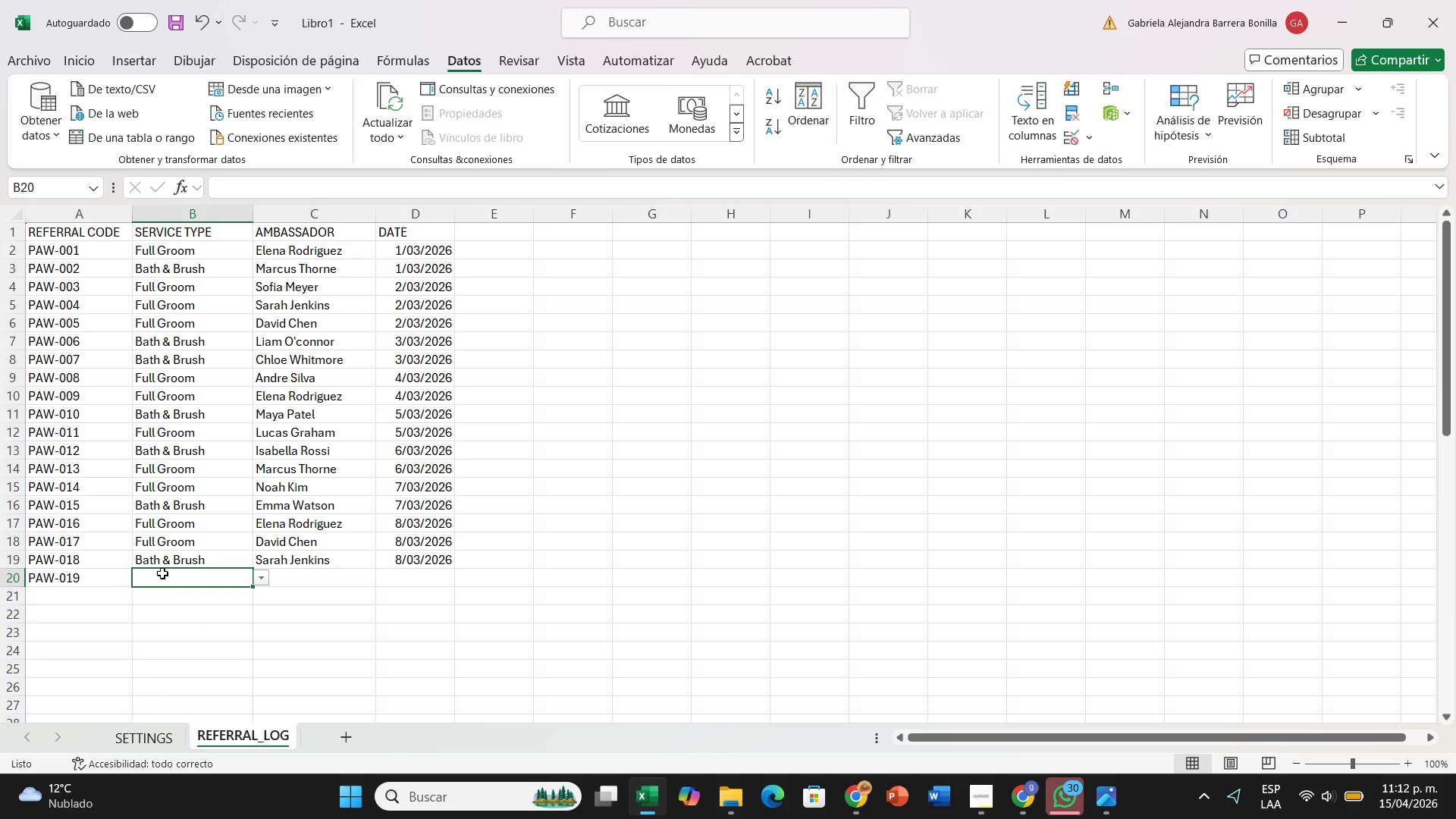 
left_click([263, 584])
 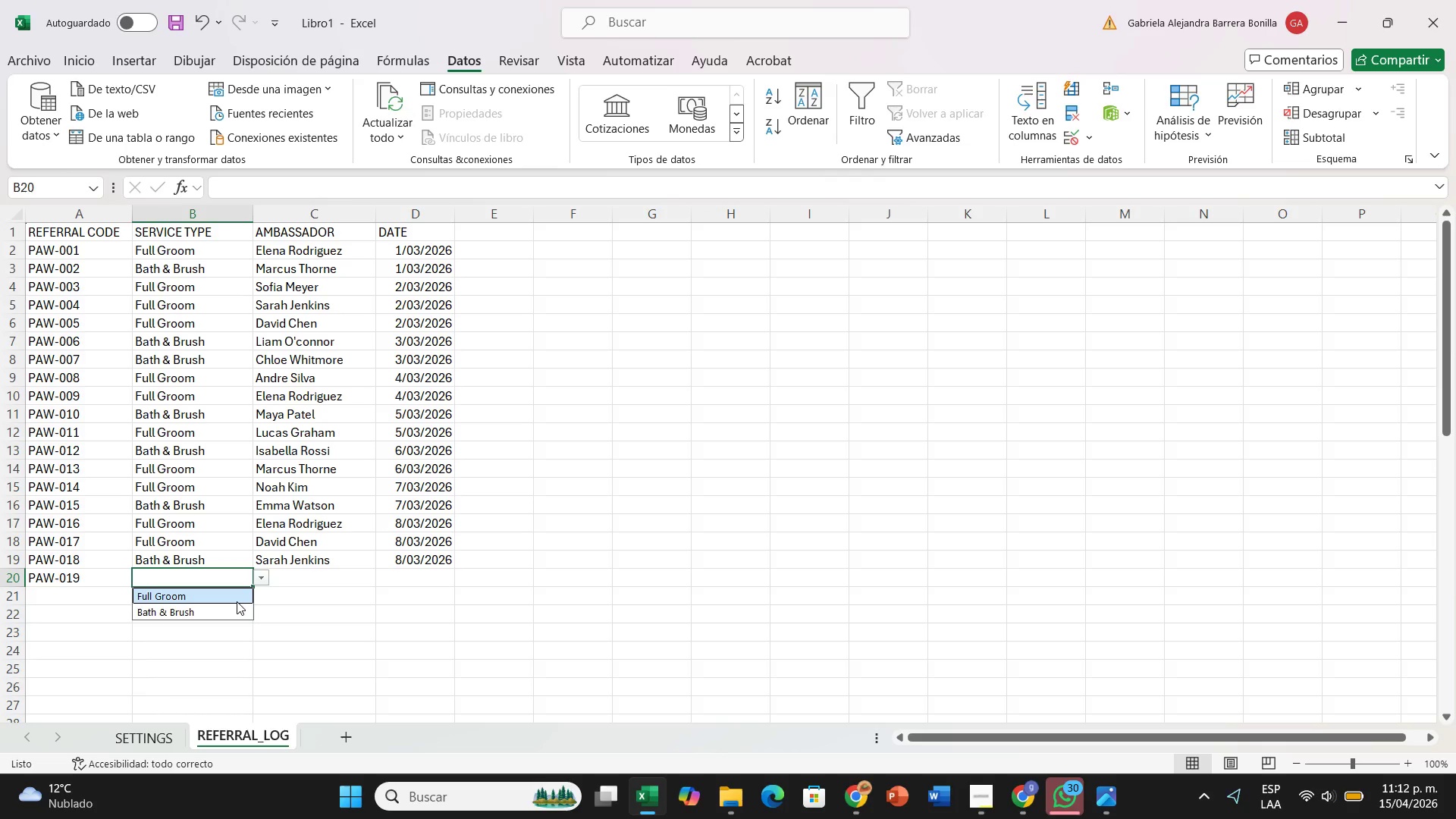 
left_click([237, 601])
 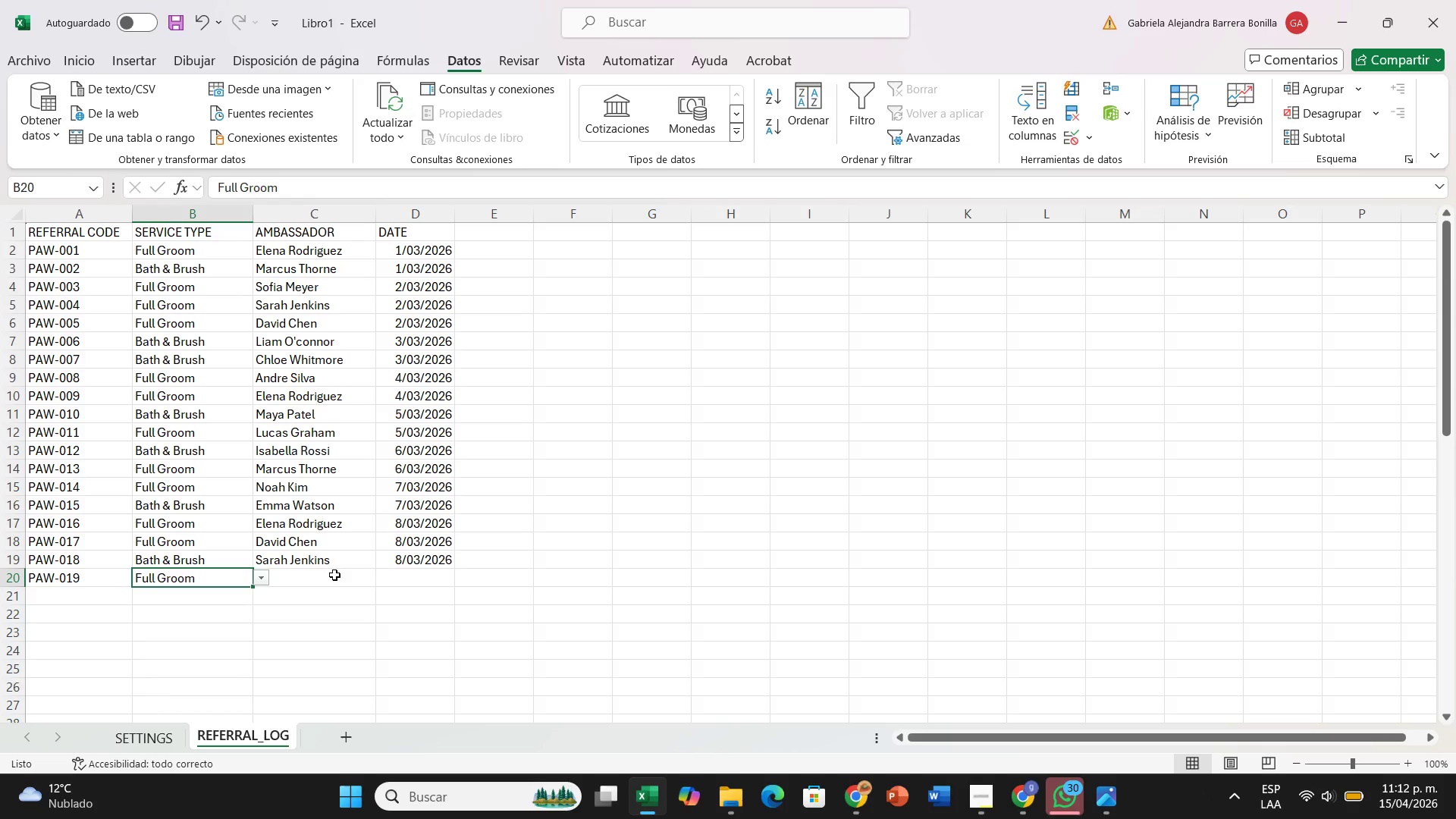 
left_click([334, 575])
 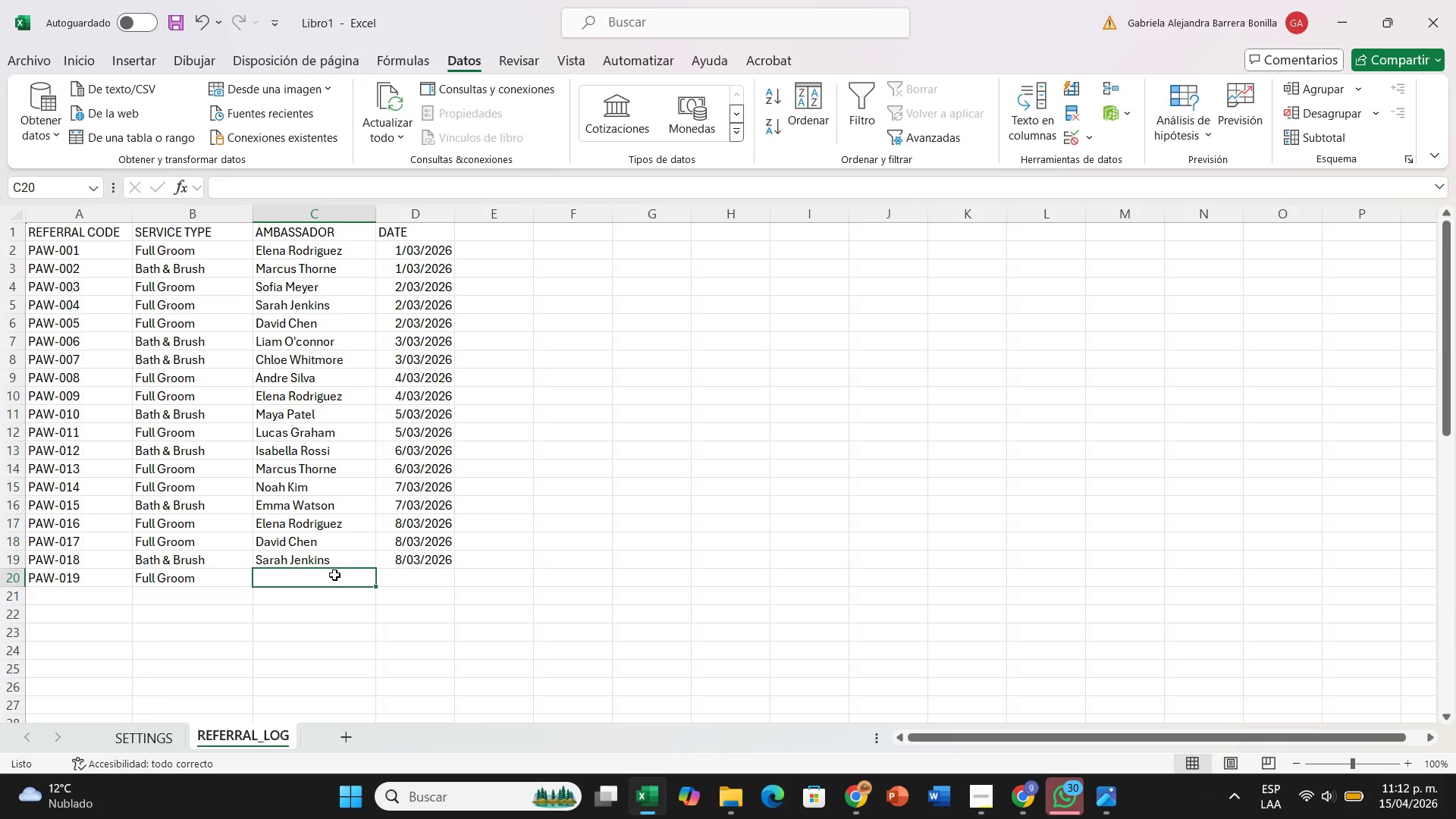 
key(S)
 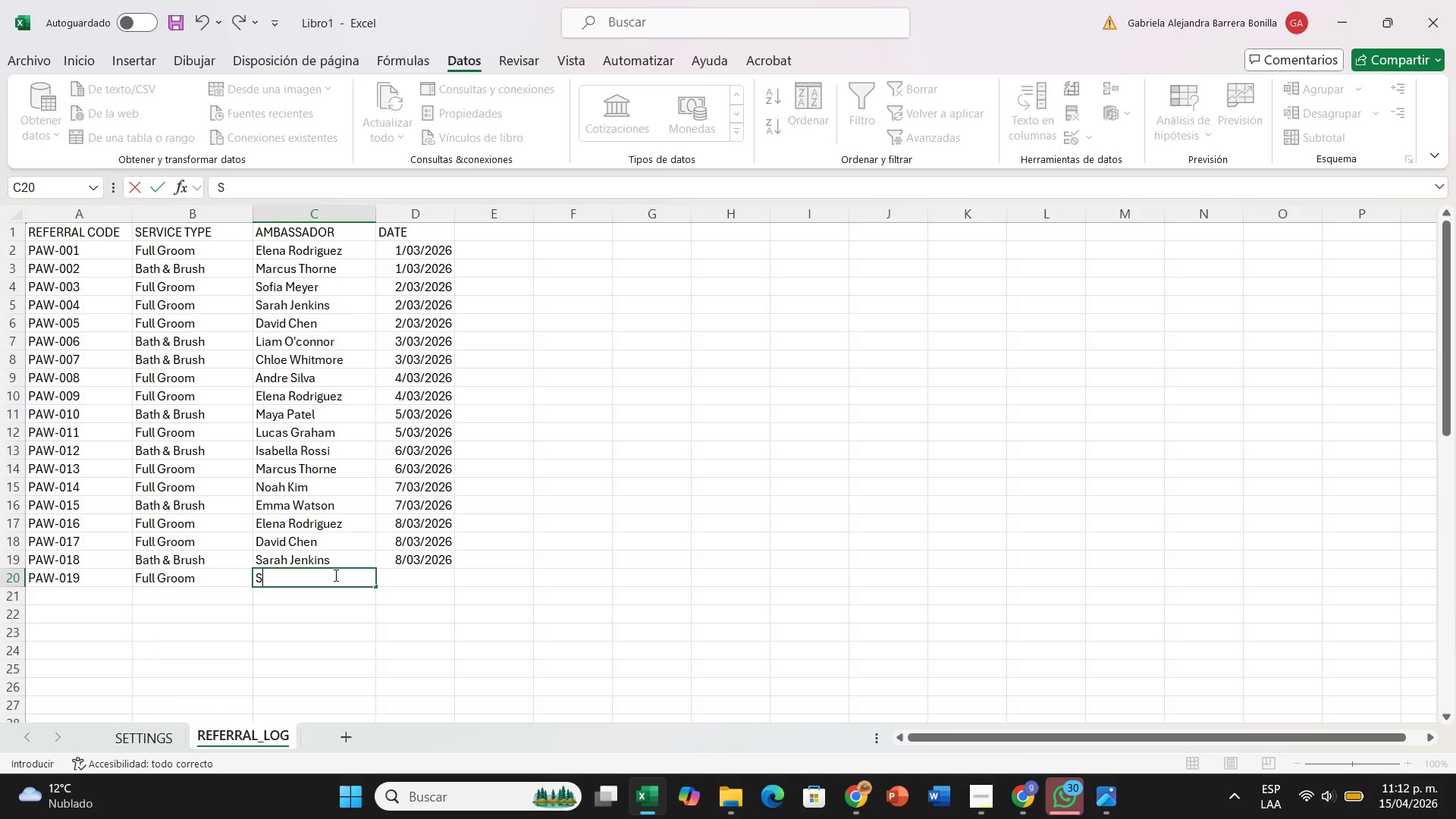 
key(CapsLock)
 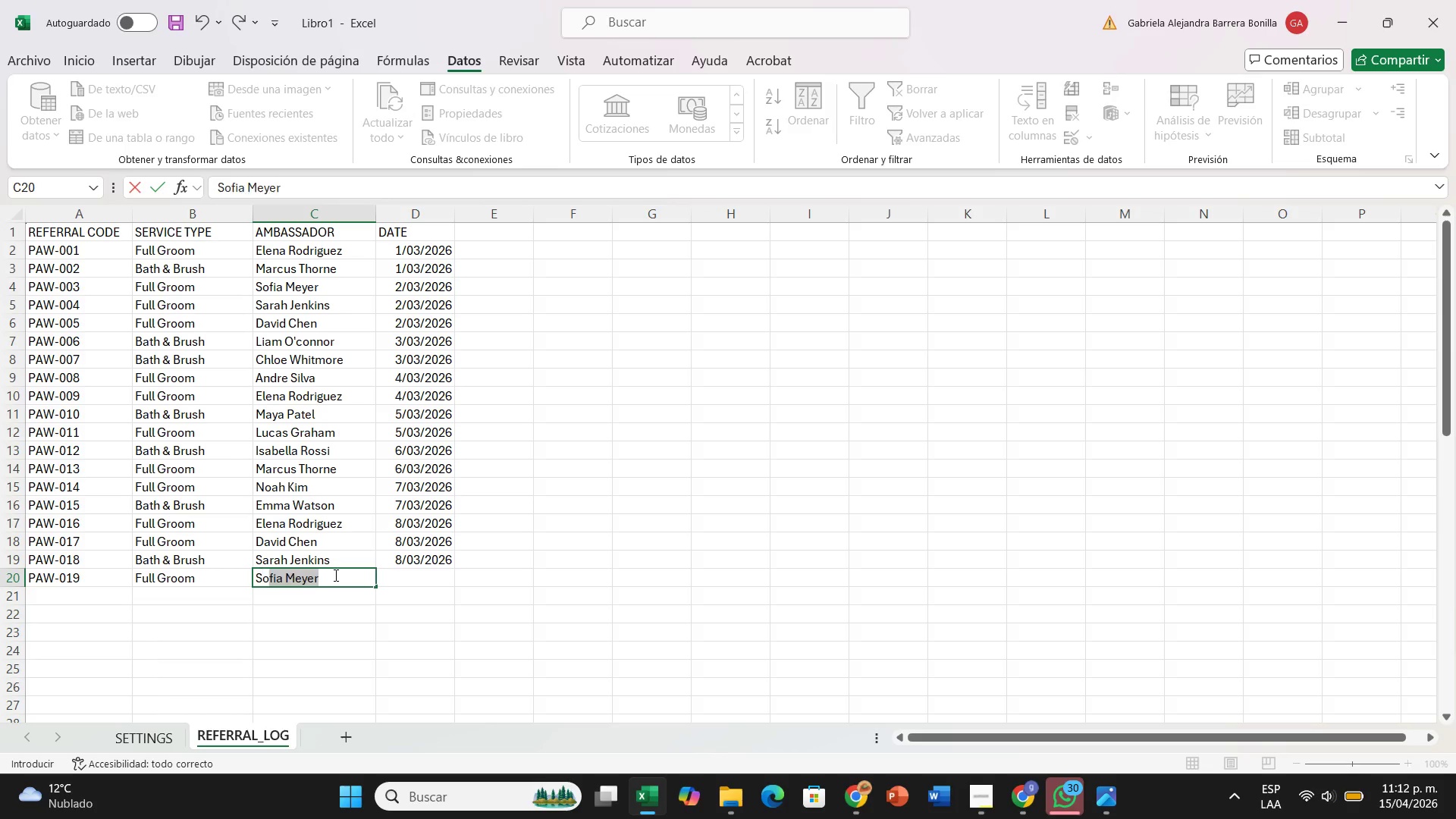 
key(O)
 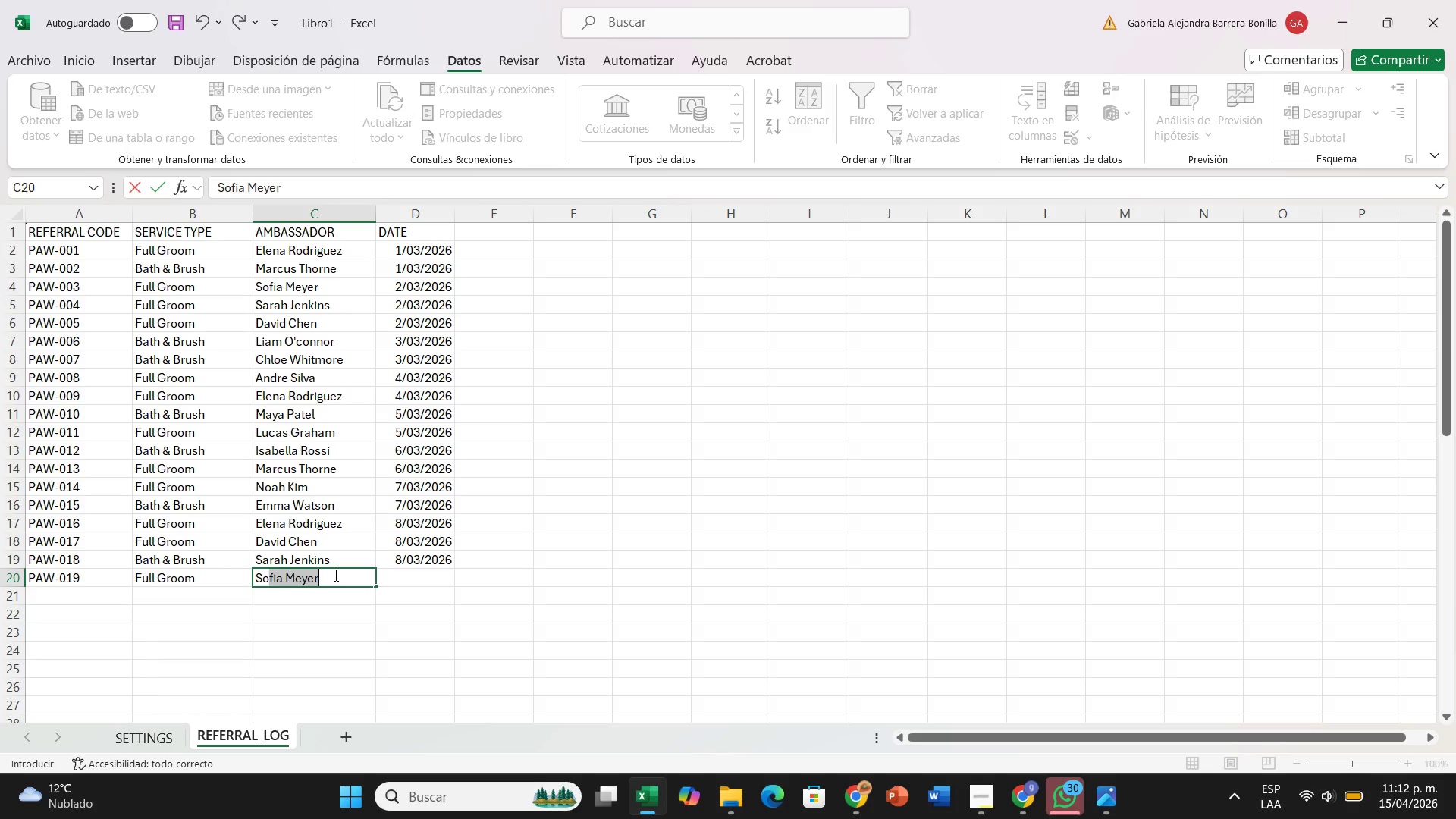 
key(ArrowRight)
 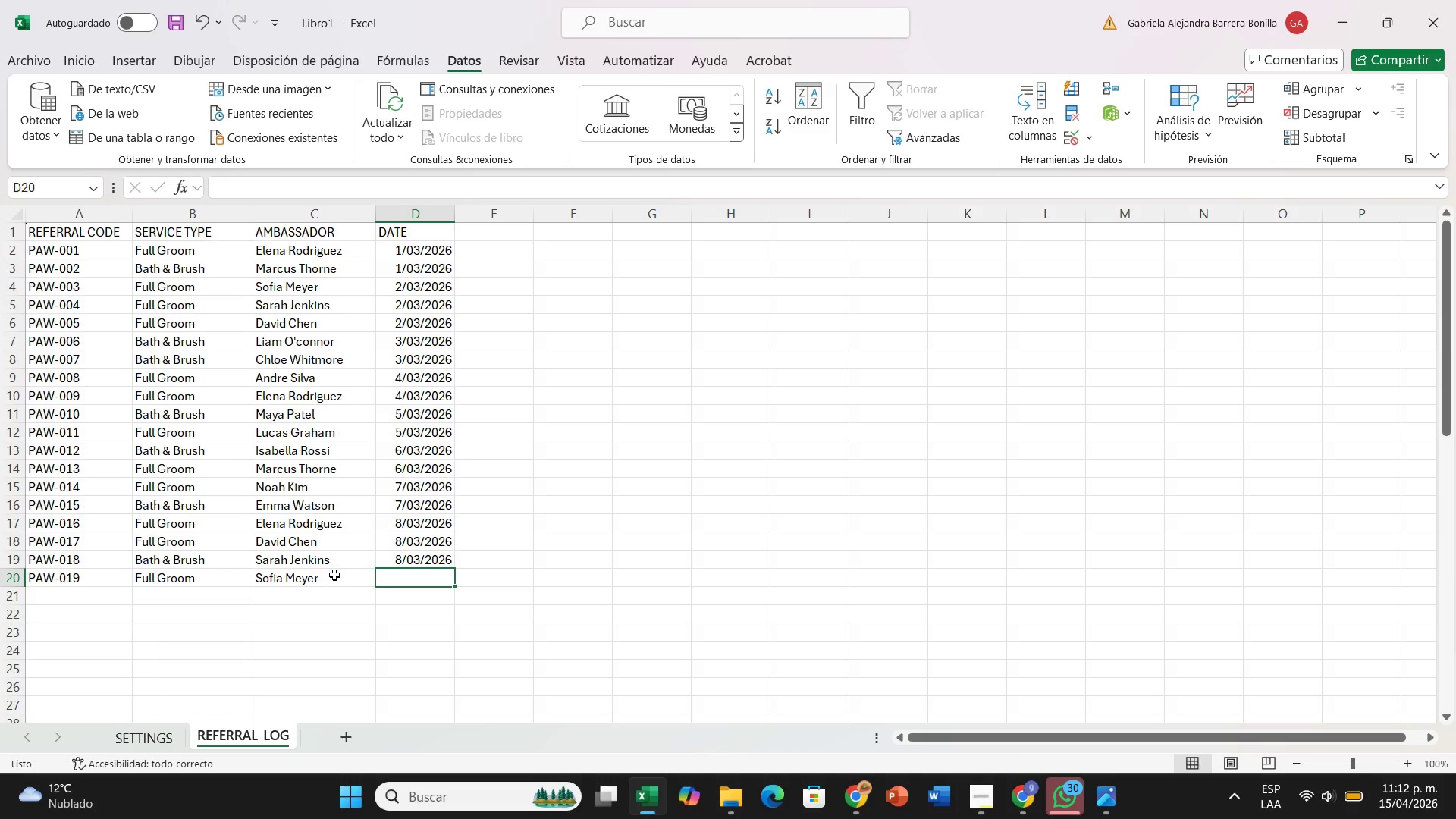 
wait(6.06)
 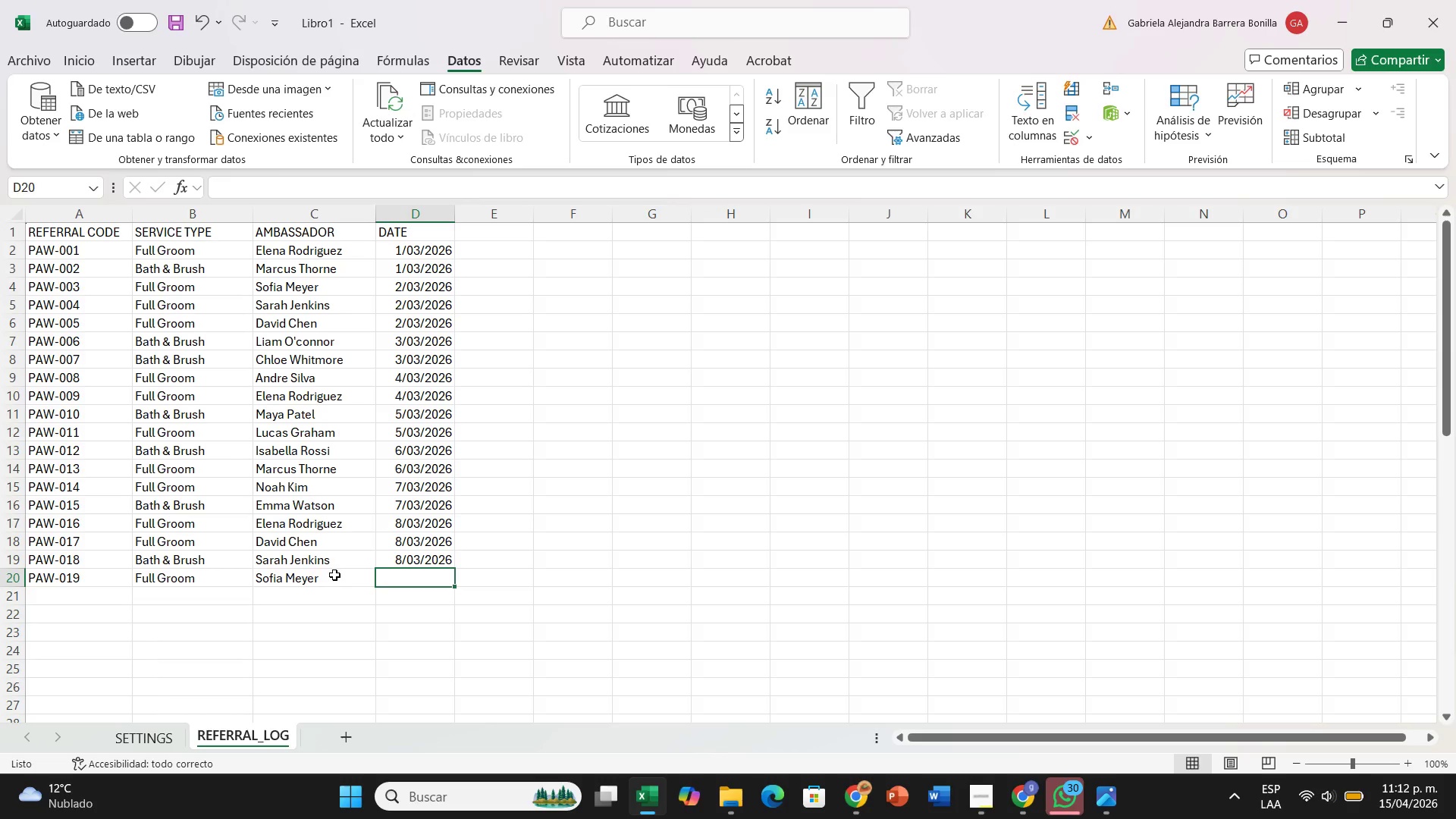 
type(2026-03-11)
 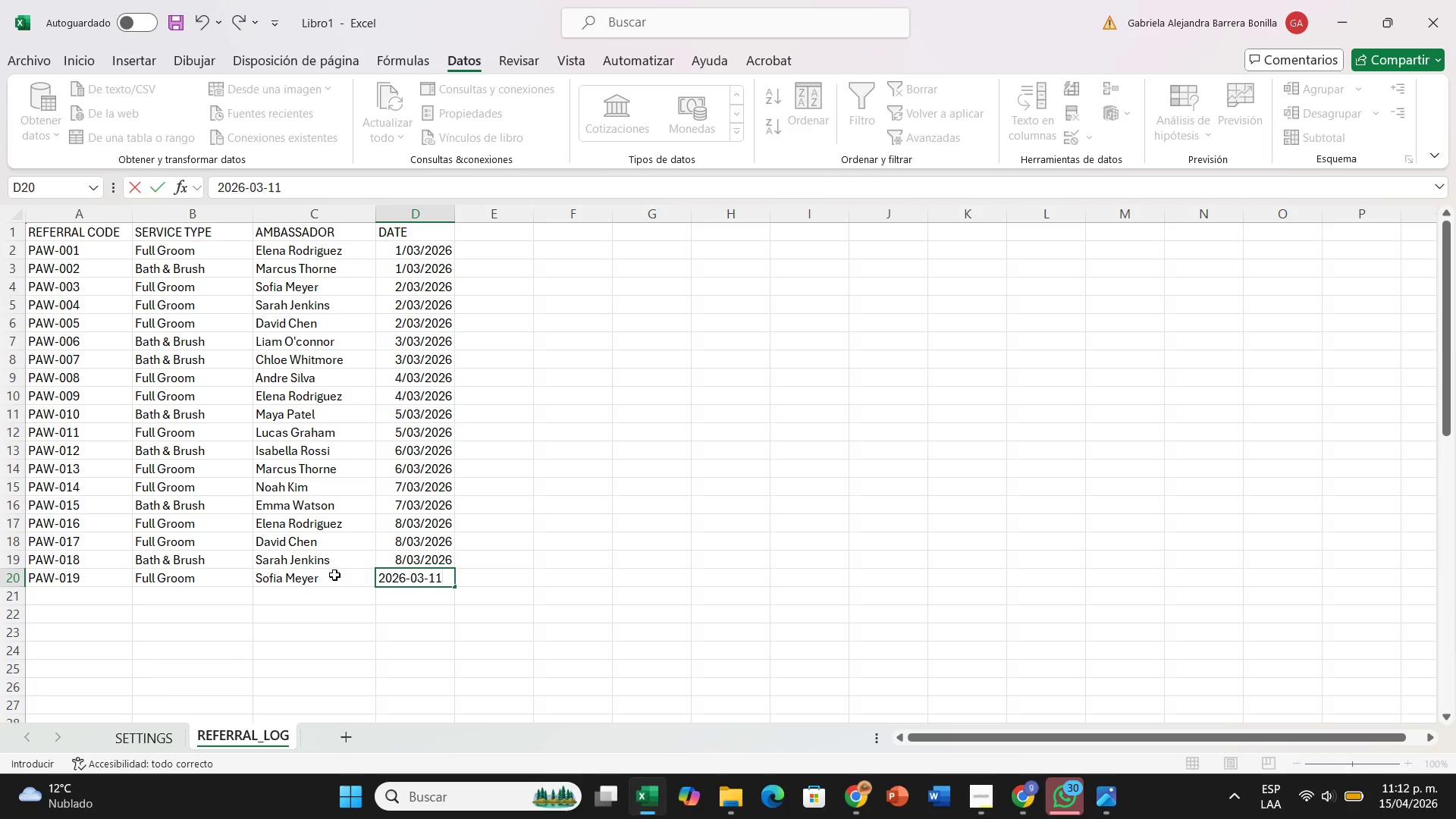 
key(ArrowDown)
 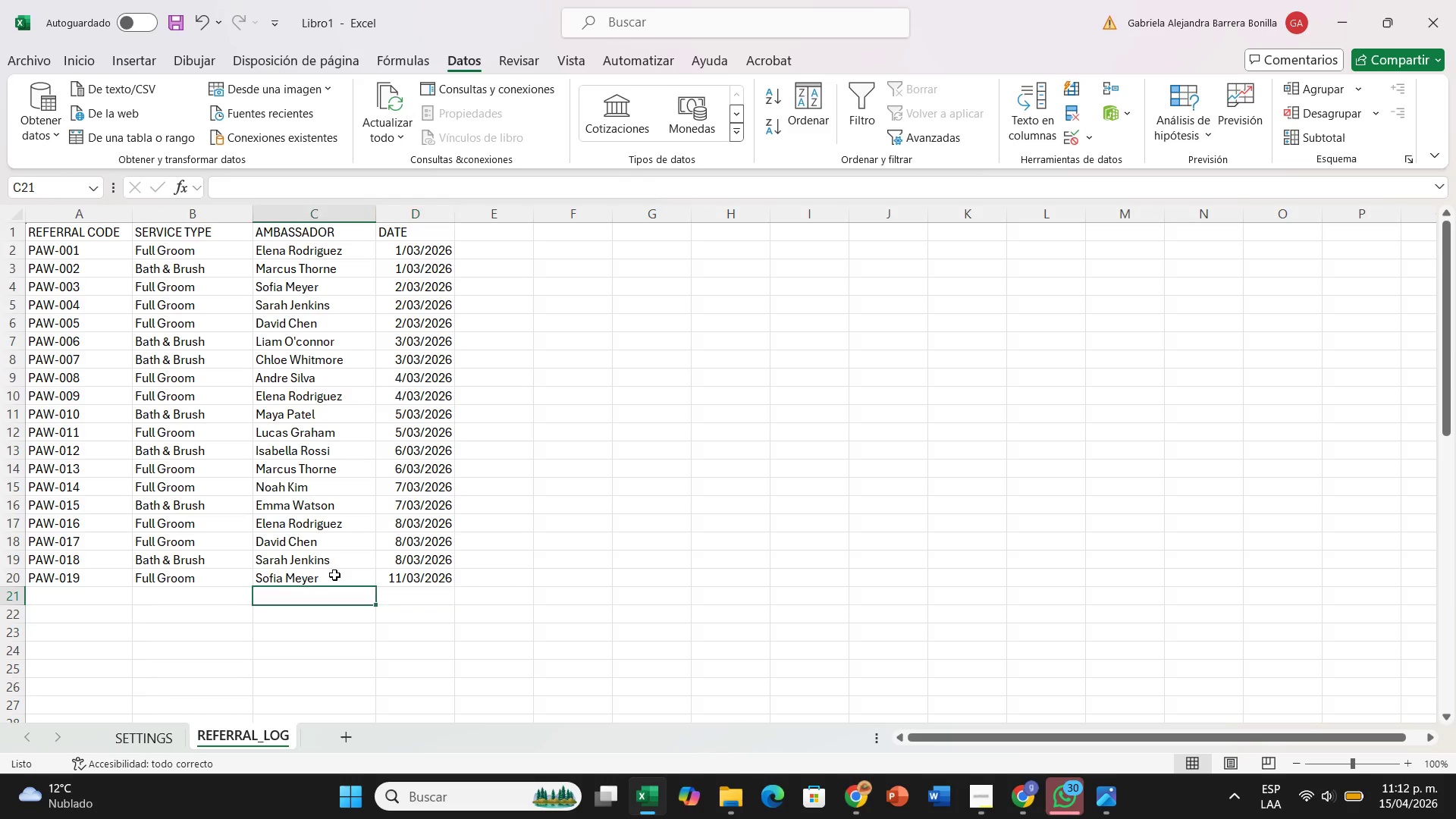 
hold_key(key=ArrowLeft, duration=0.58)
 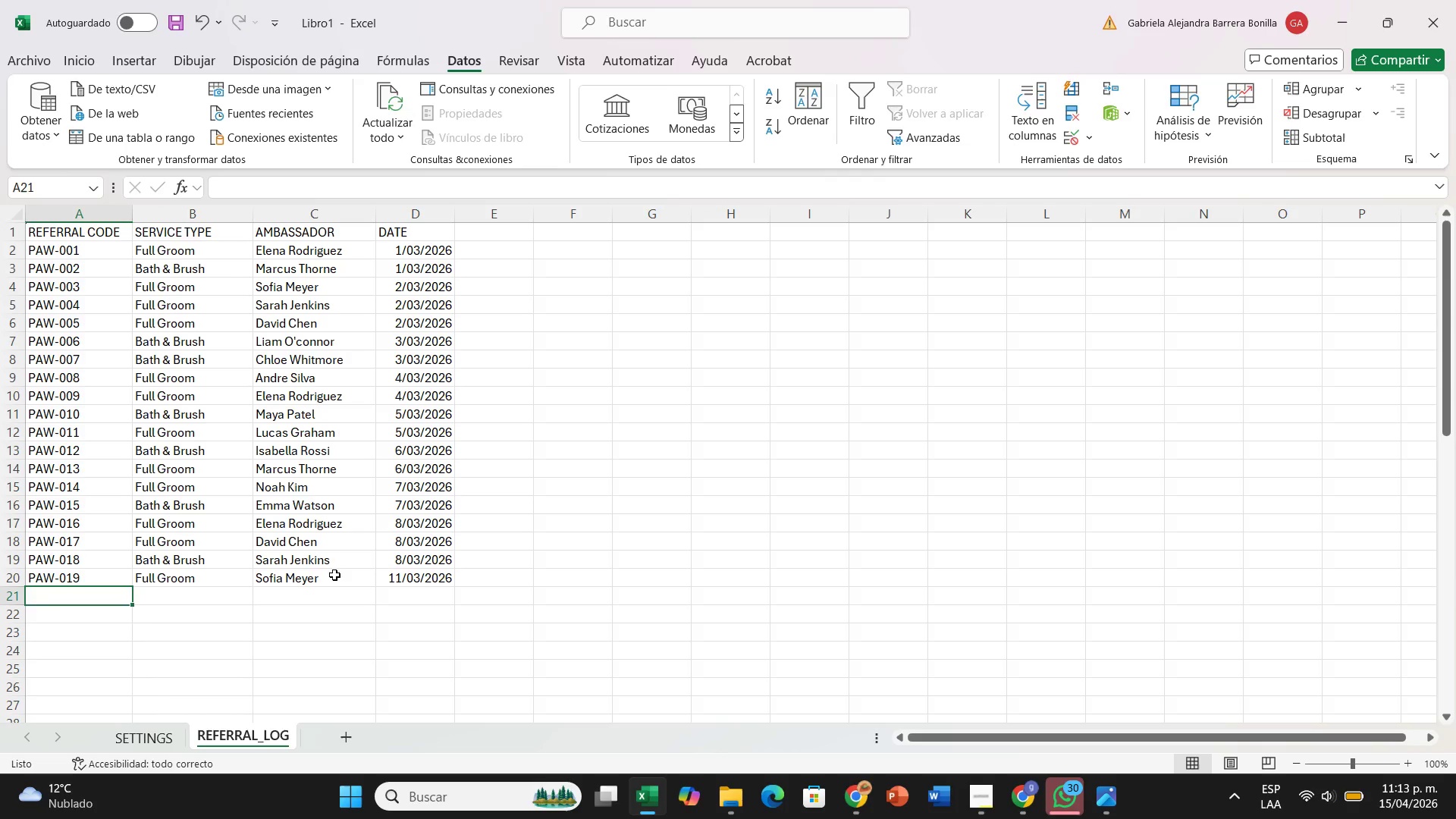 
key(CapsLock)
 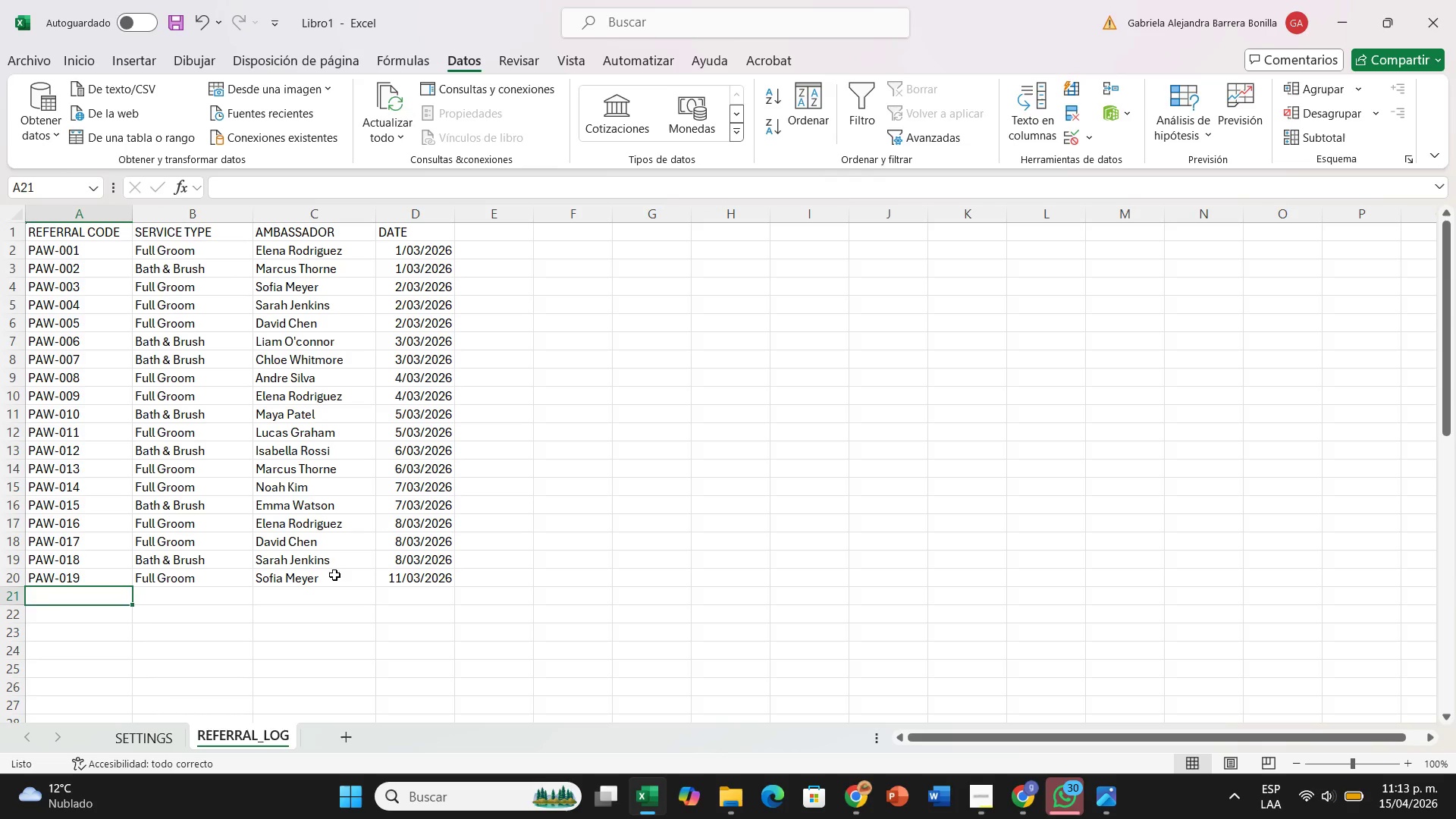 
wait(6.58)
 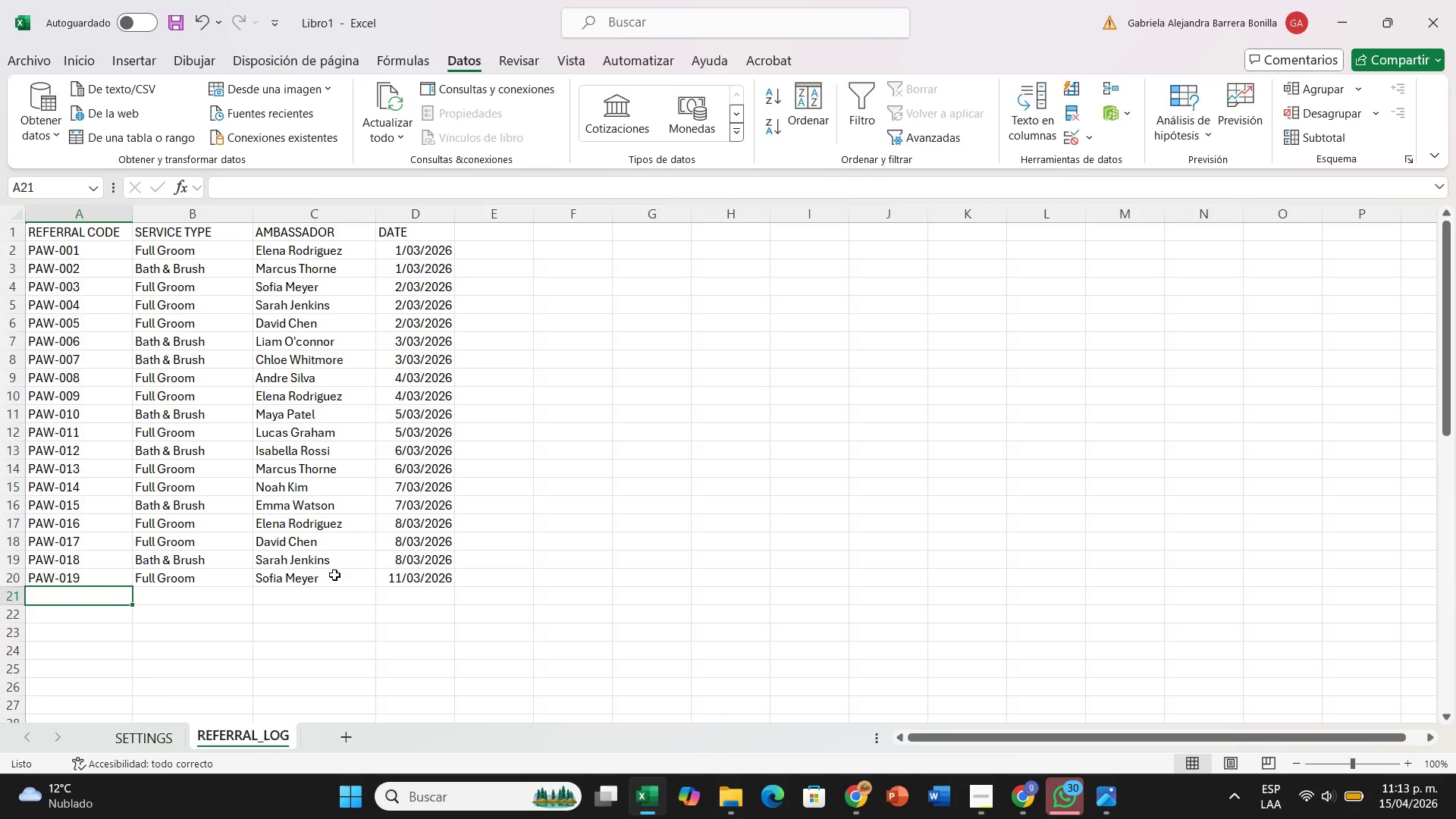 
type(PAW-01)
key(Backspace)
type(20)
 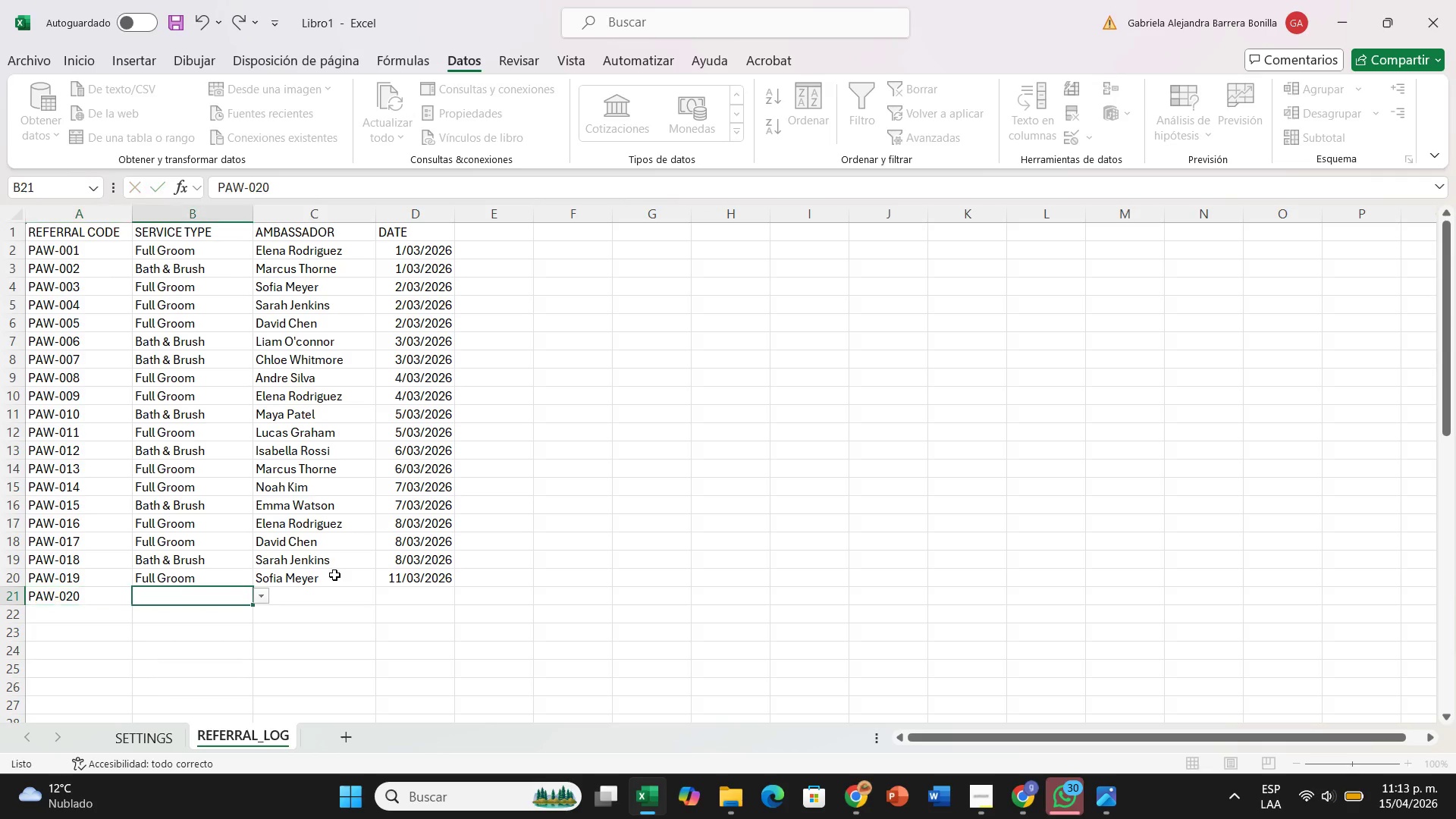 
key(ArrowRight)
 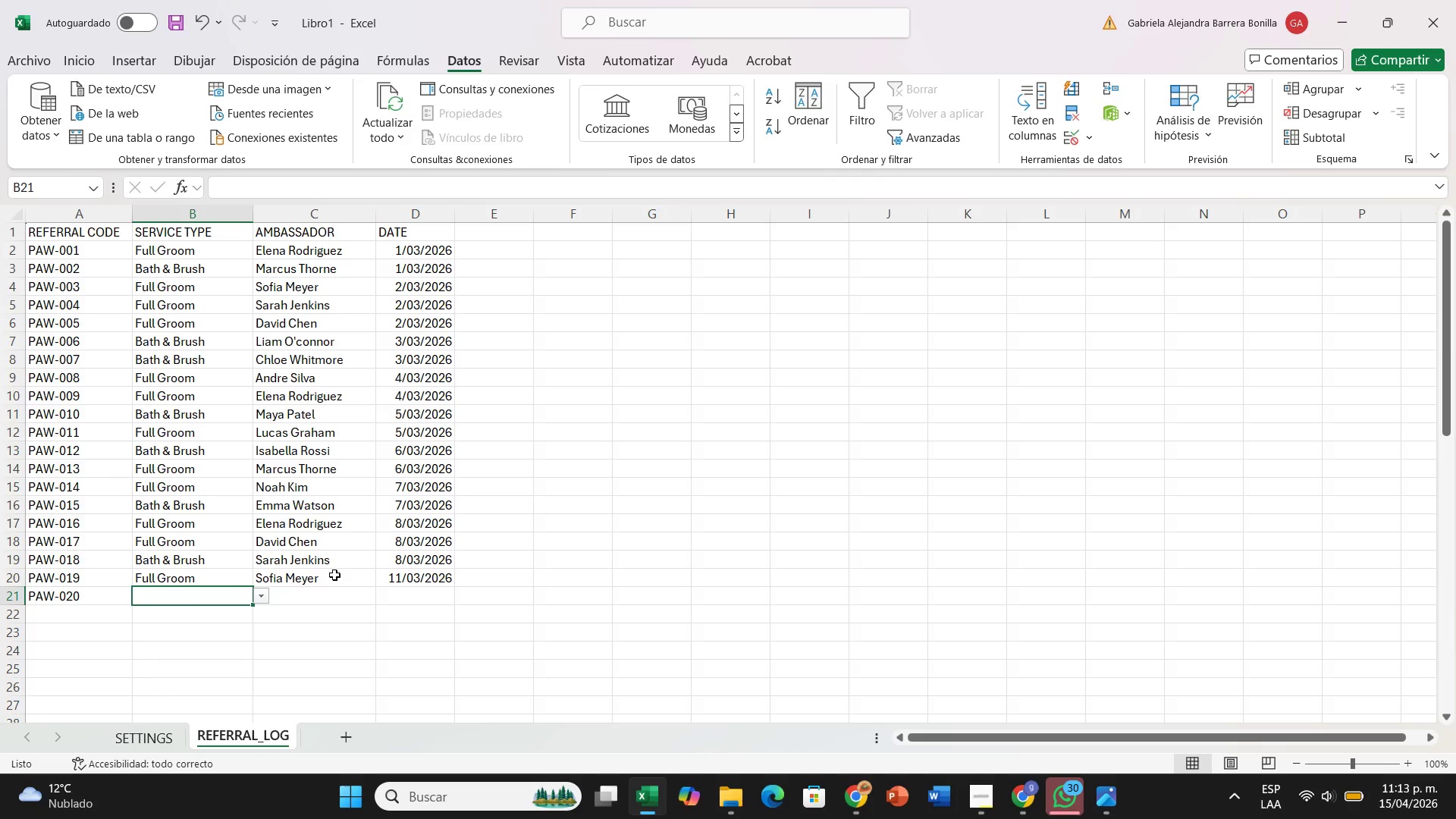 
wait(5.95)
 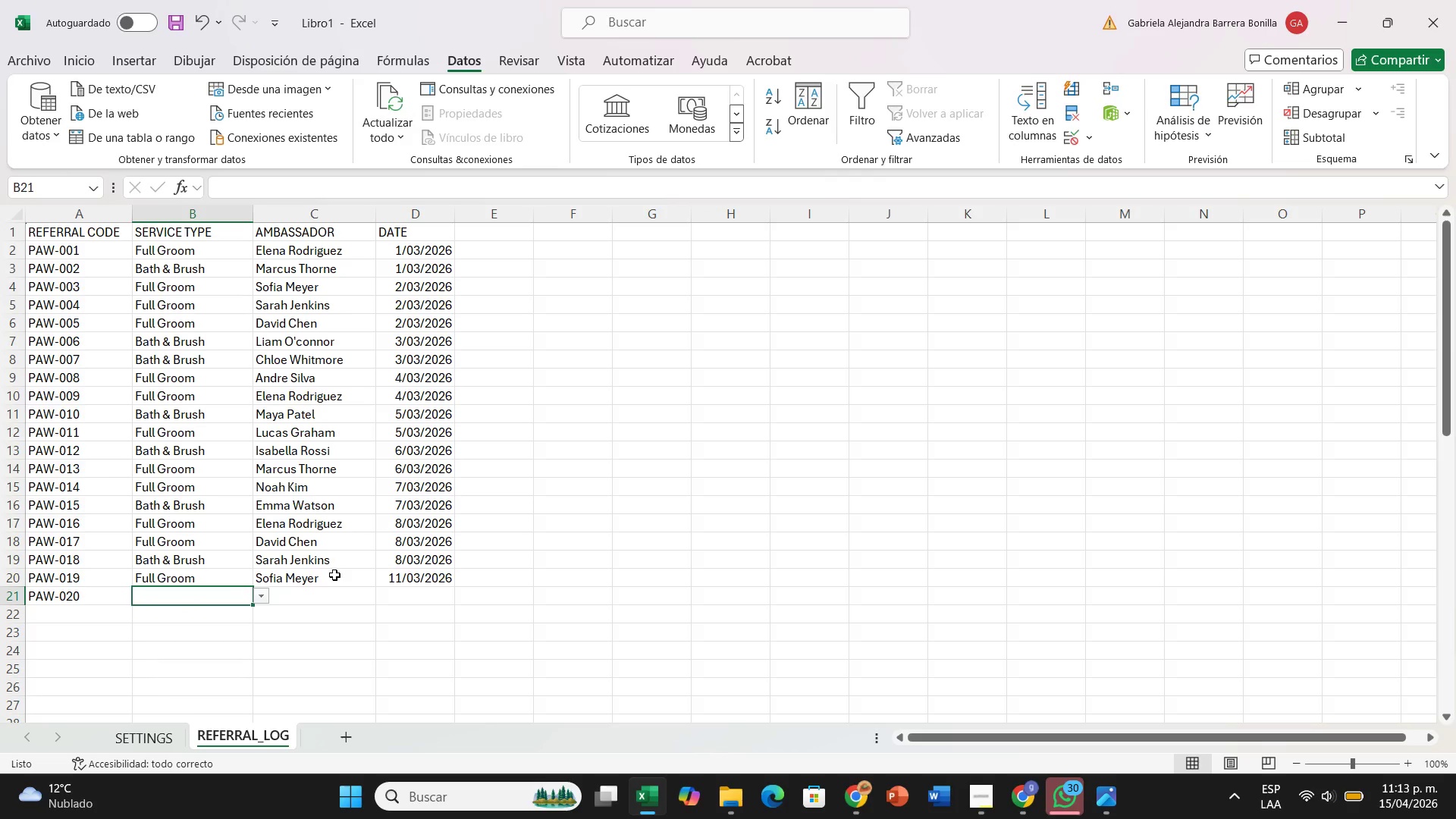 
key(CapsLock)
 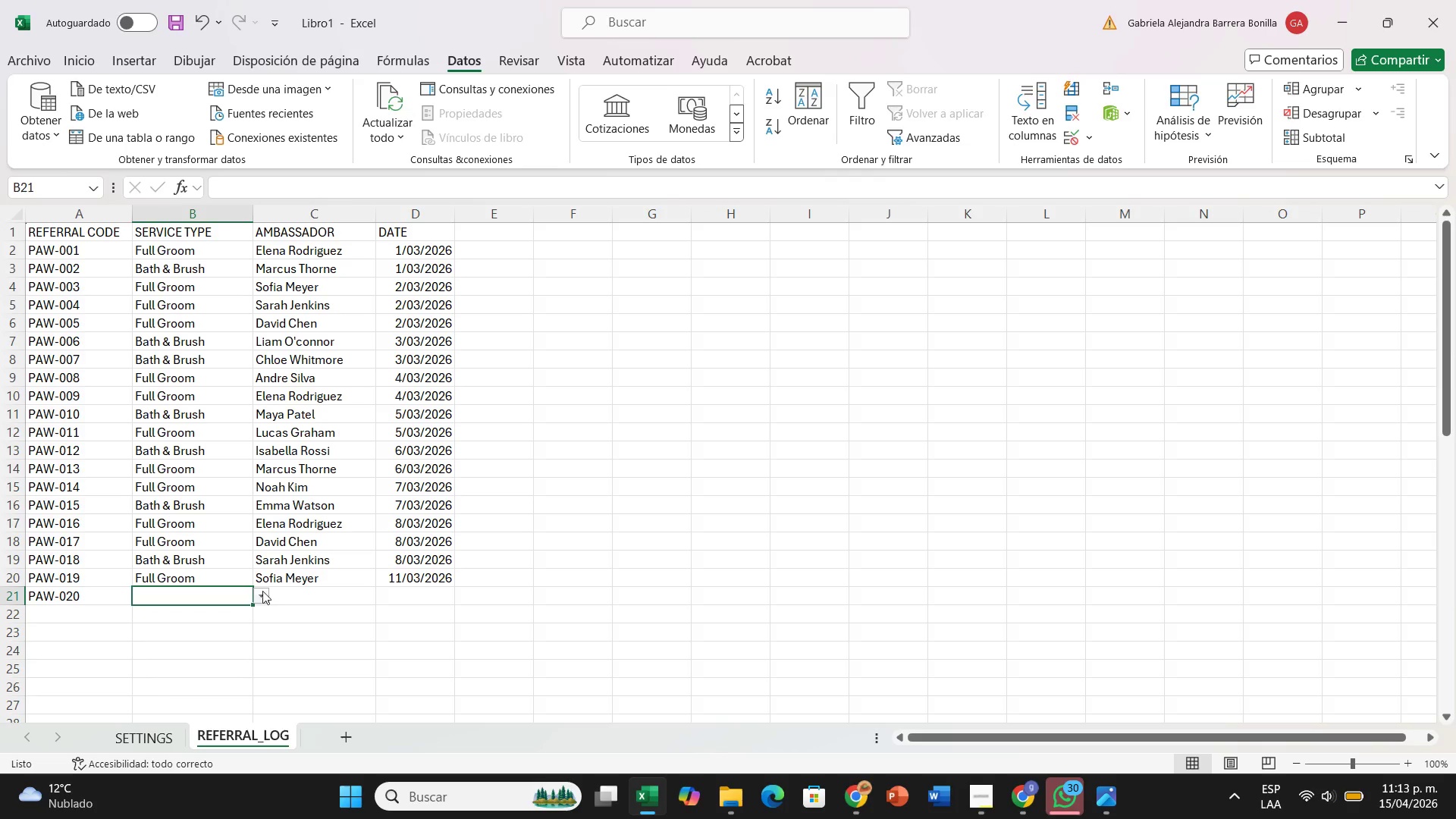 
left_click([262, 599])
 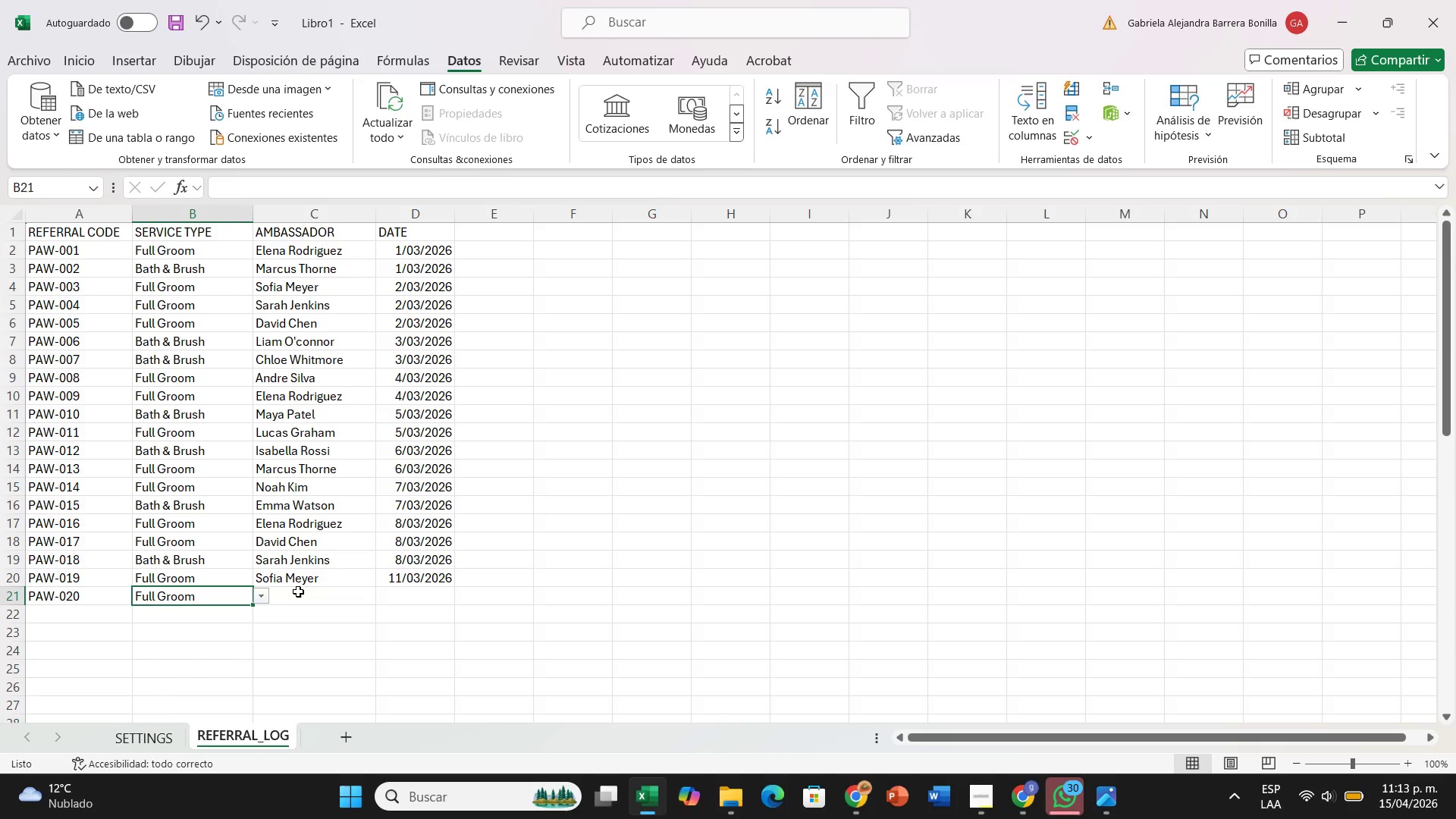 
double_click([298, 592])
 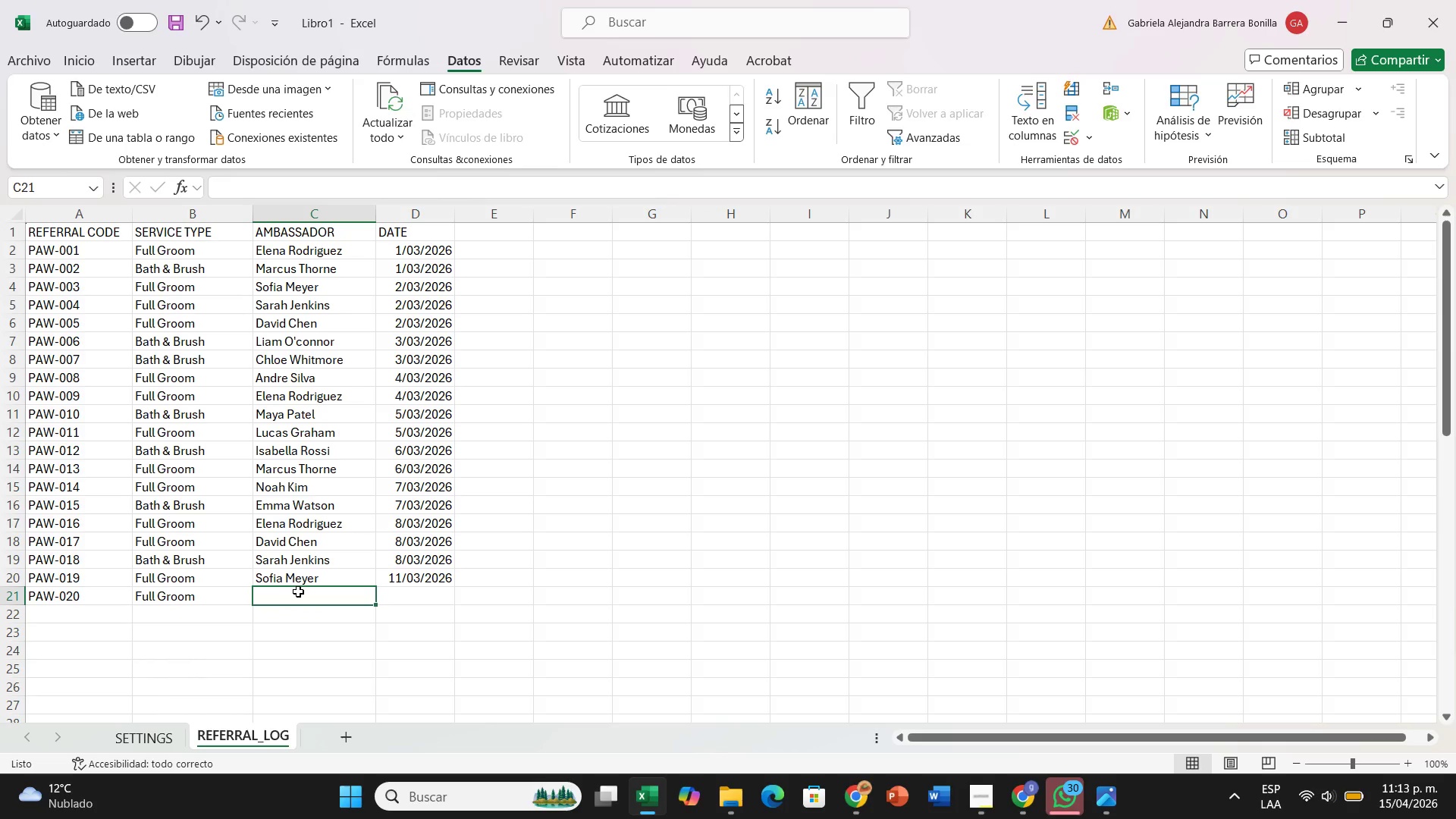 
type(Lia)
 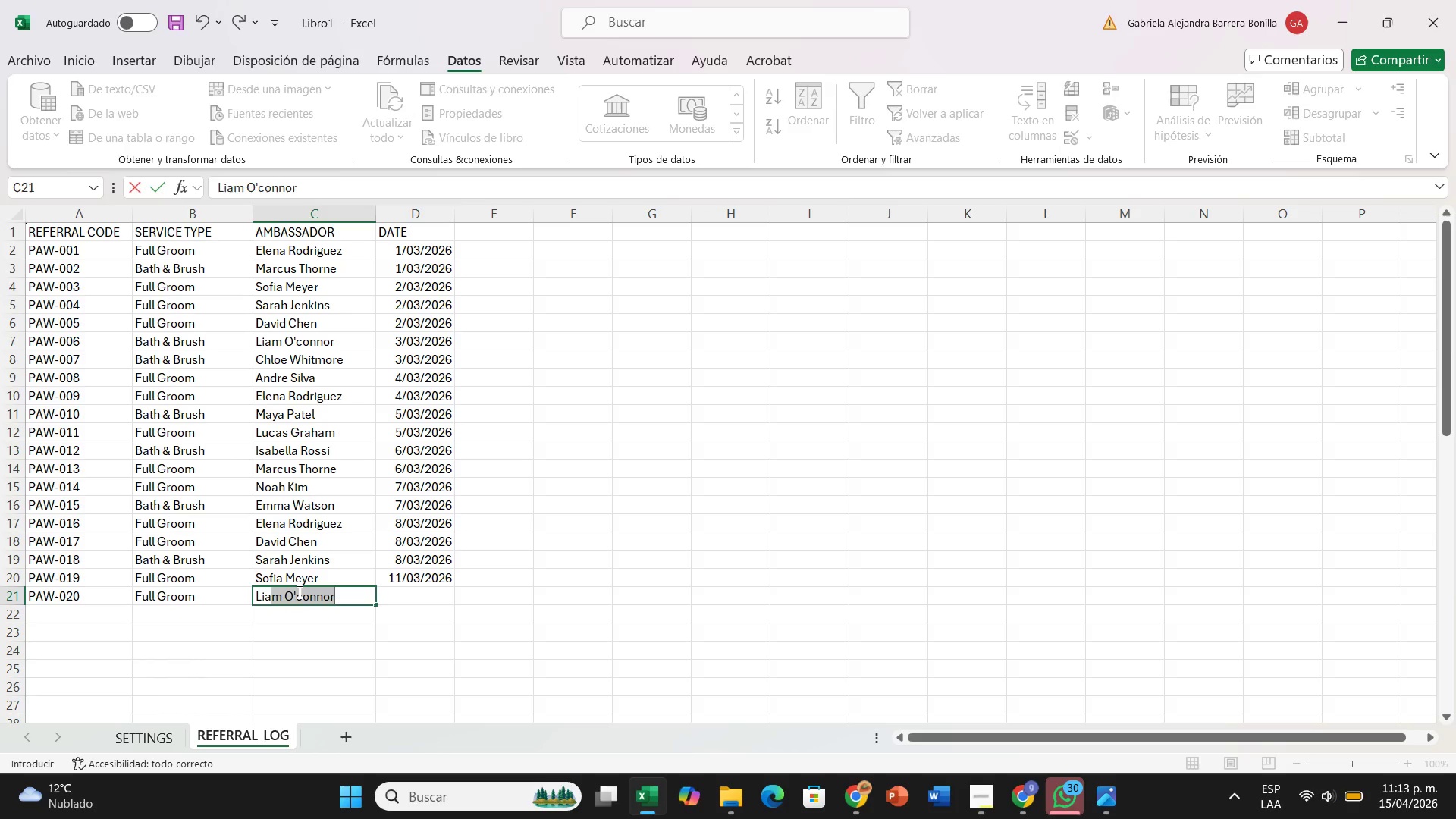 
key(ArrowRight)
 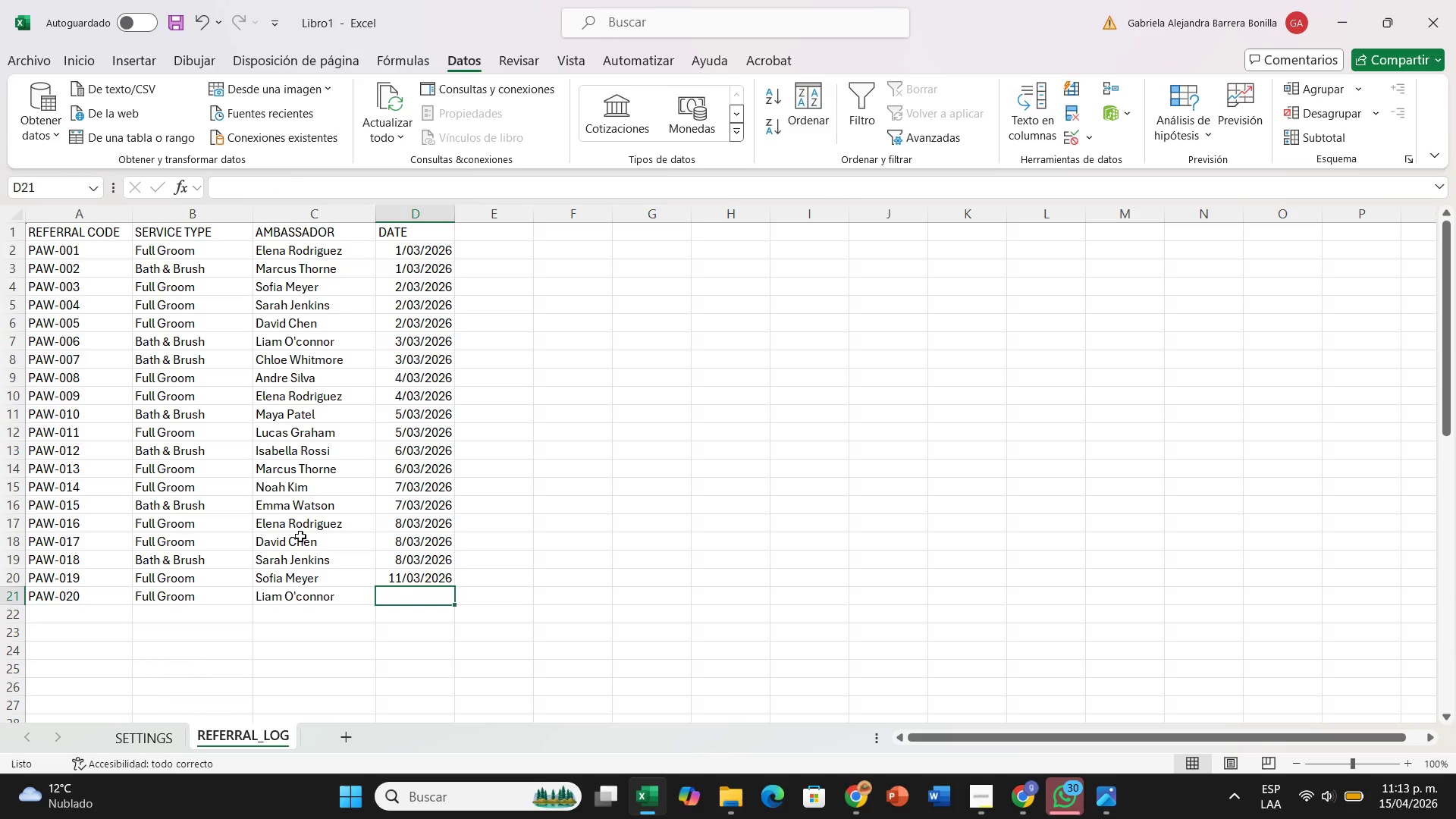 
double_click([307, 341])
 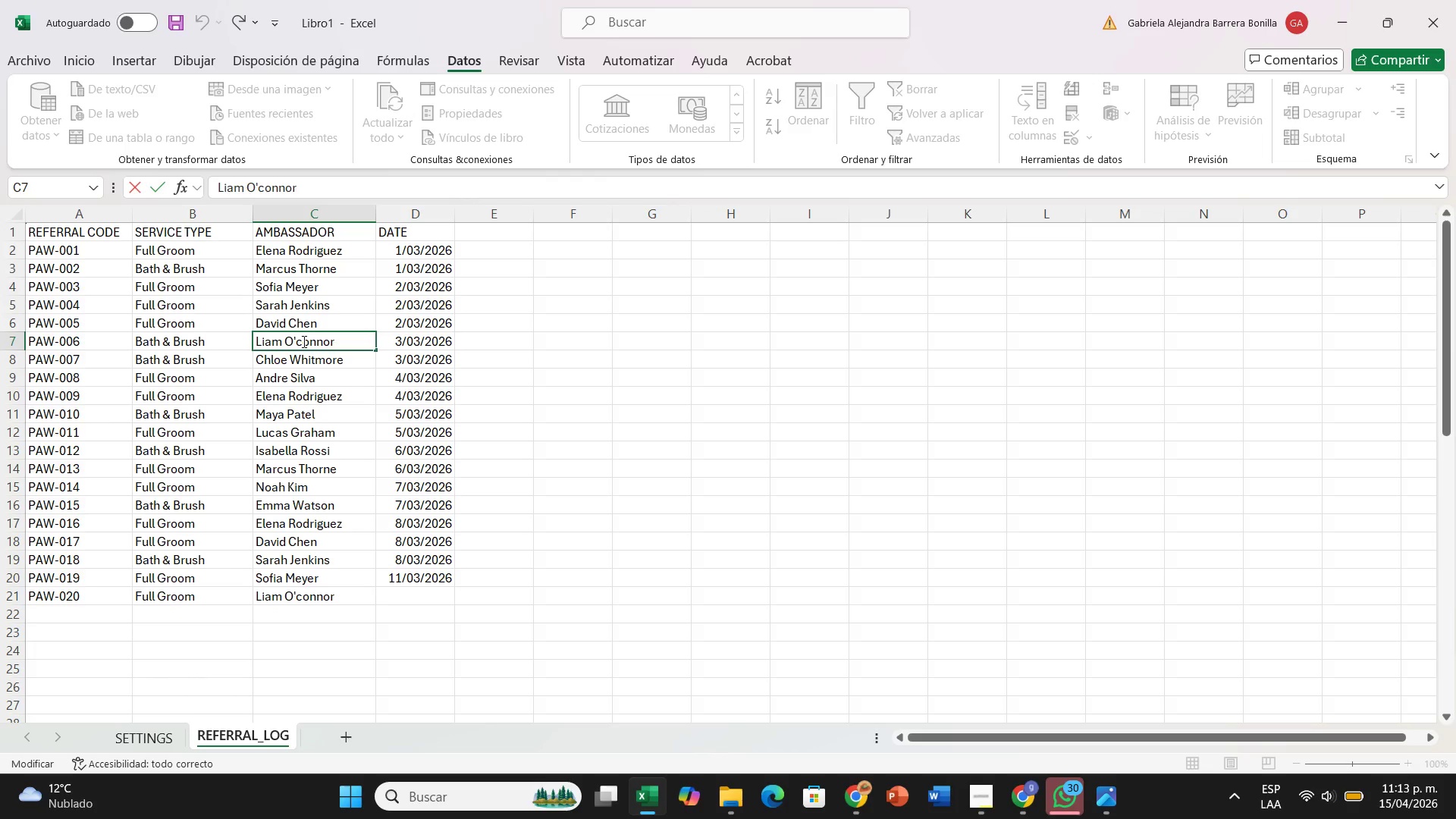 
left_click([303, 341])
 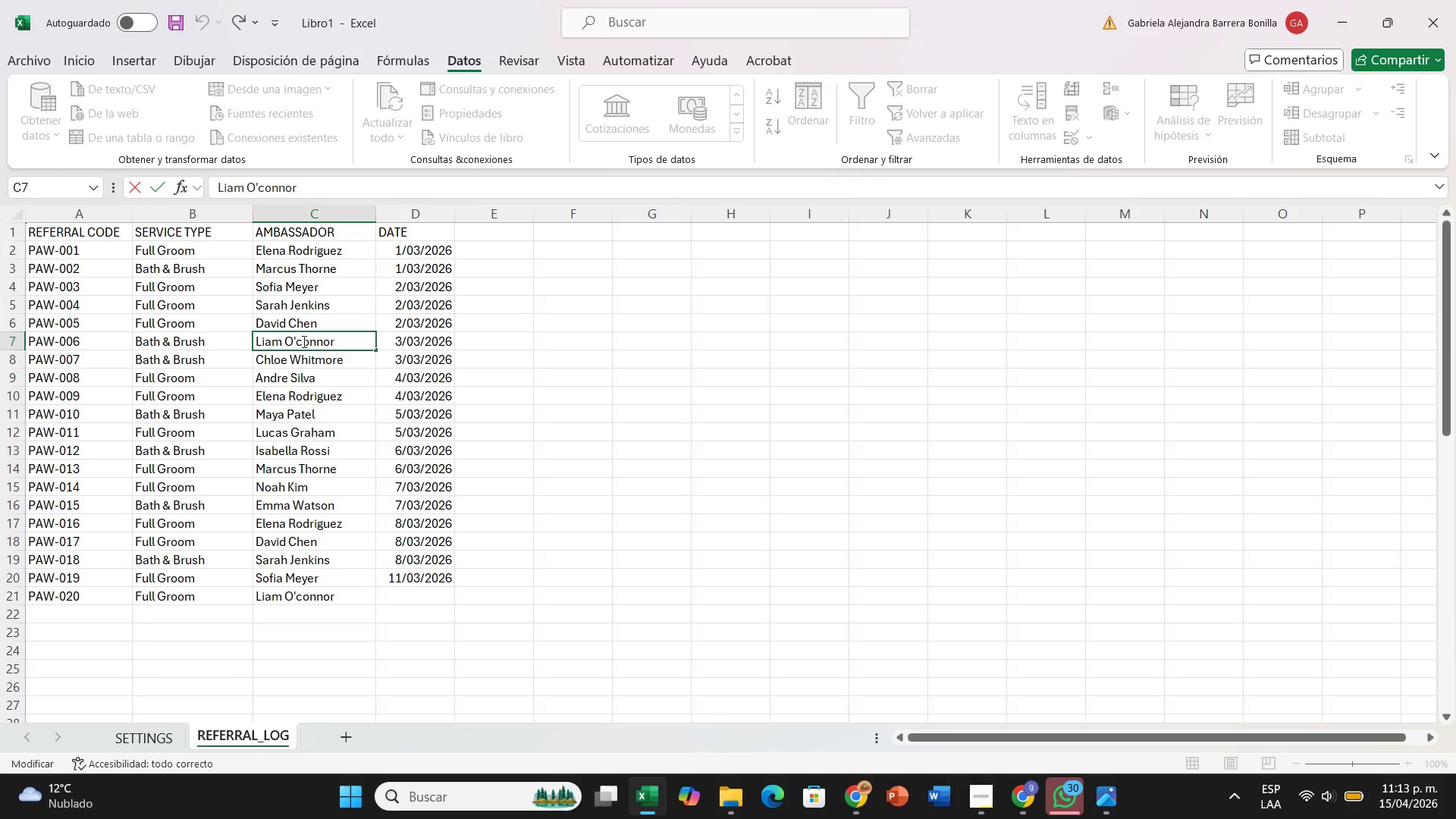 
key(Backspace)
 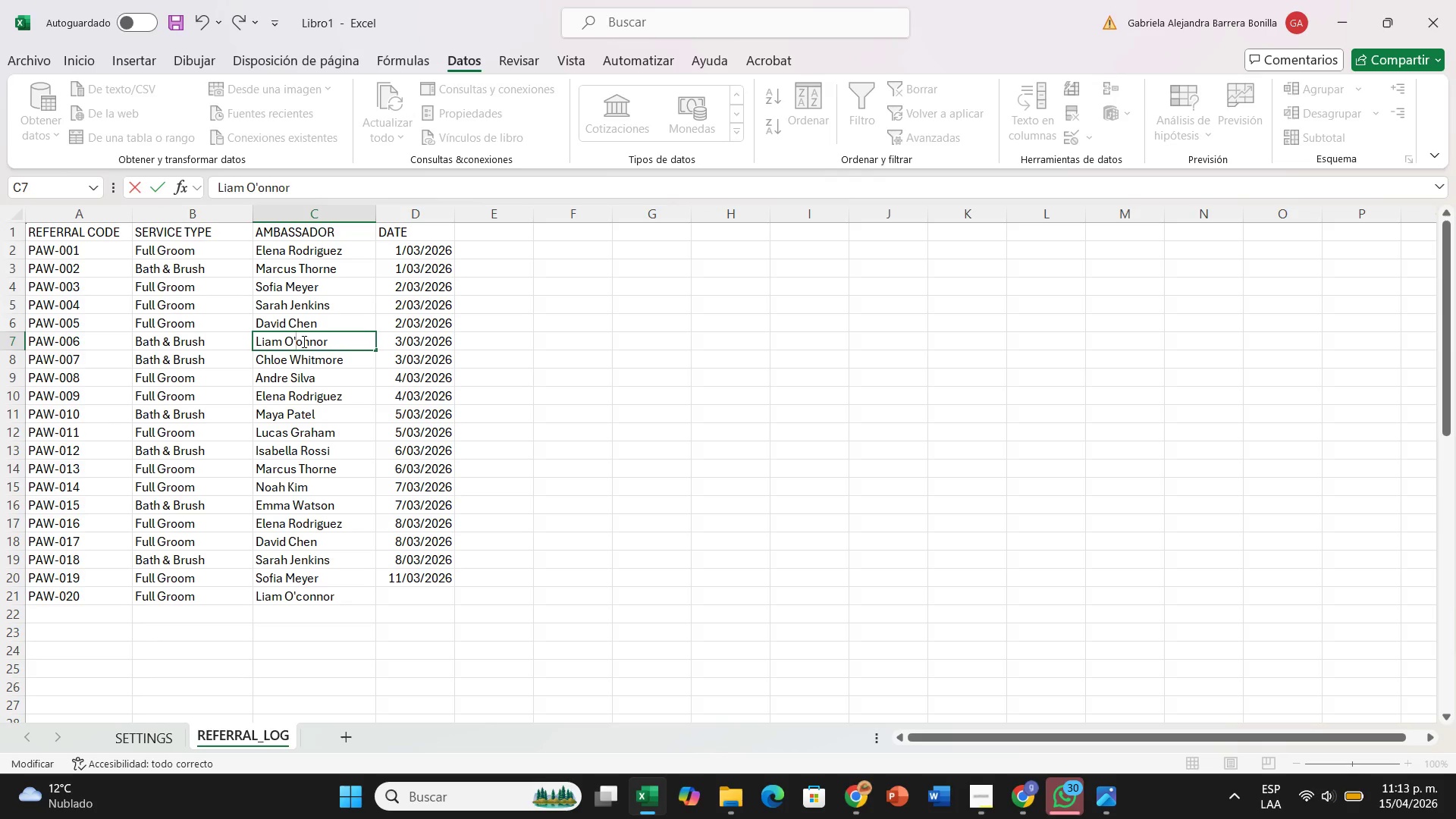 
key(CapsLock)
 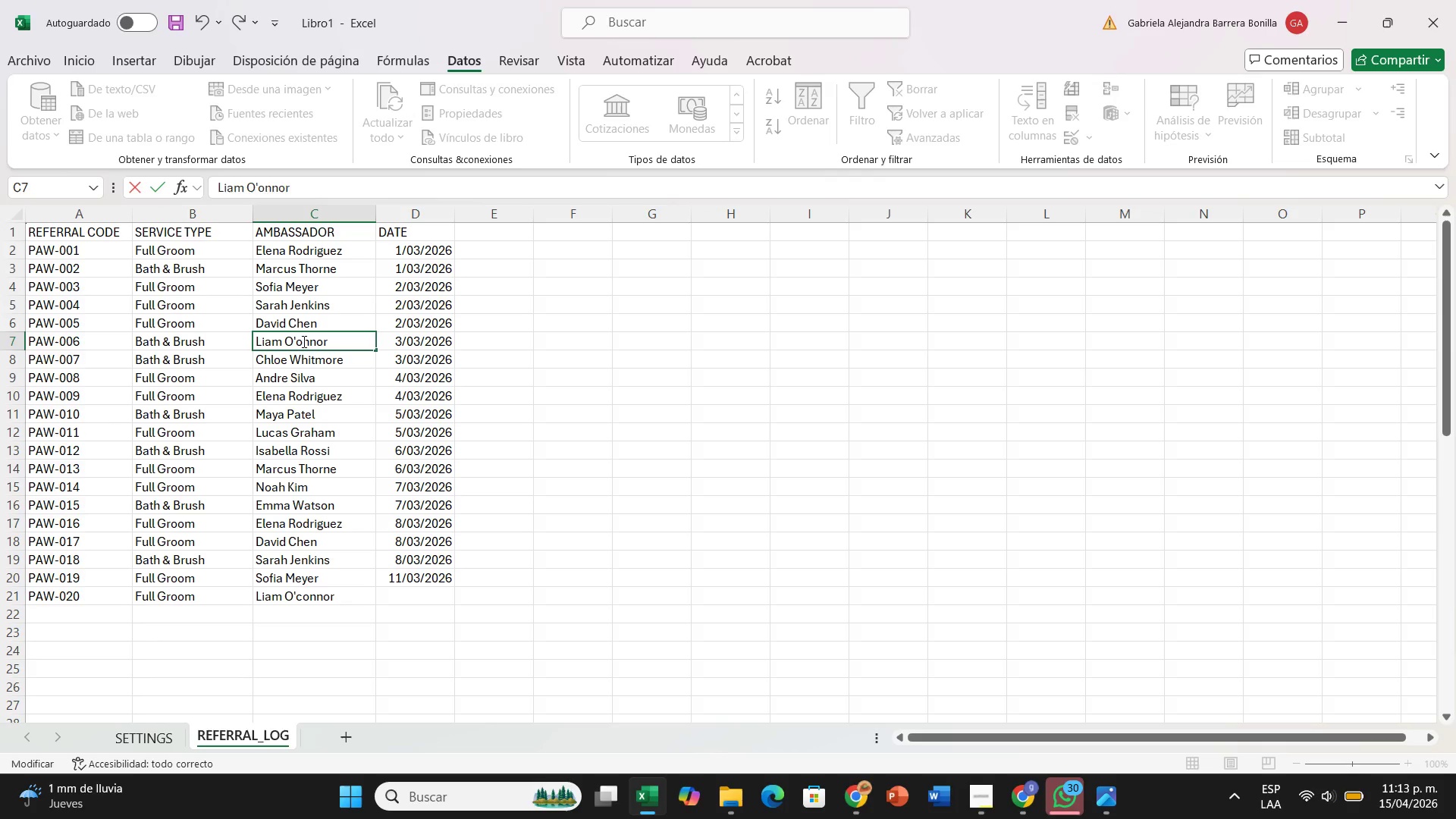 
key(C)
 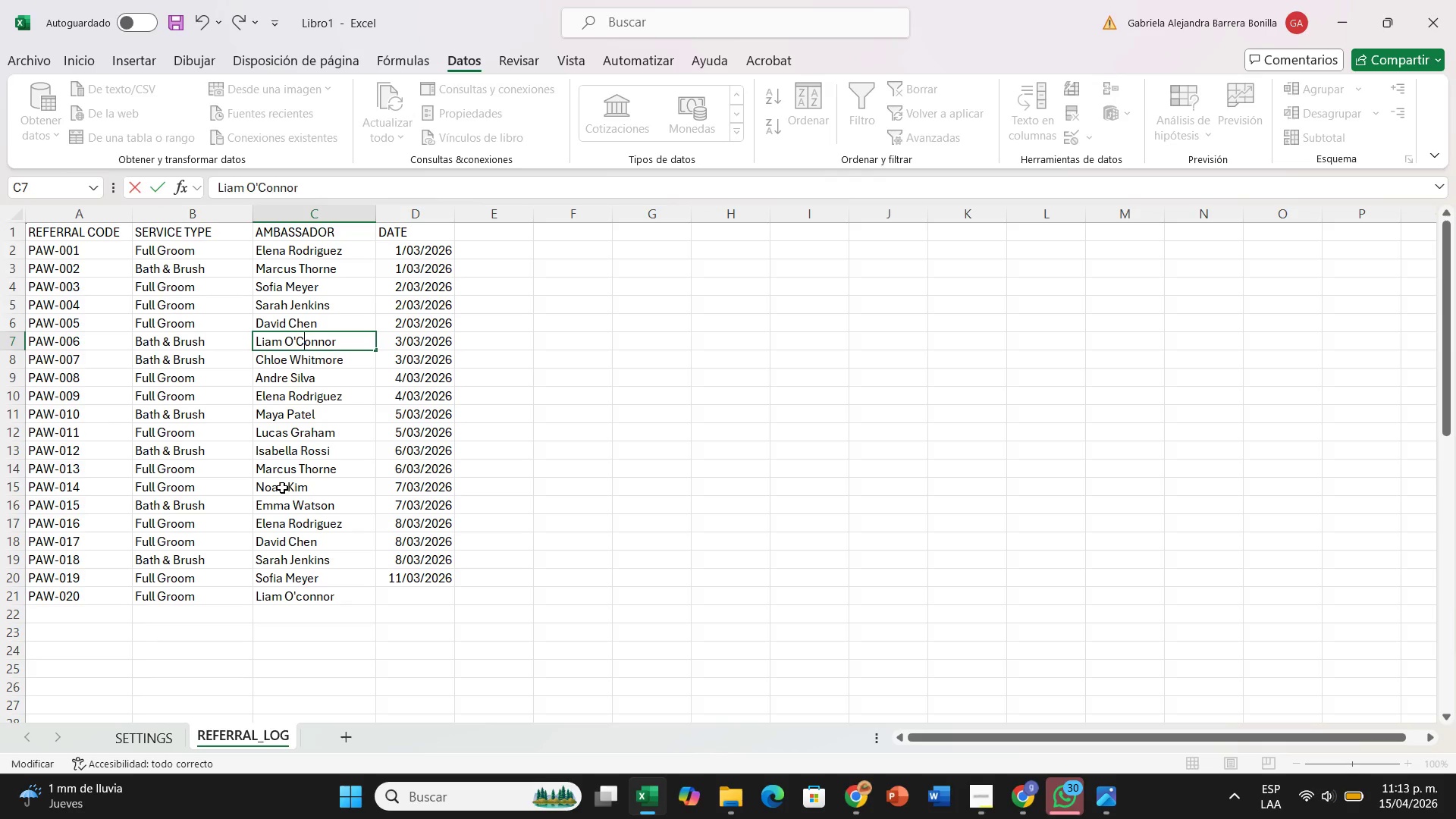 
key(Enter)
 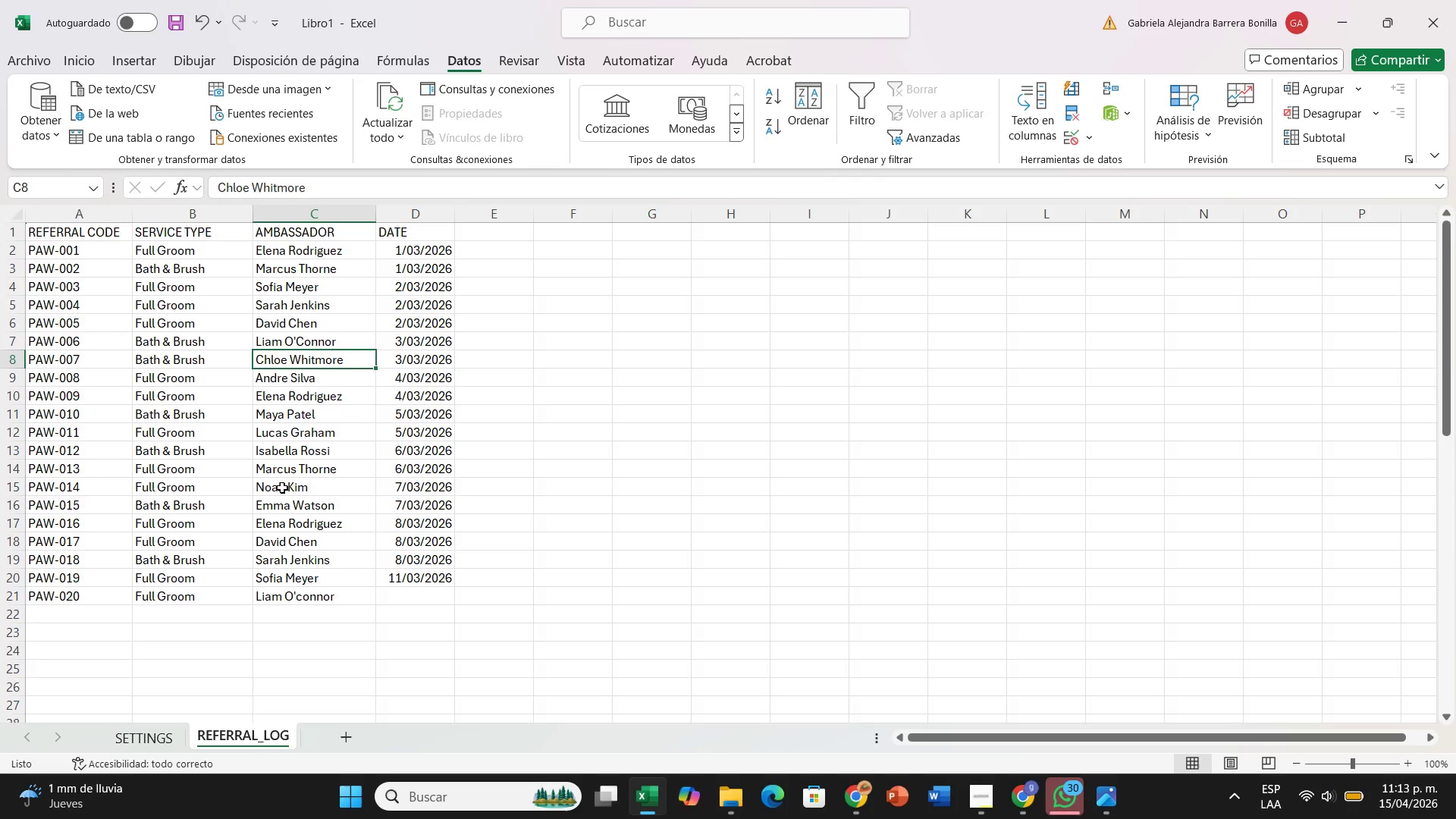 
scroll: coordinate [282, 488], scroll_direction: down, amount: 1.0
 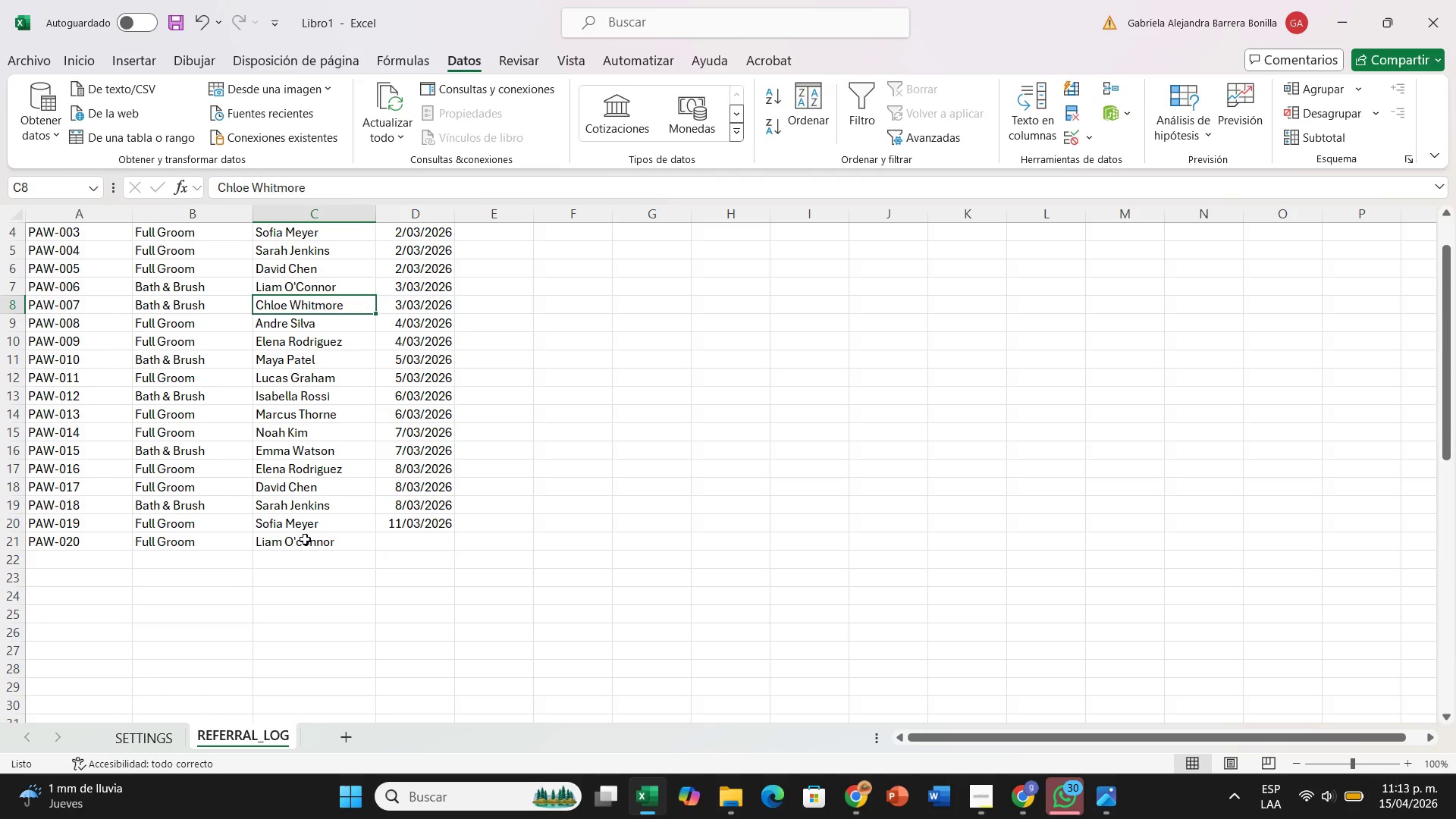 
double_click([305, 539])
 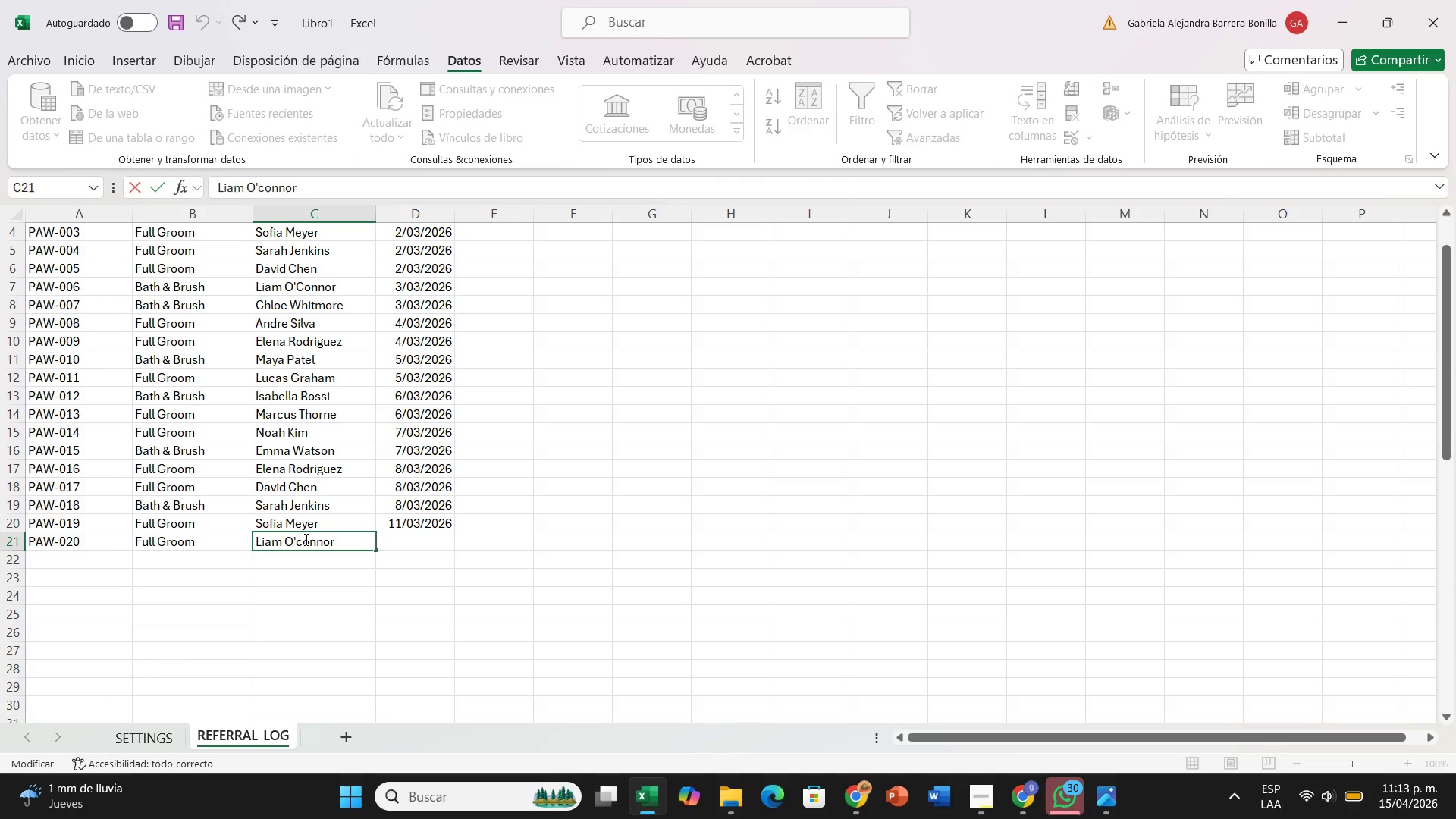 
key(Backspace)
 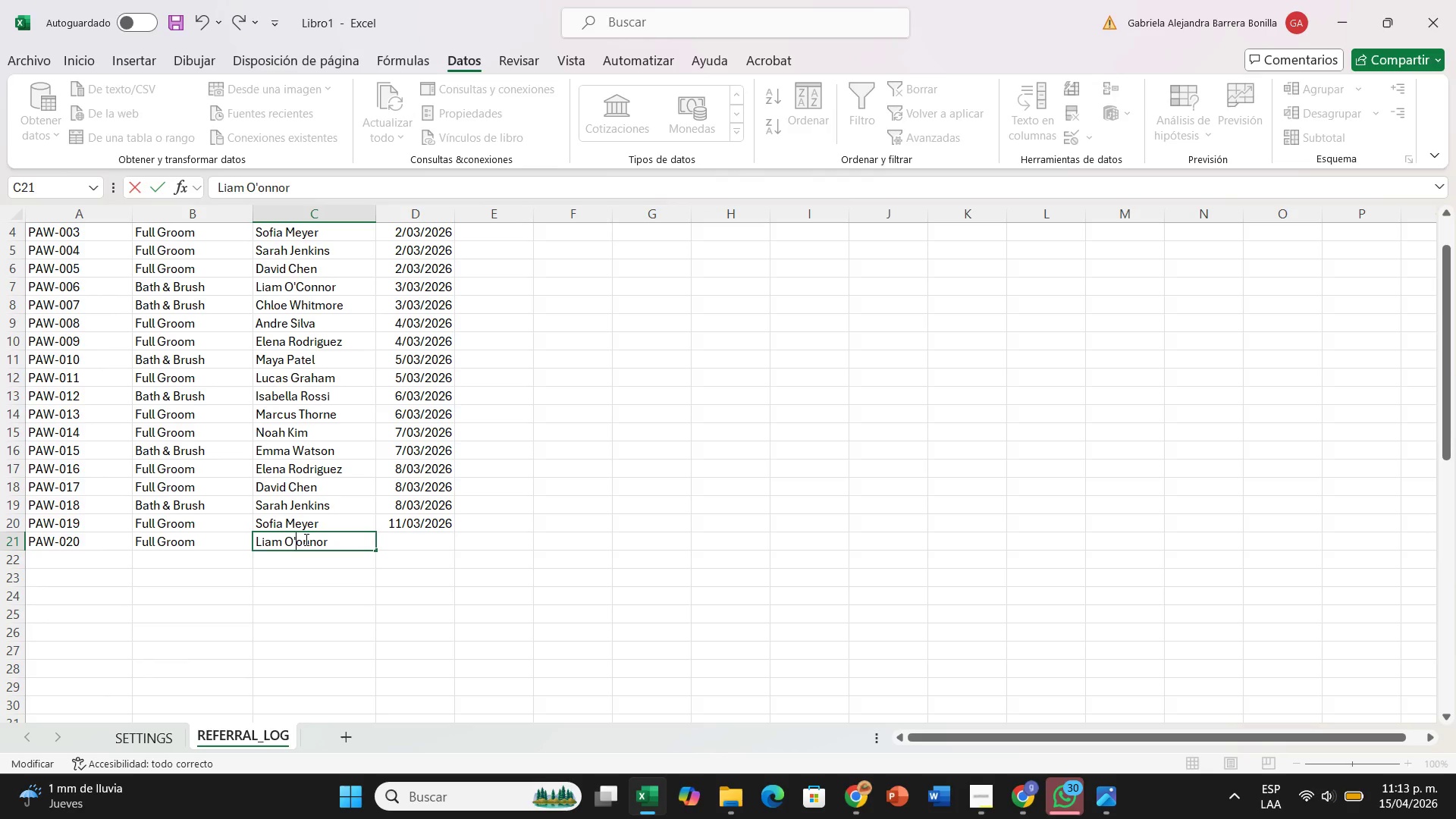 
key(CapsLock)
 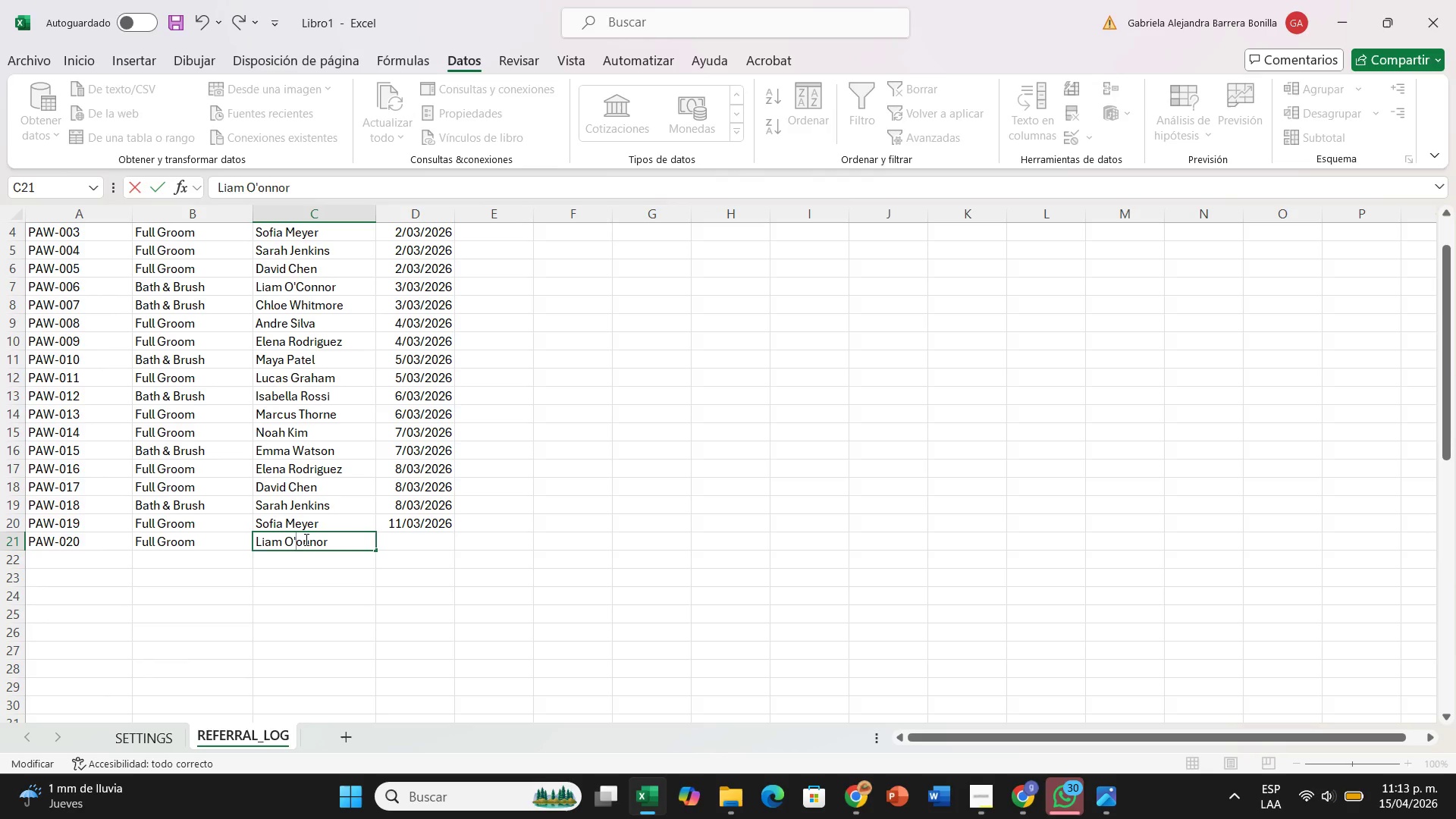 
key(CapsLock)
 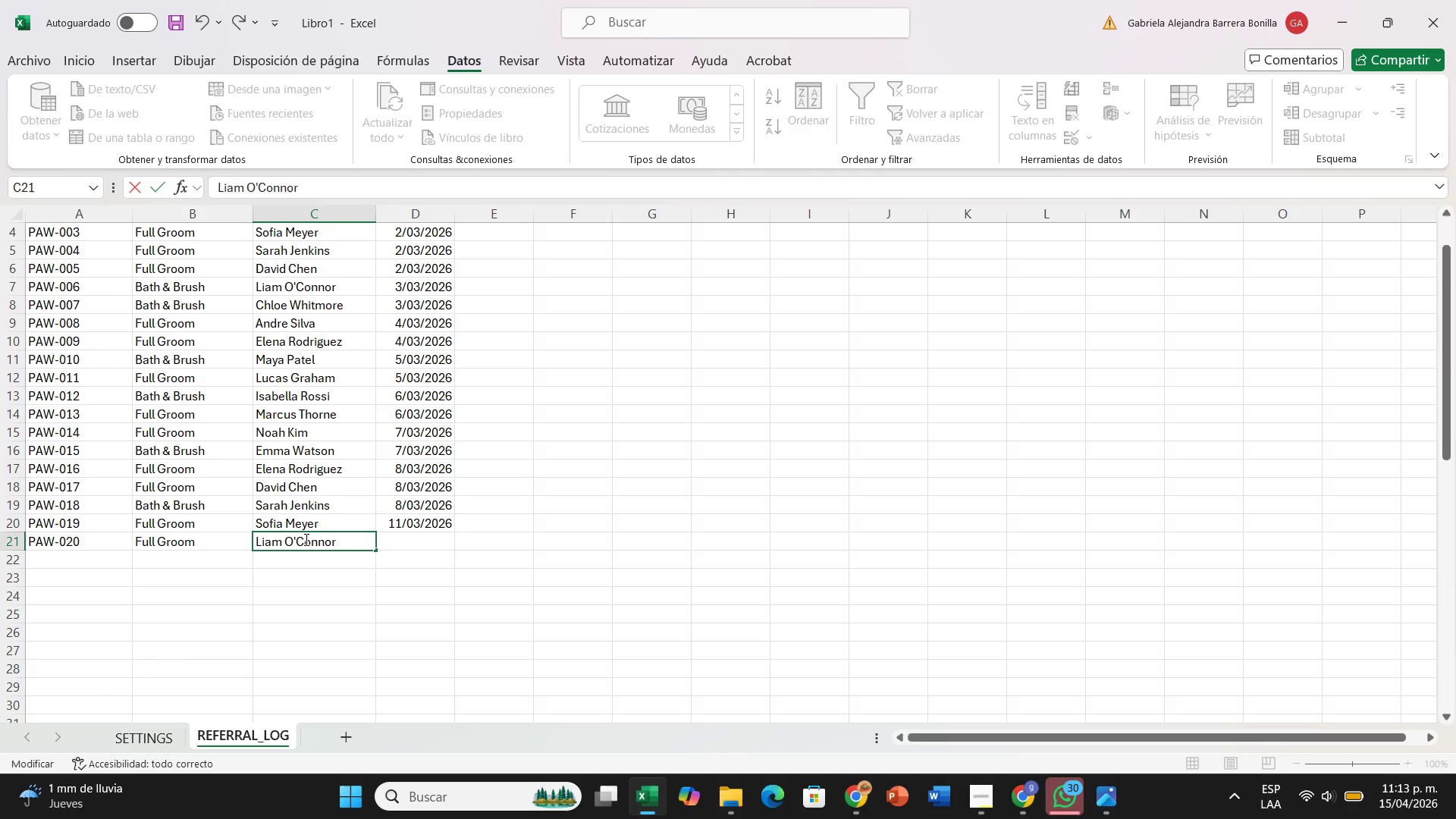 
key(C)
 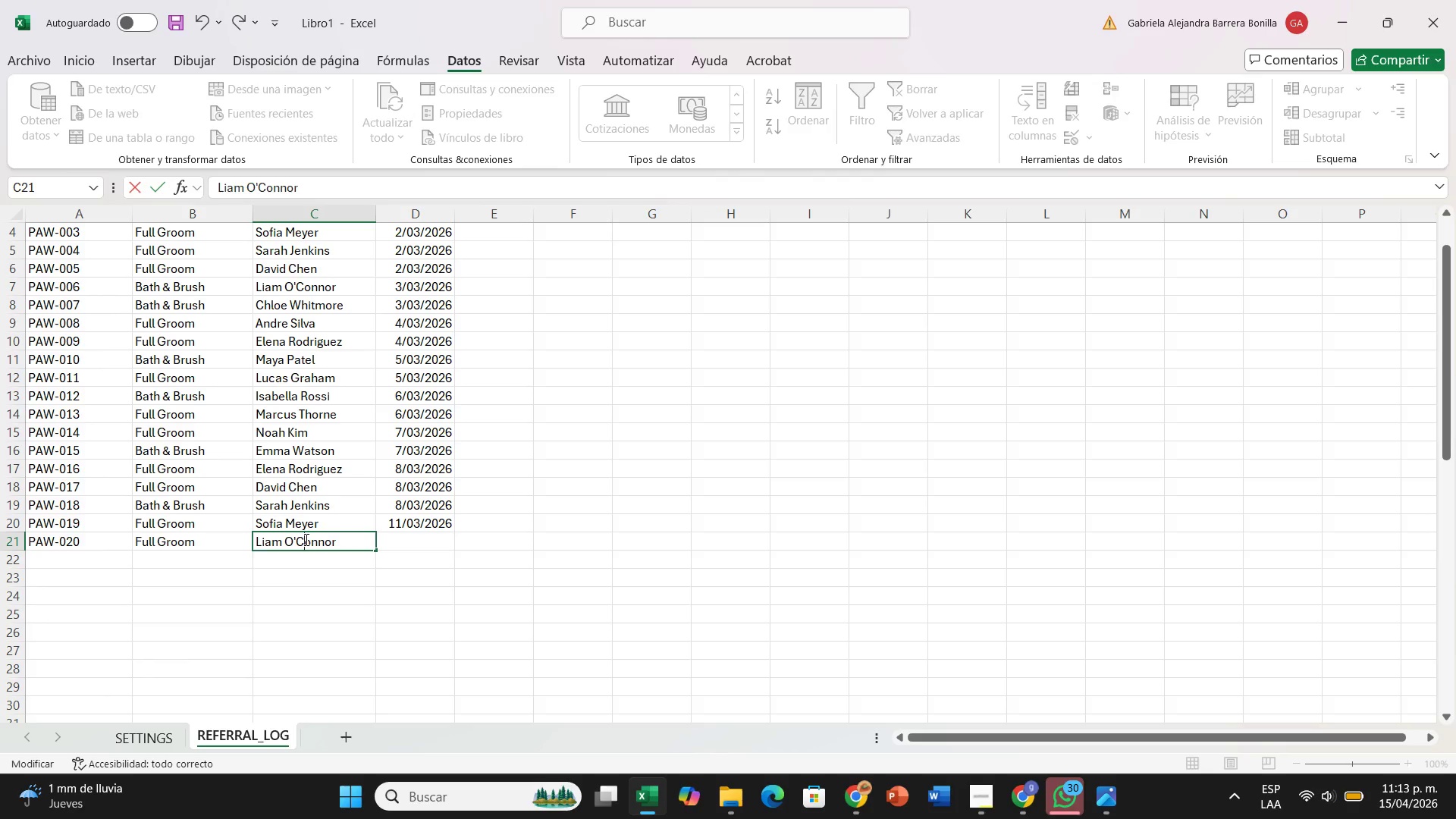 
key(CapsLock)
 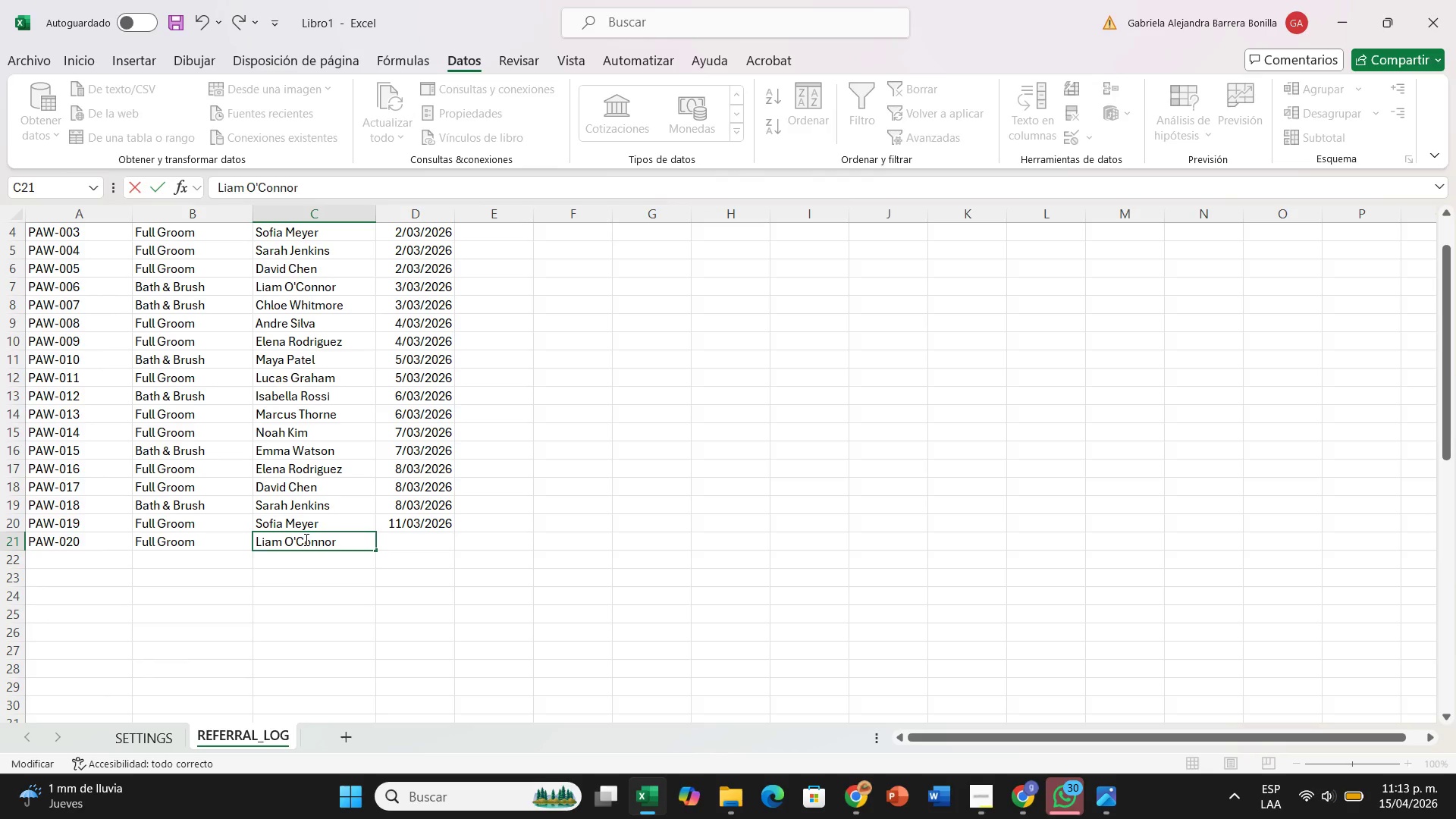 
key(ArrowRight)
 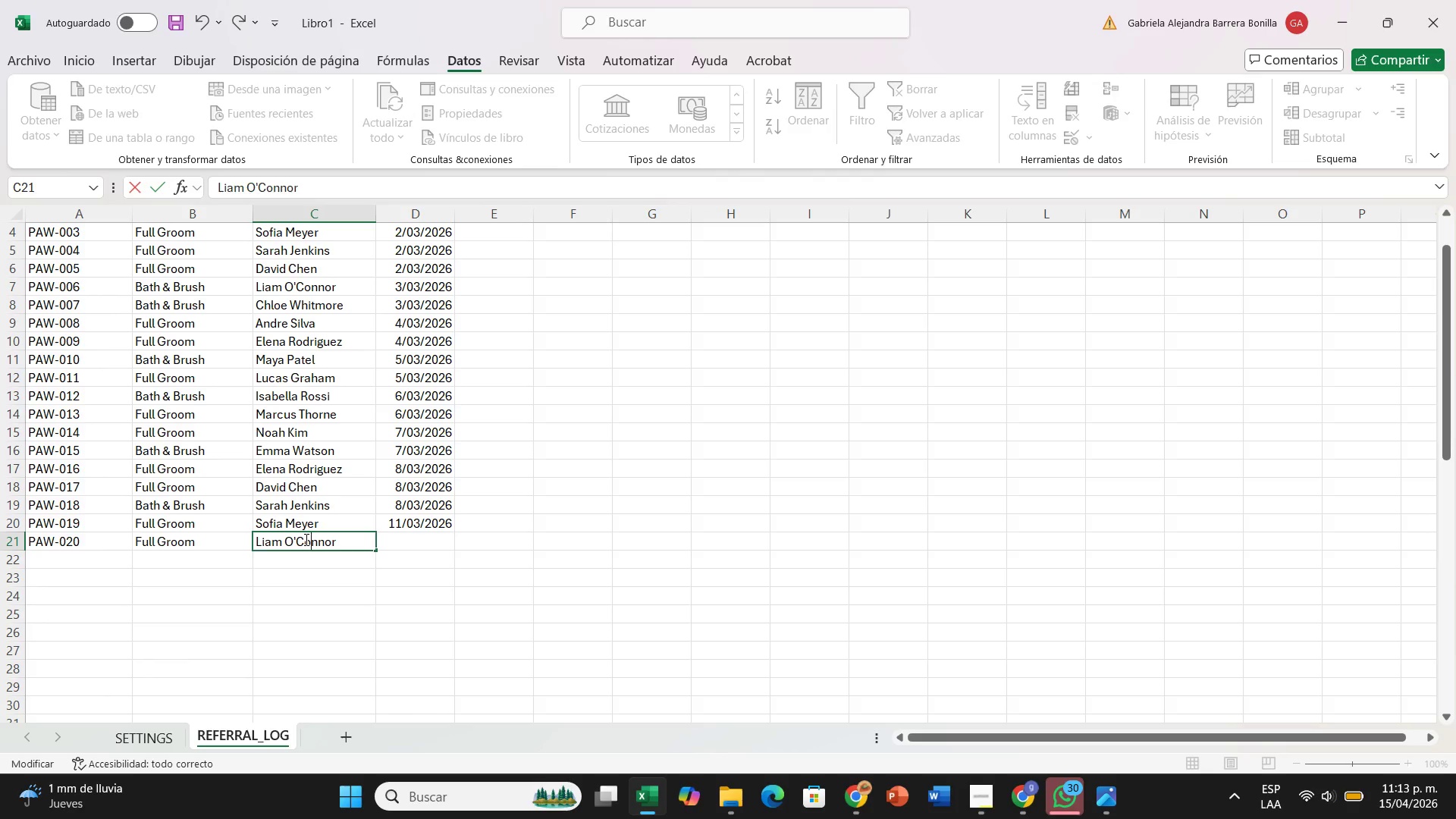 
key(Enter)
 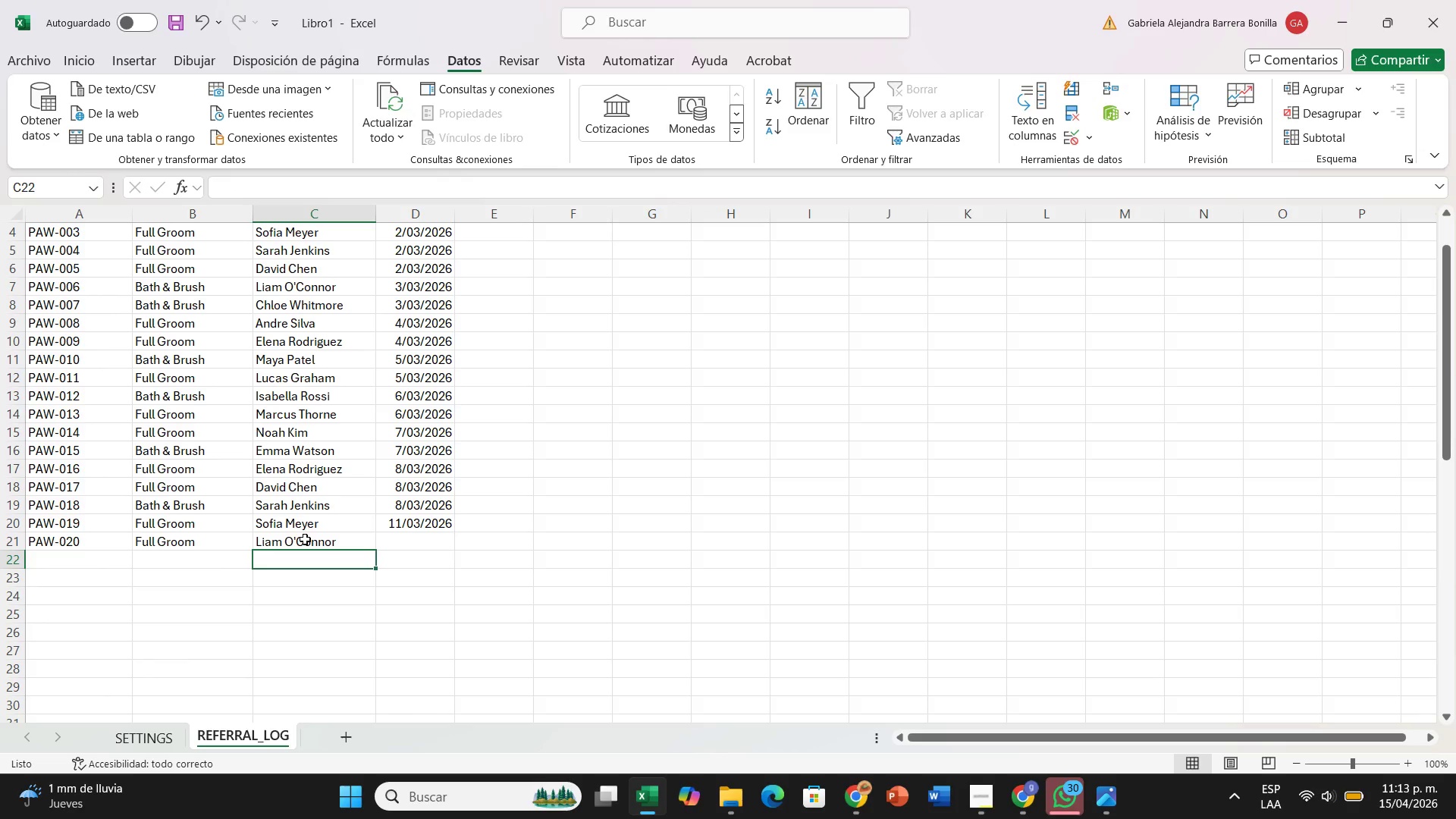 
key(ArrowRight)
 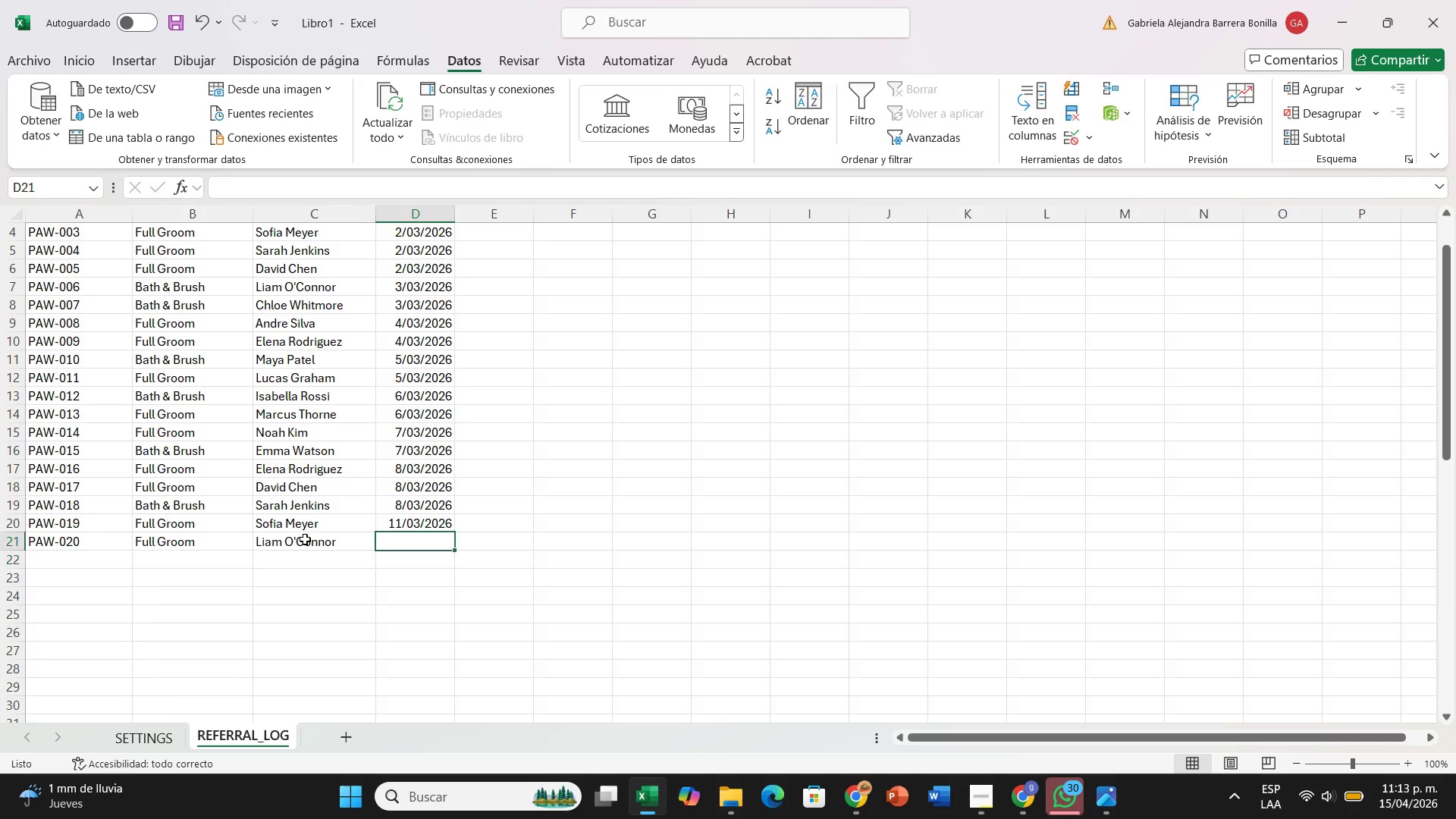 
key(ArrowUp)
 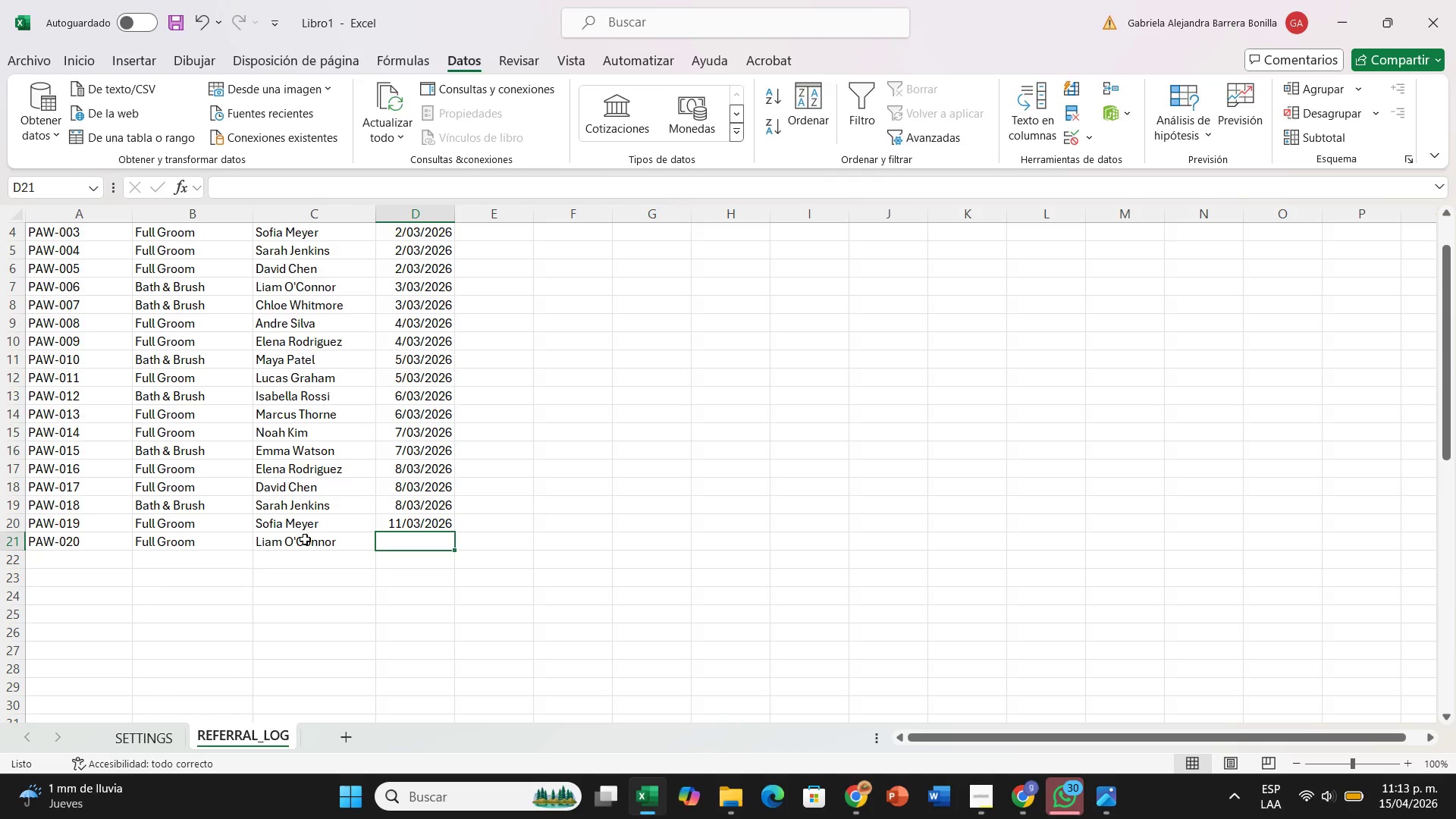 
wait(11.45)
 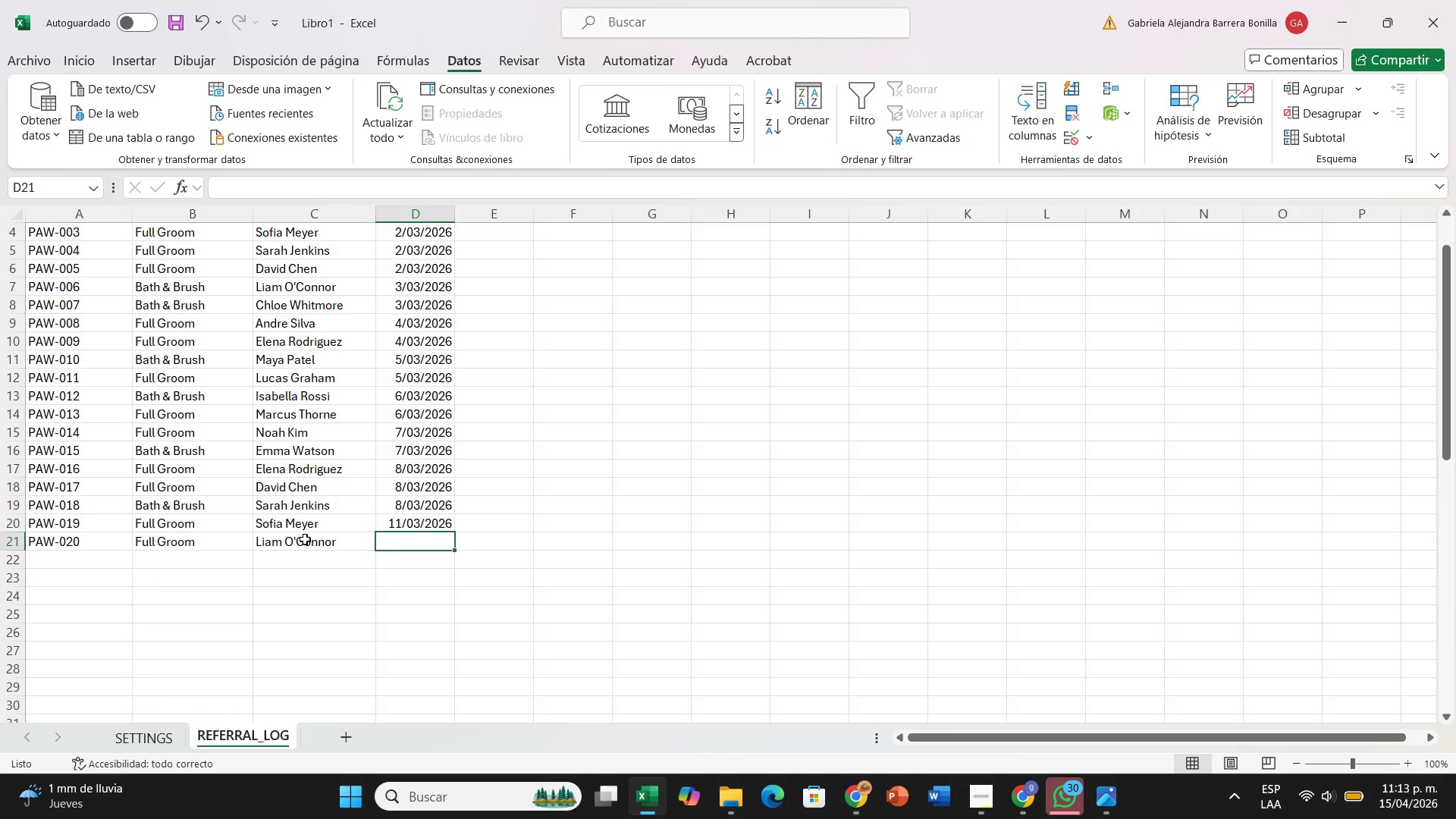 
type(12-3-26)
 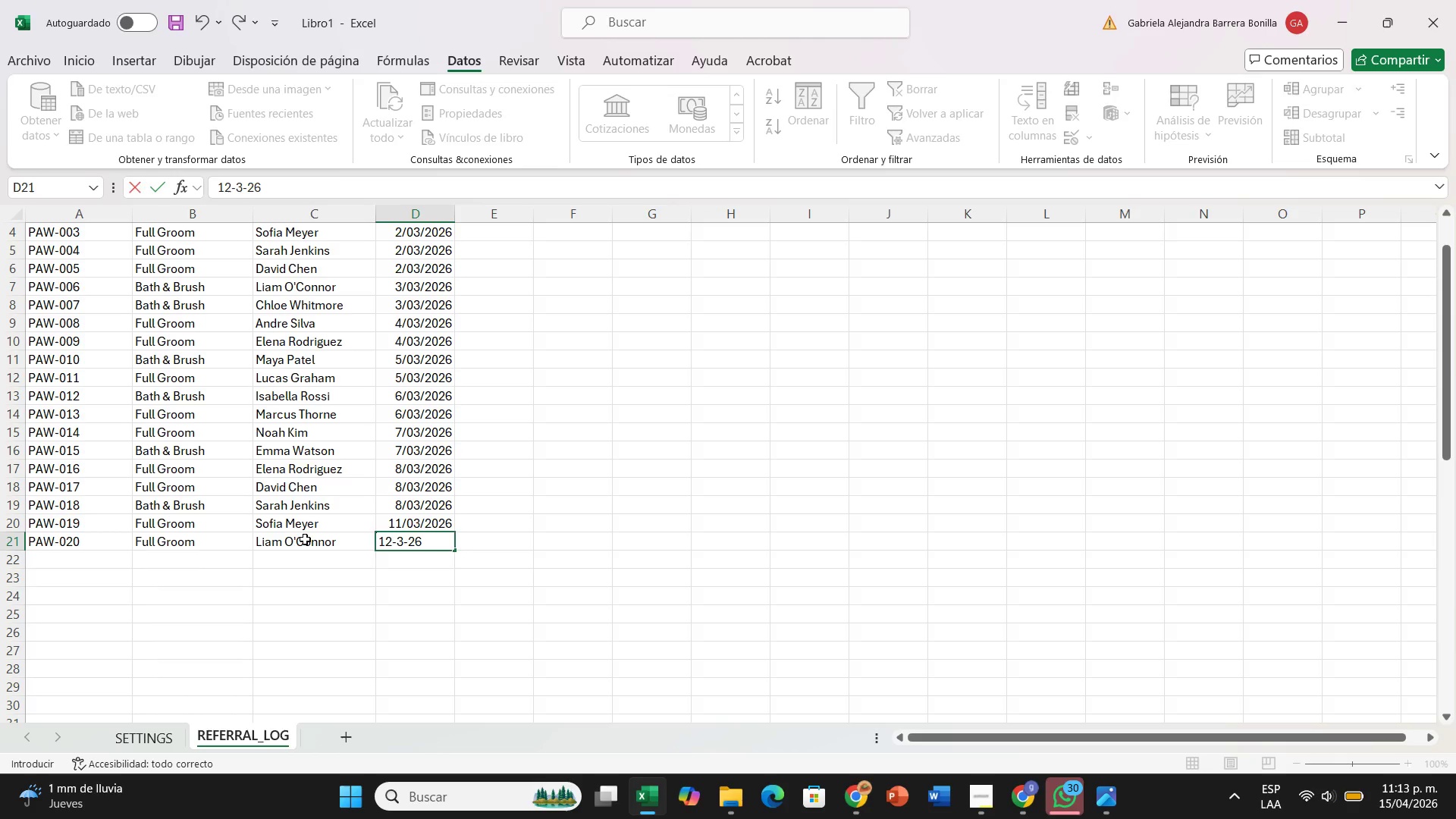 
key(Enter)
 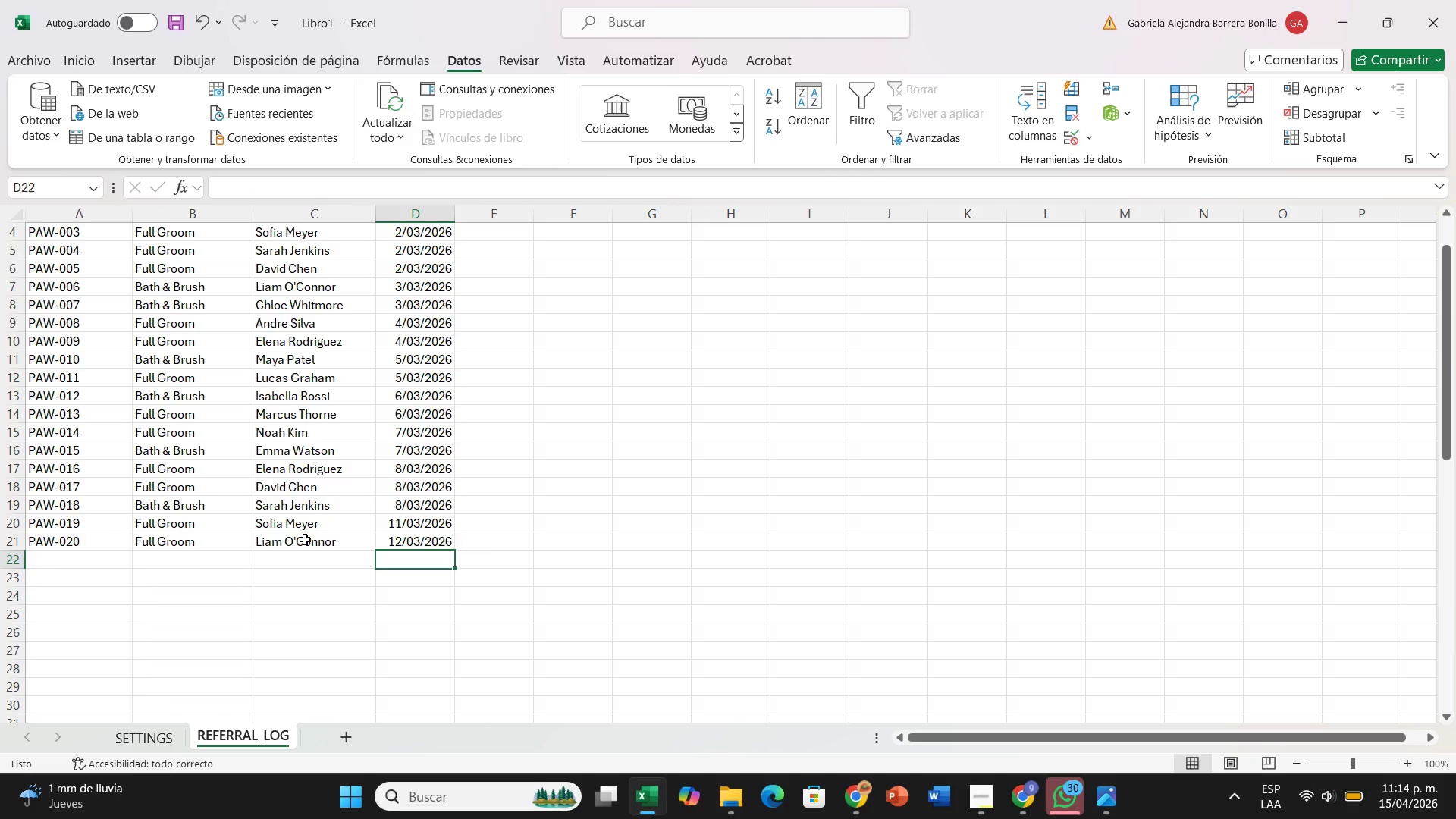 
hold_key(key=ArrowLeft, duration=0.64)
 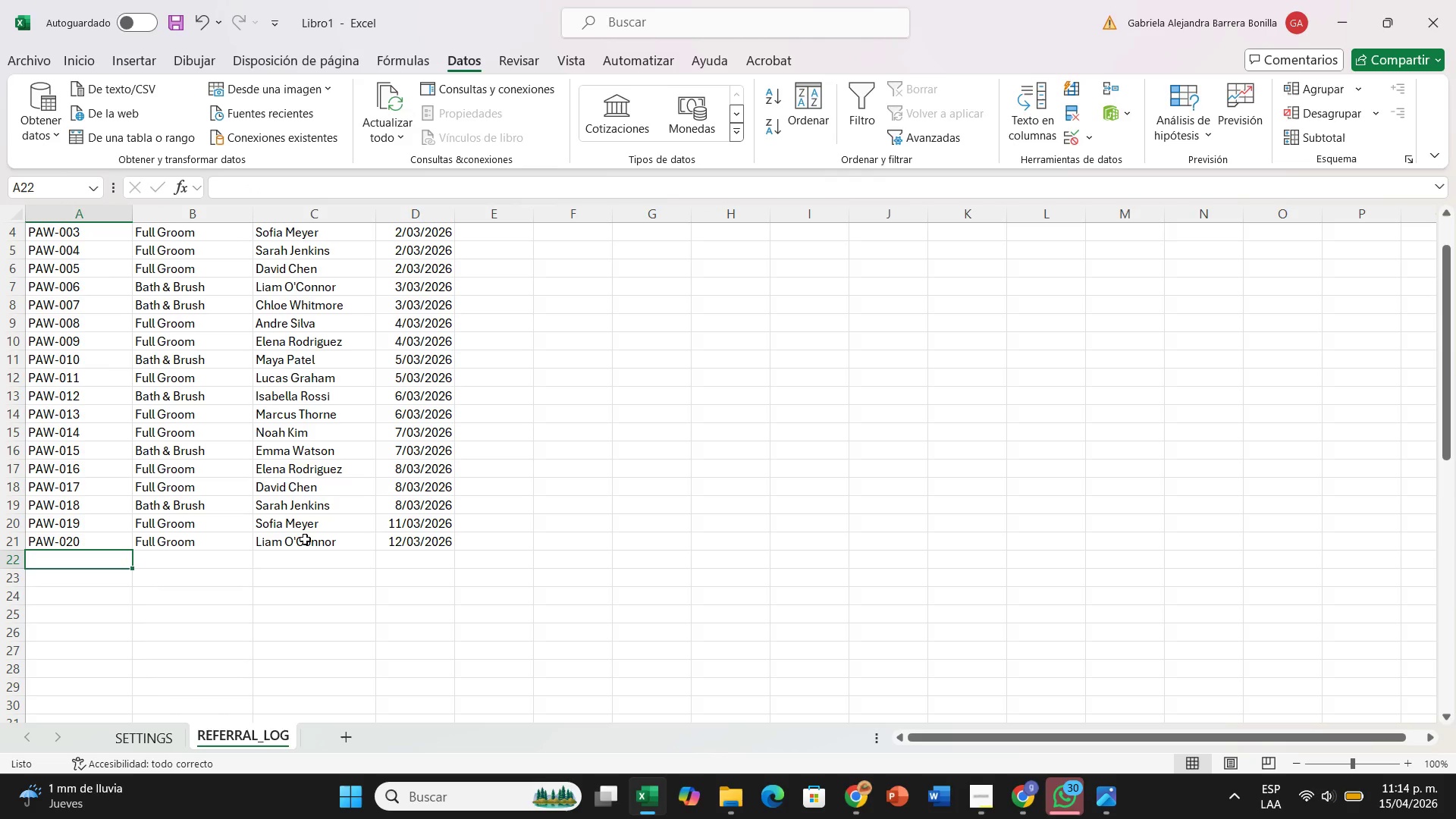 
type(;AW-021)
 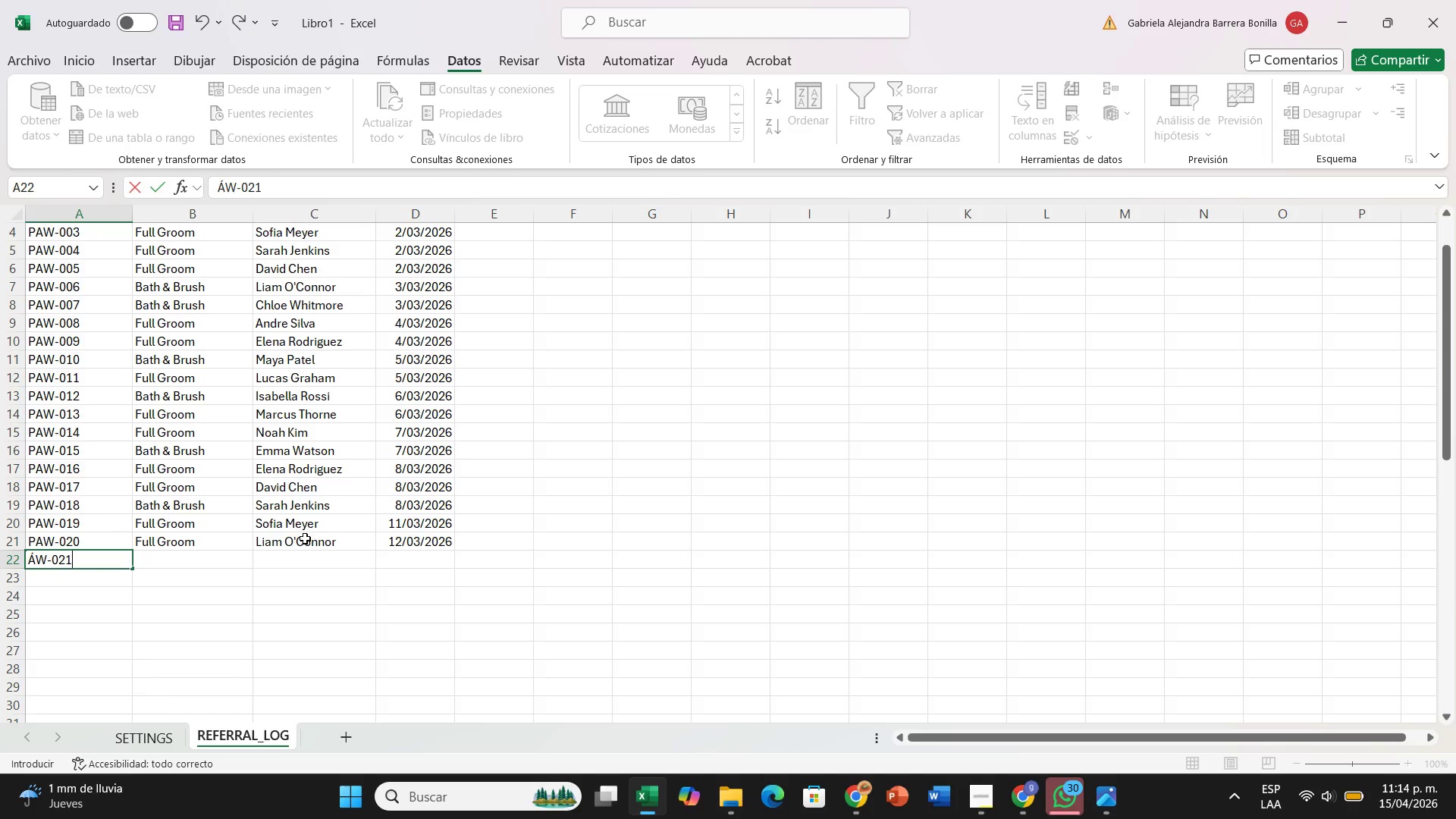 
key(ArrowRight)
 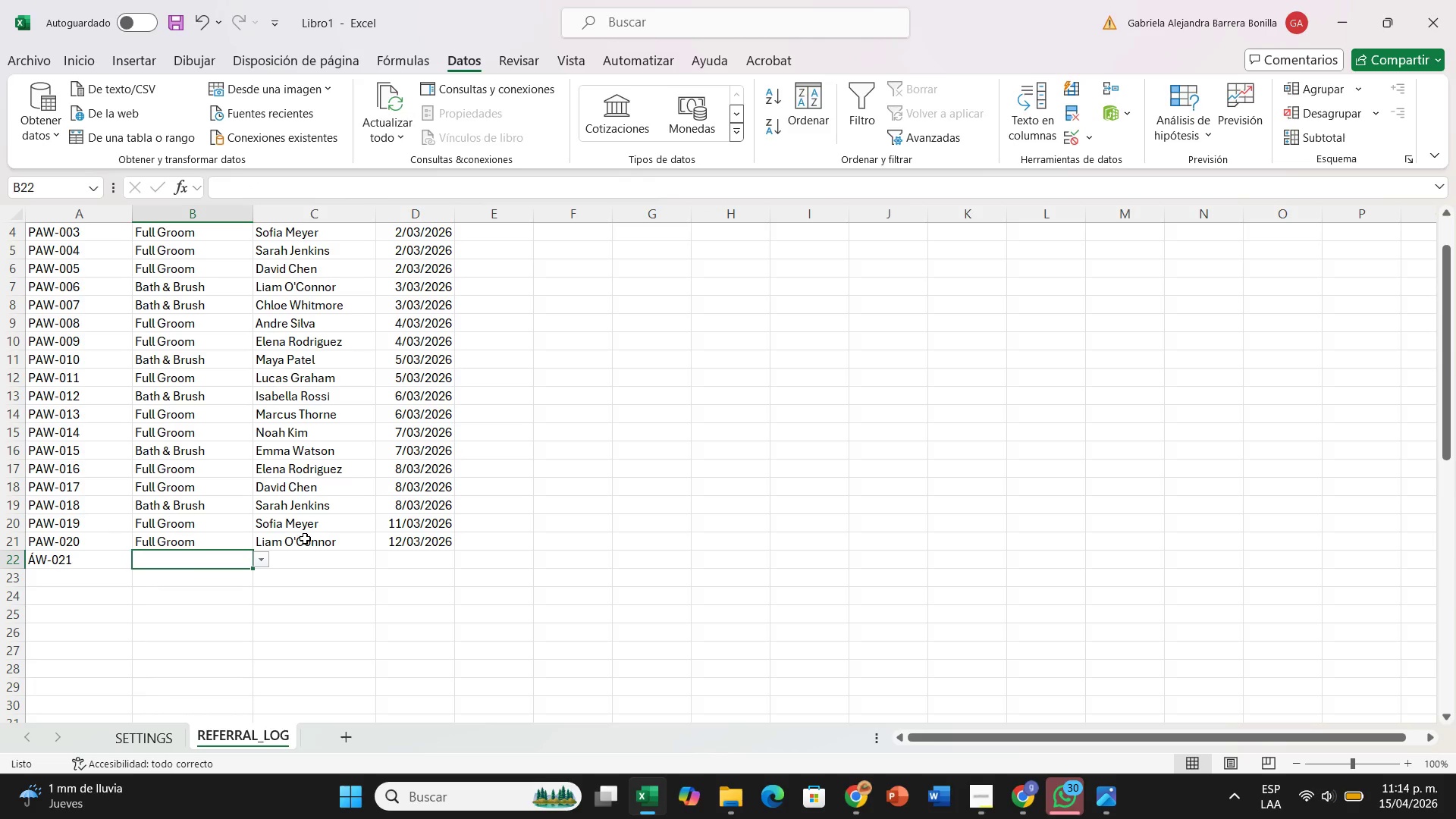 
wait(11.83)
 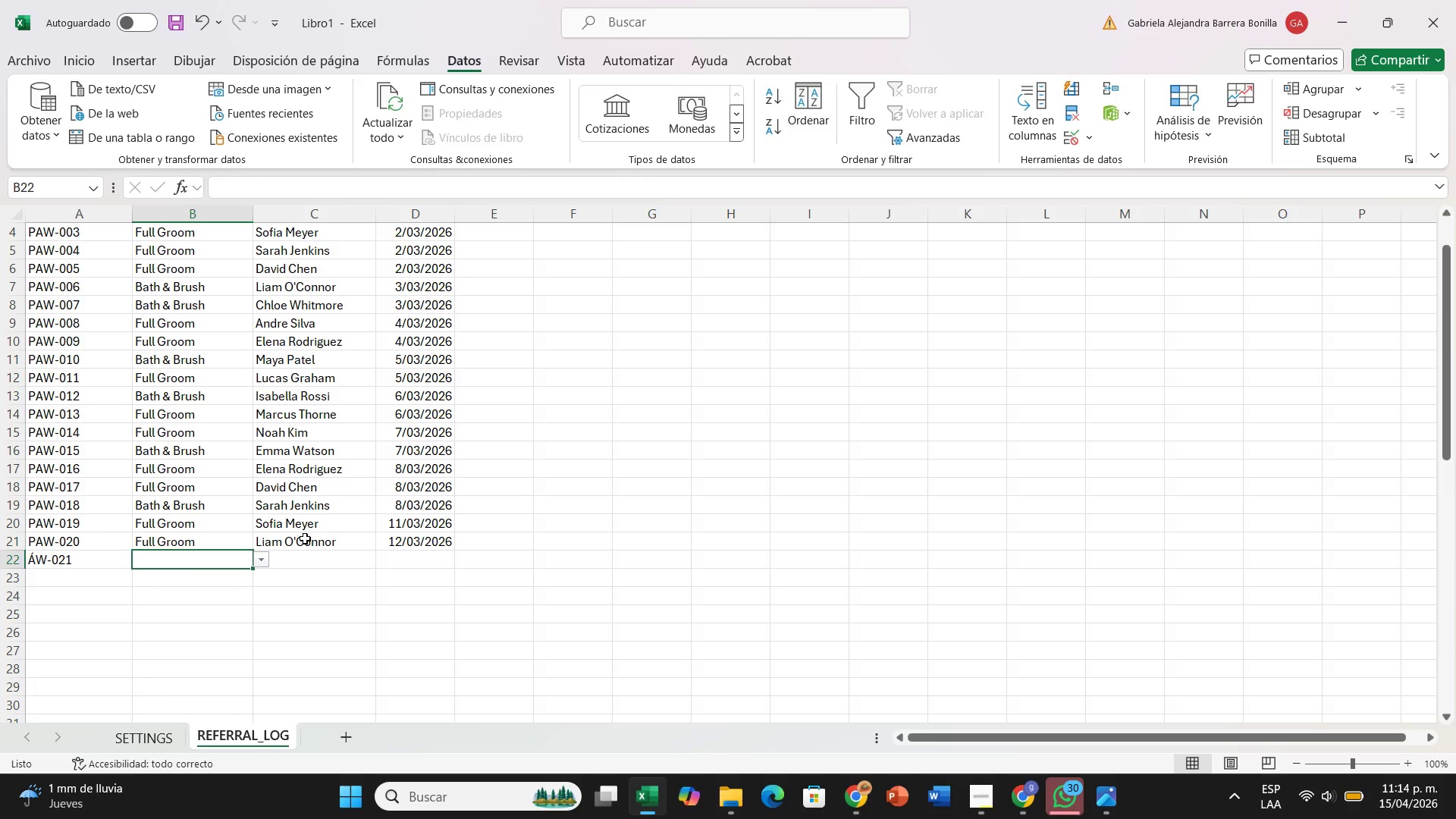 
left_click([40, 557])
 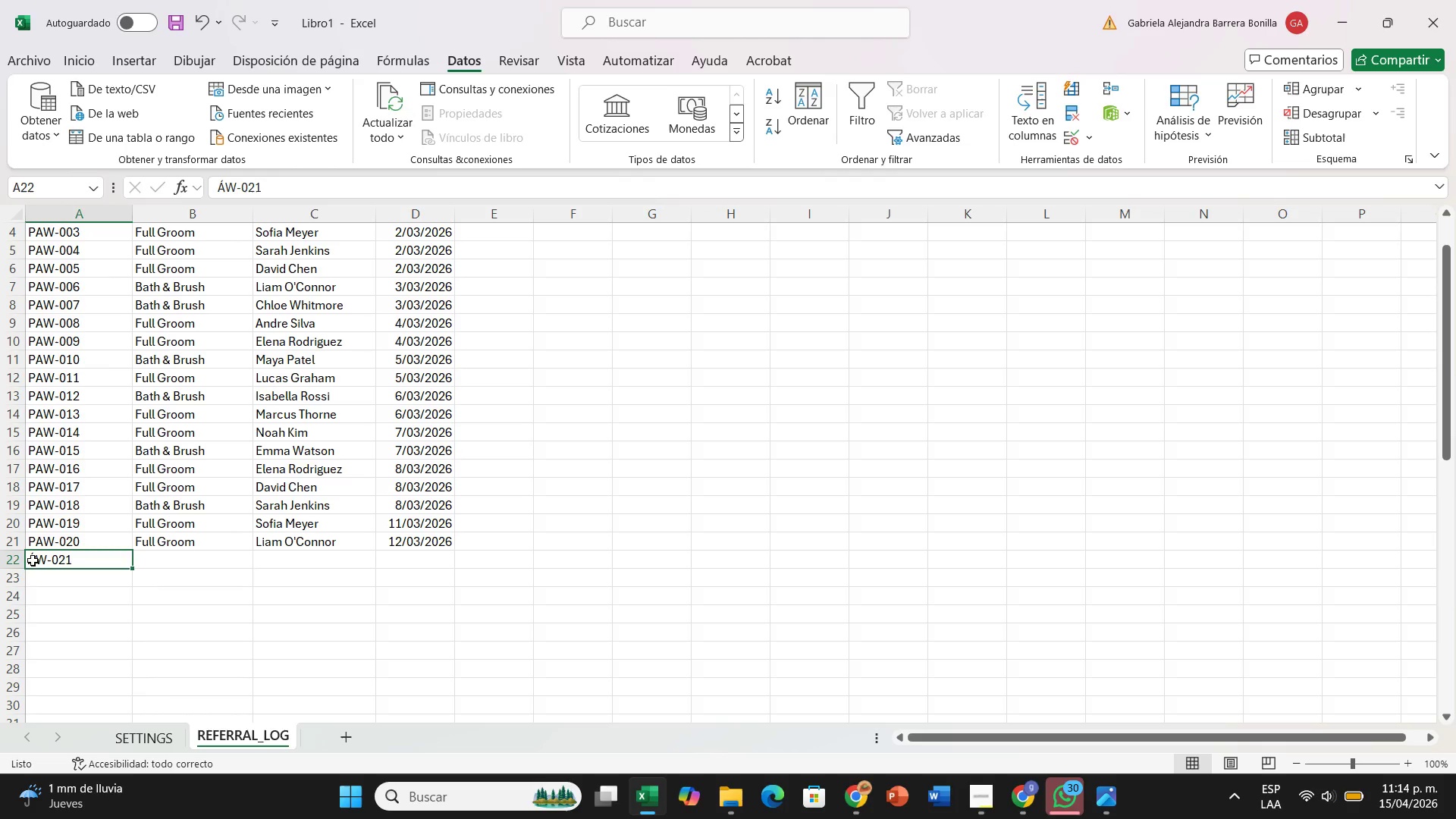 
double_click([33, 560])
 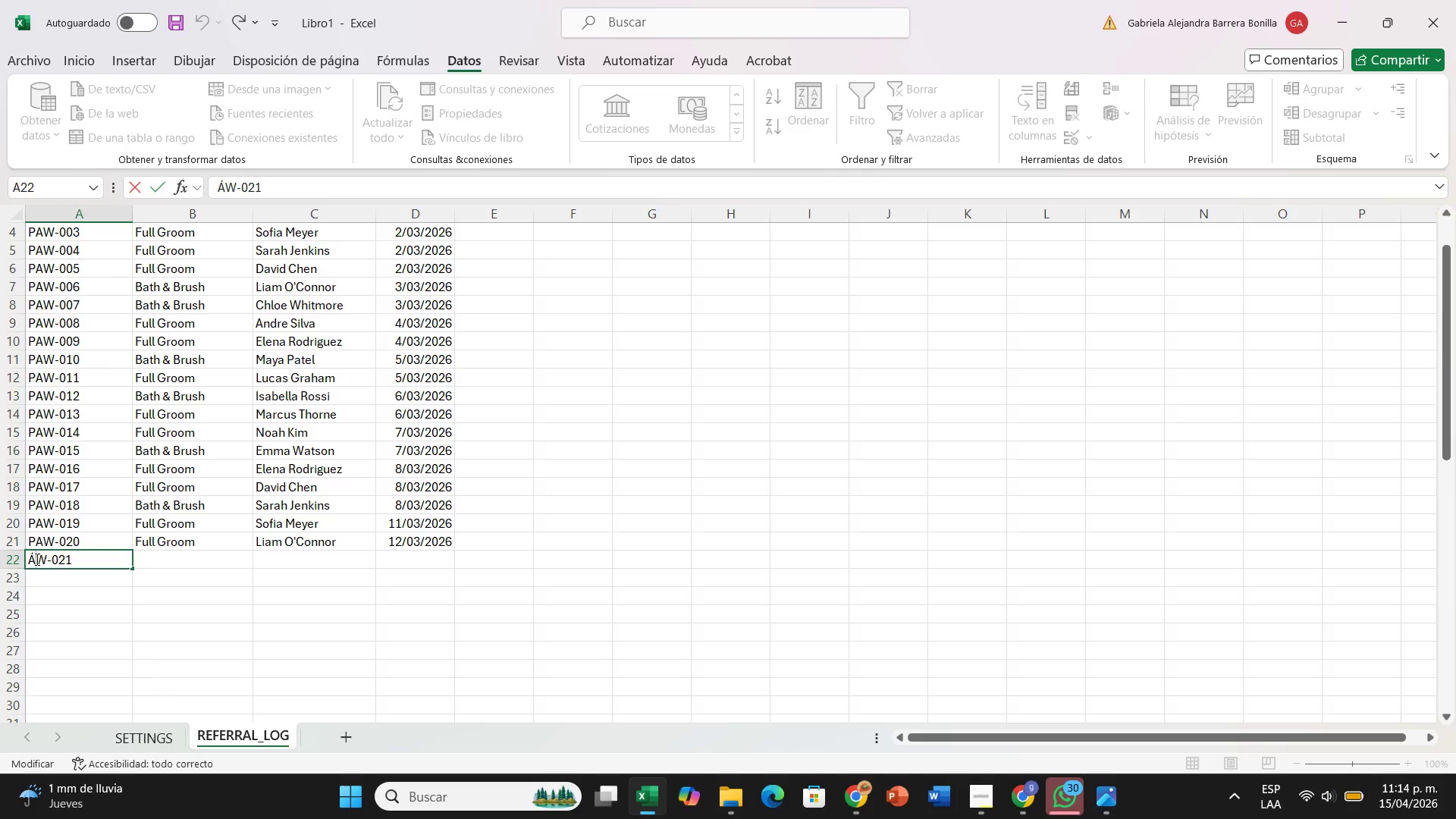 
key(Backspace)
type(PA)
 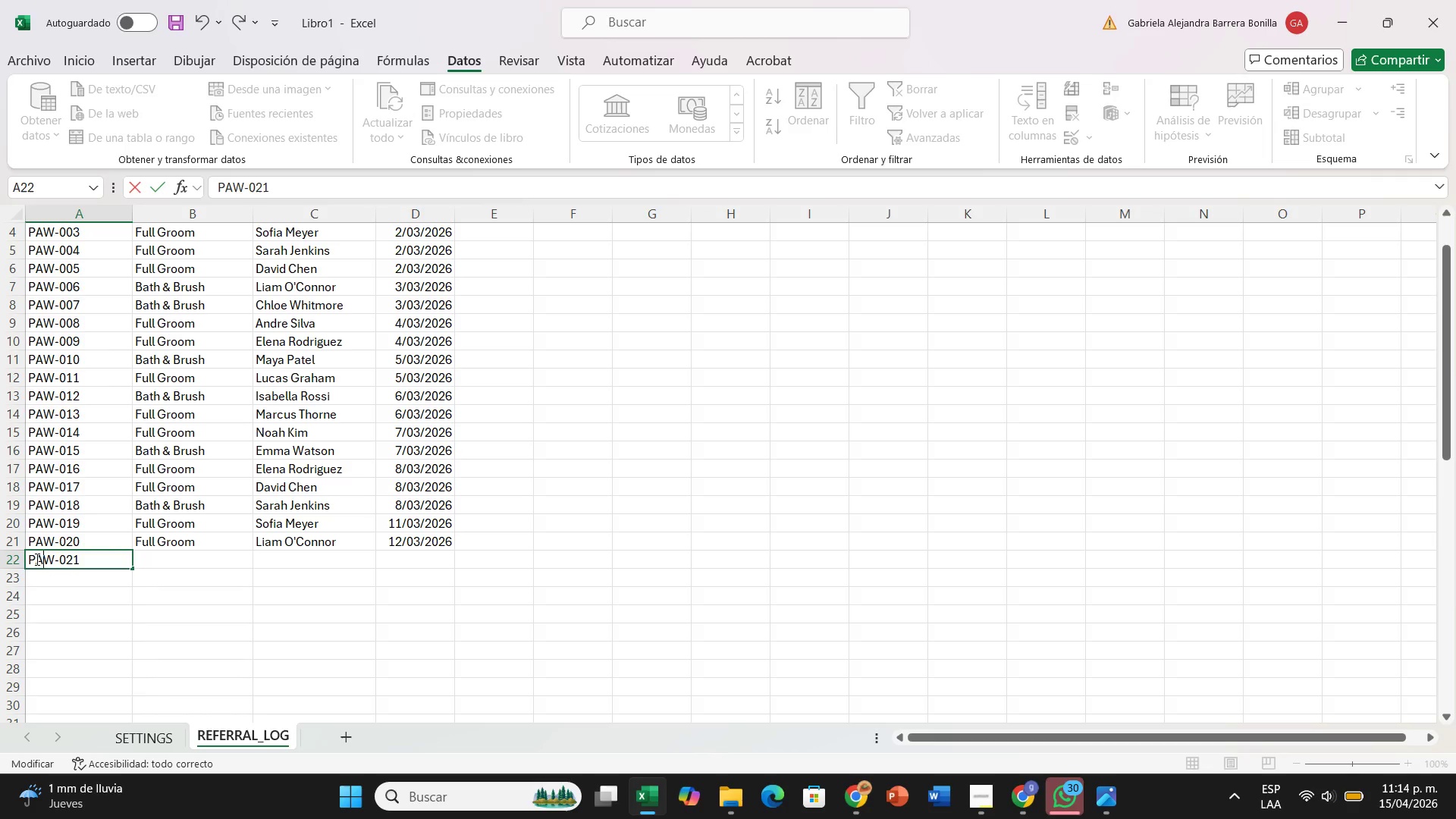 
key(ArrowRight)
 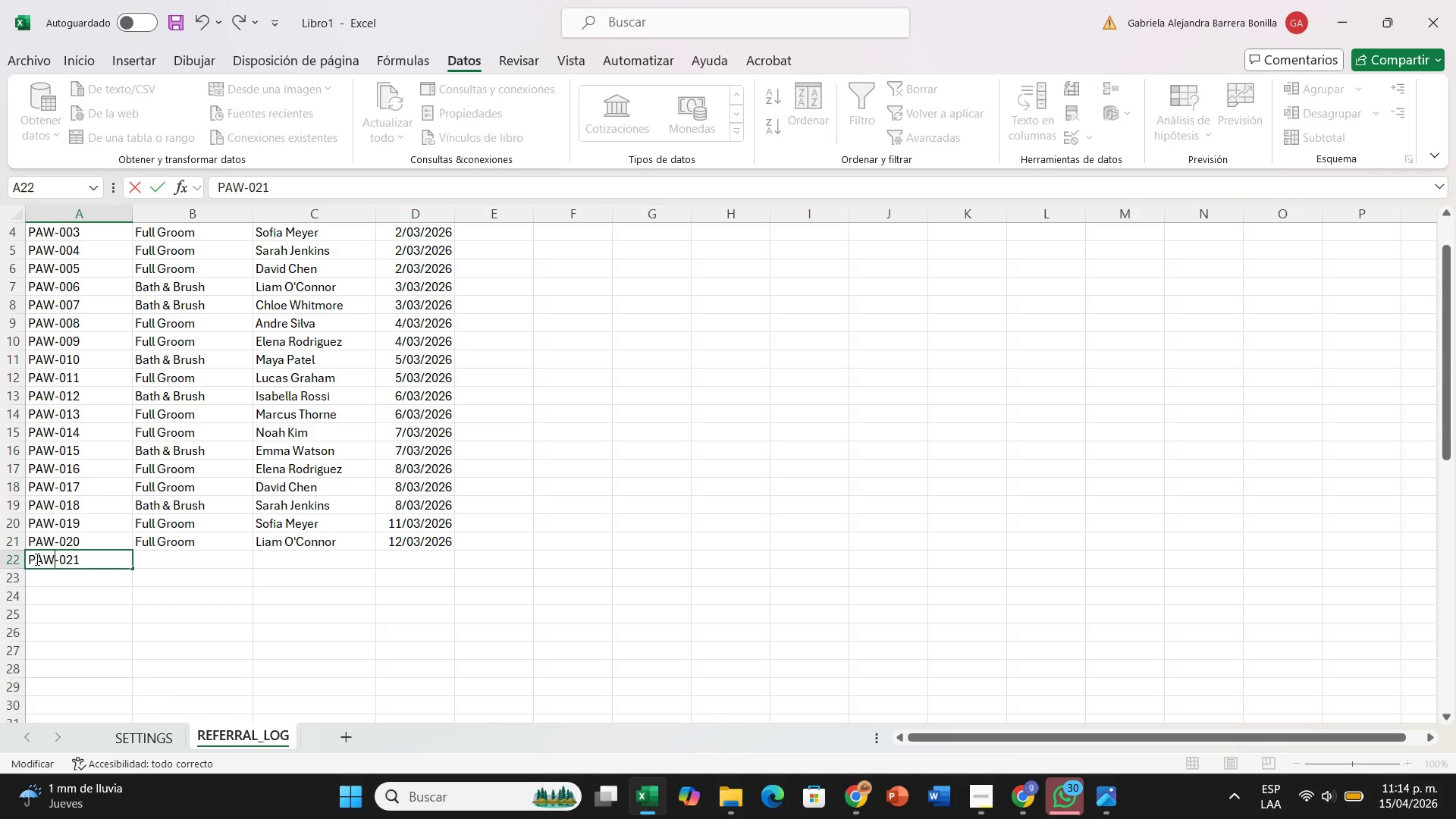 
key(Enter)
 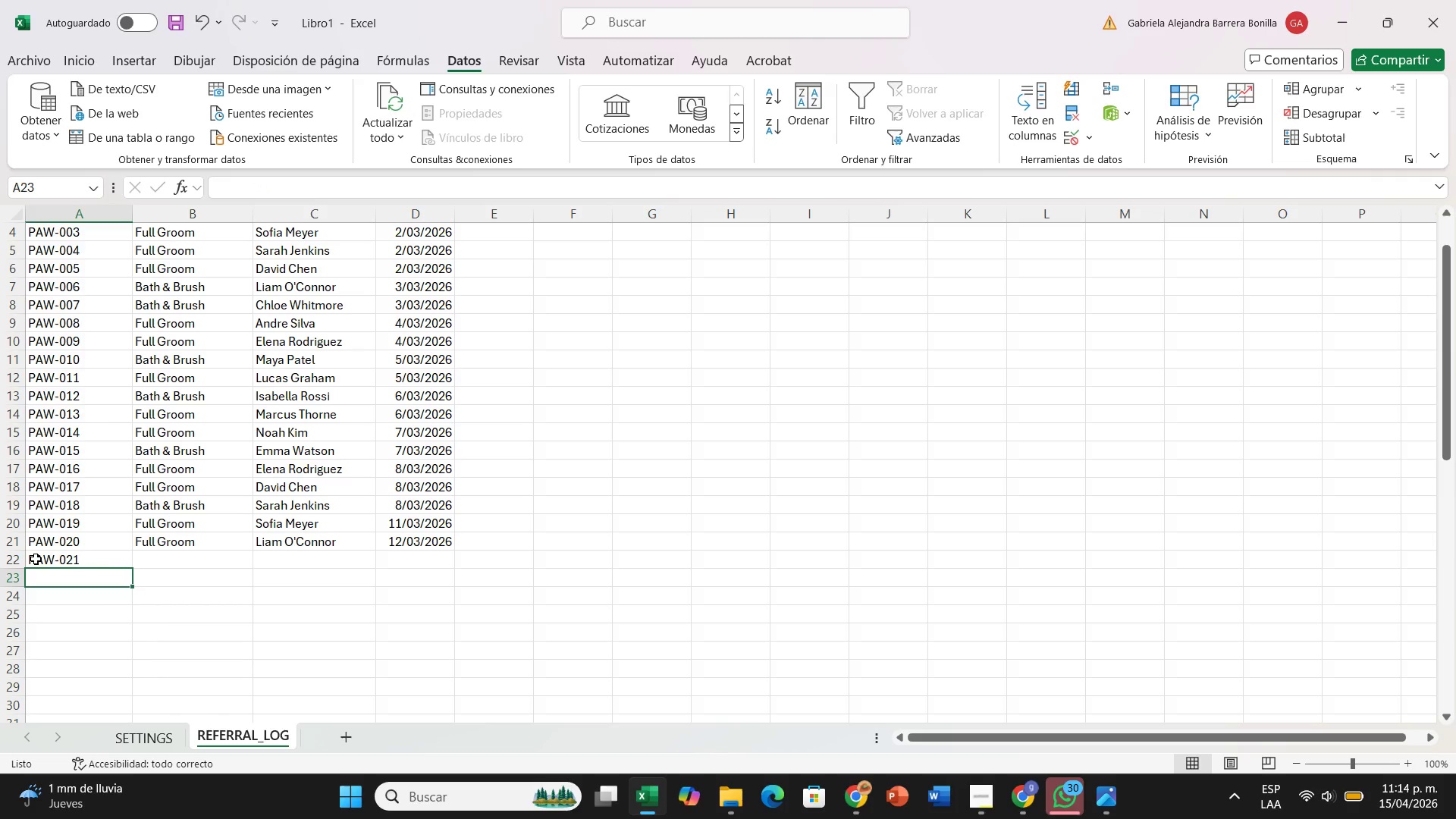 
hold_key(key=ArrowRight, duration=0.33)
 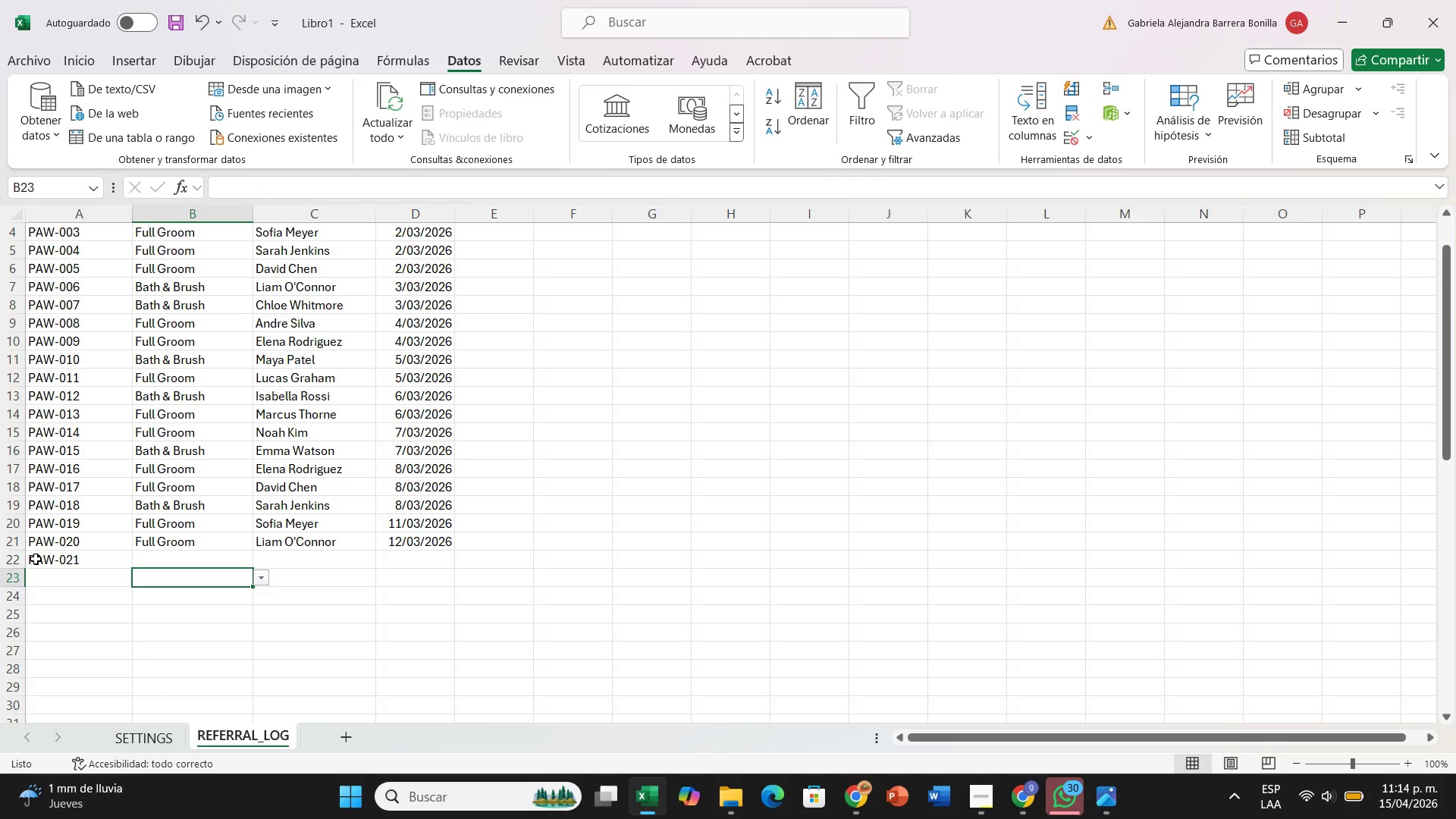 
key(ArrowUp)
 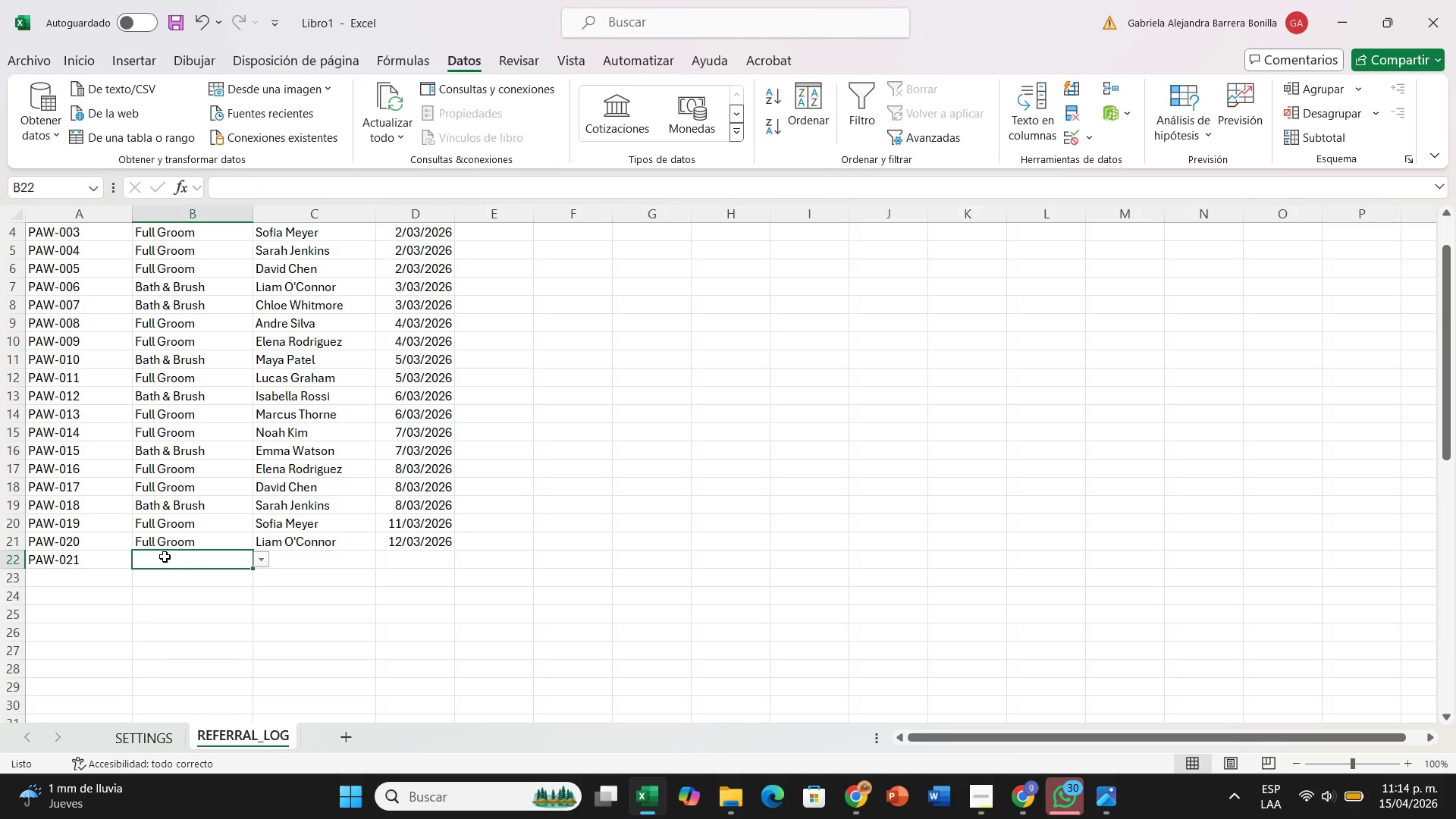 
left_click([259, 558])
 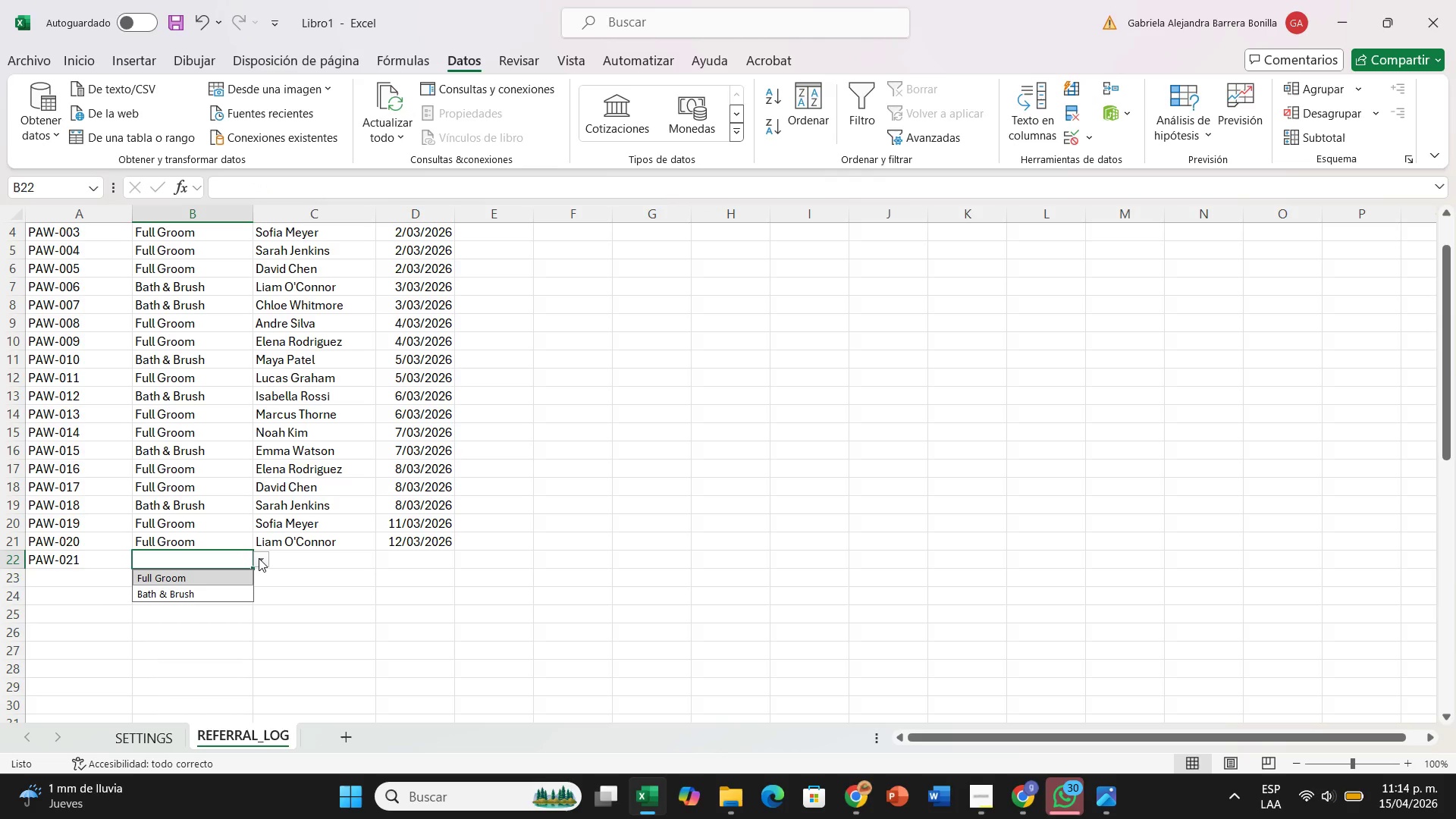 
wait(9.45)
 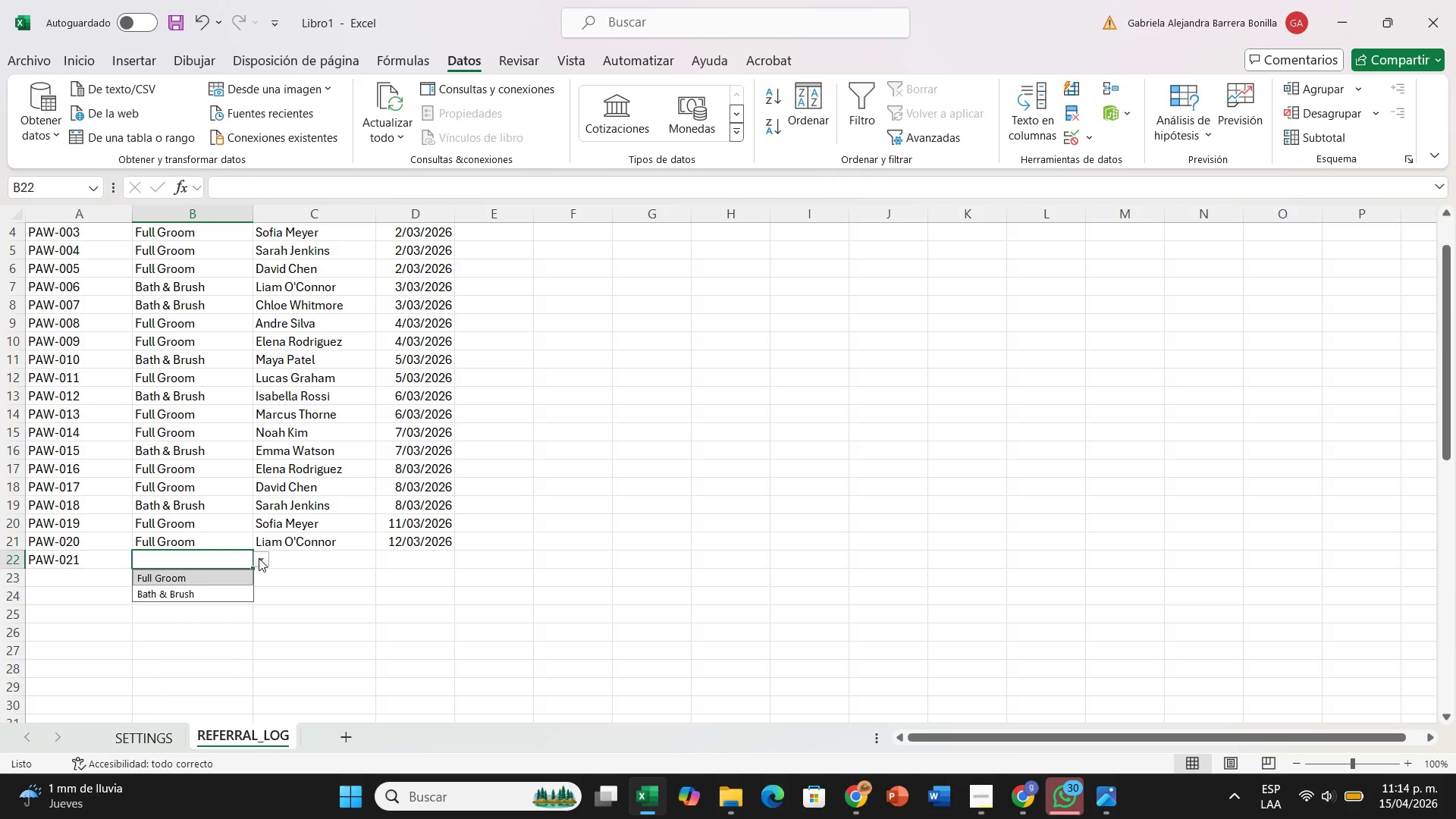 
left_click([231, 596])
 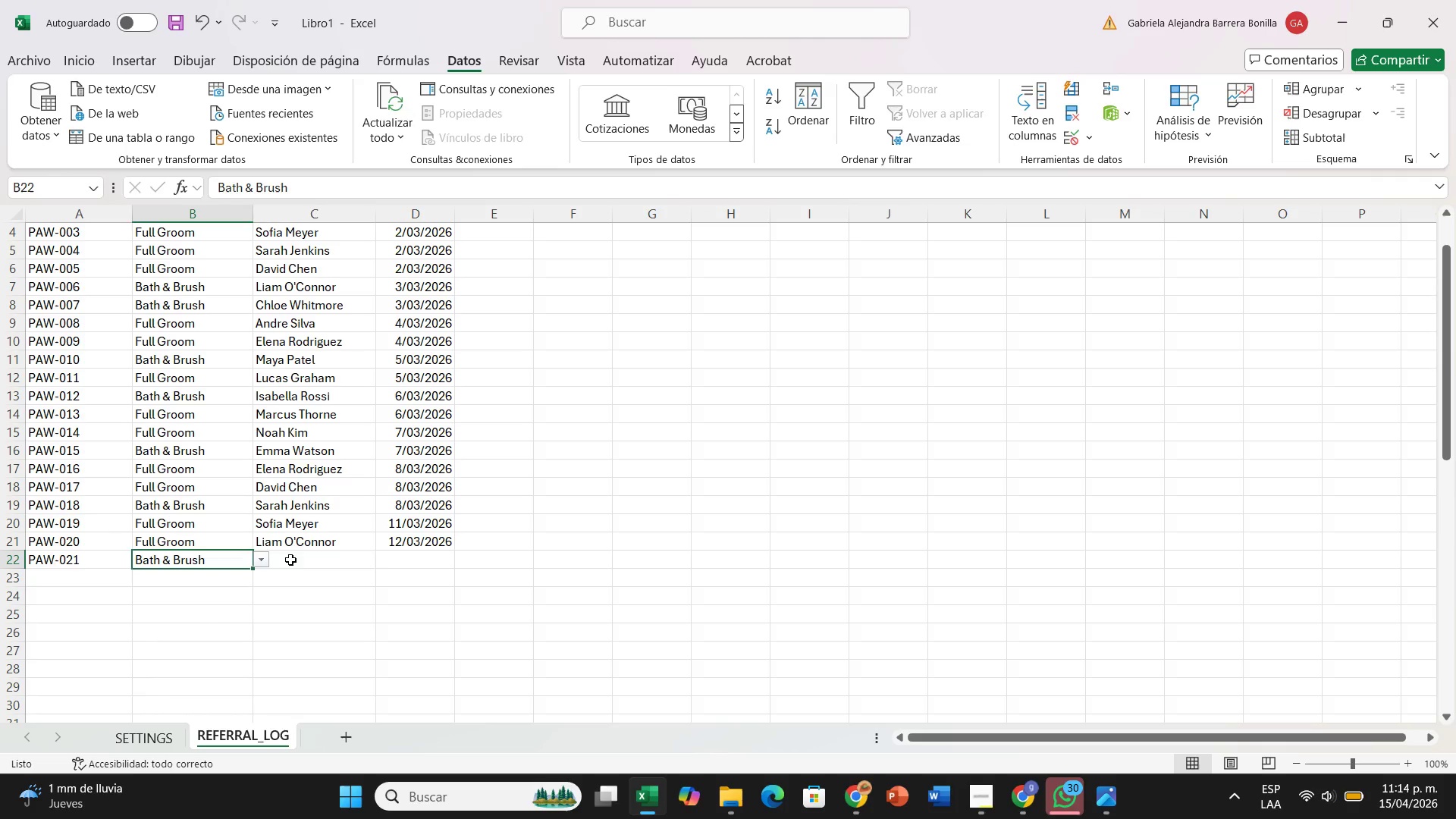 
left_click([290, 560])
 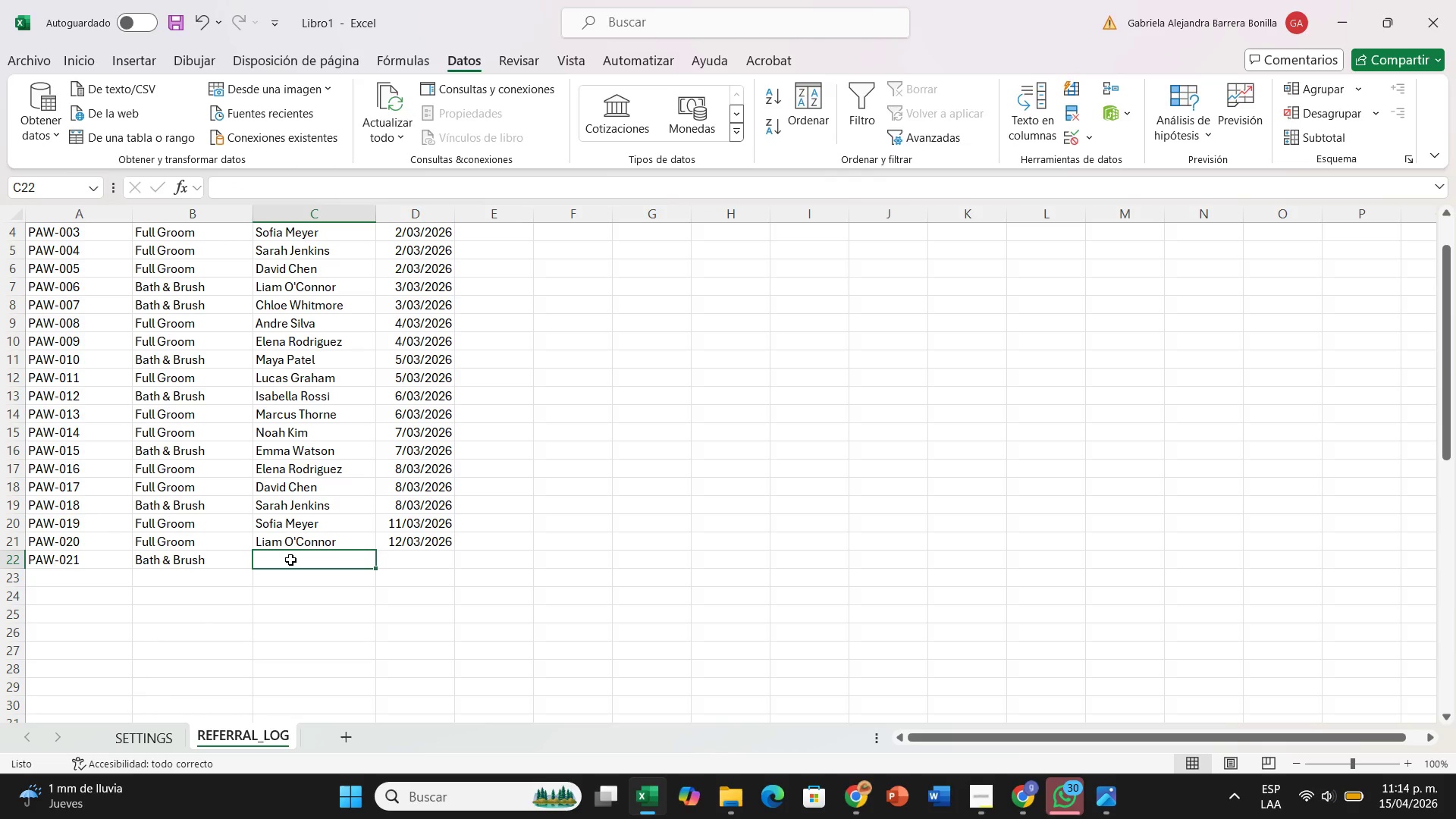 
type(May)
 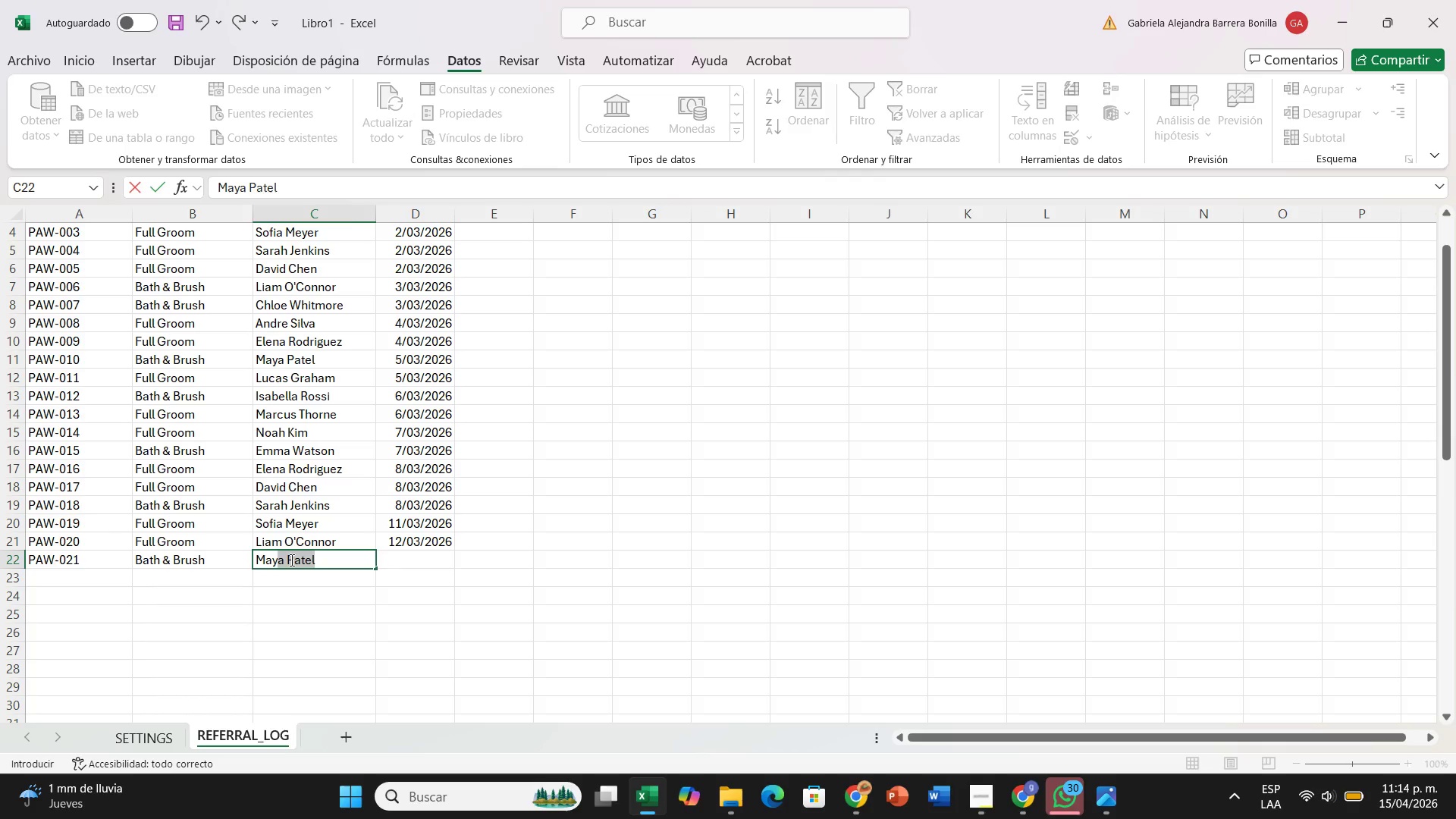 
key(ArrowRight)
 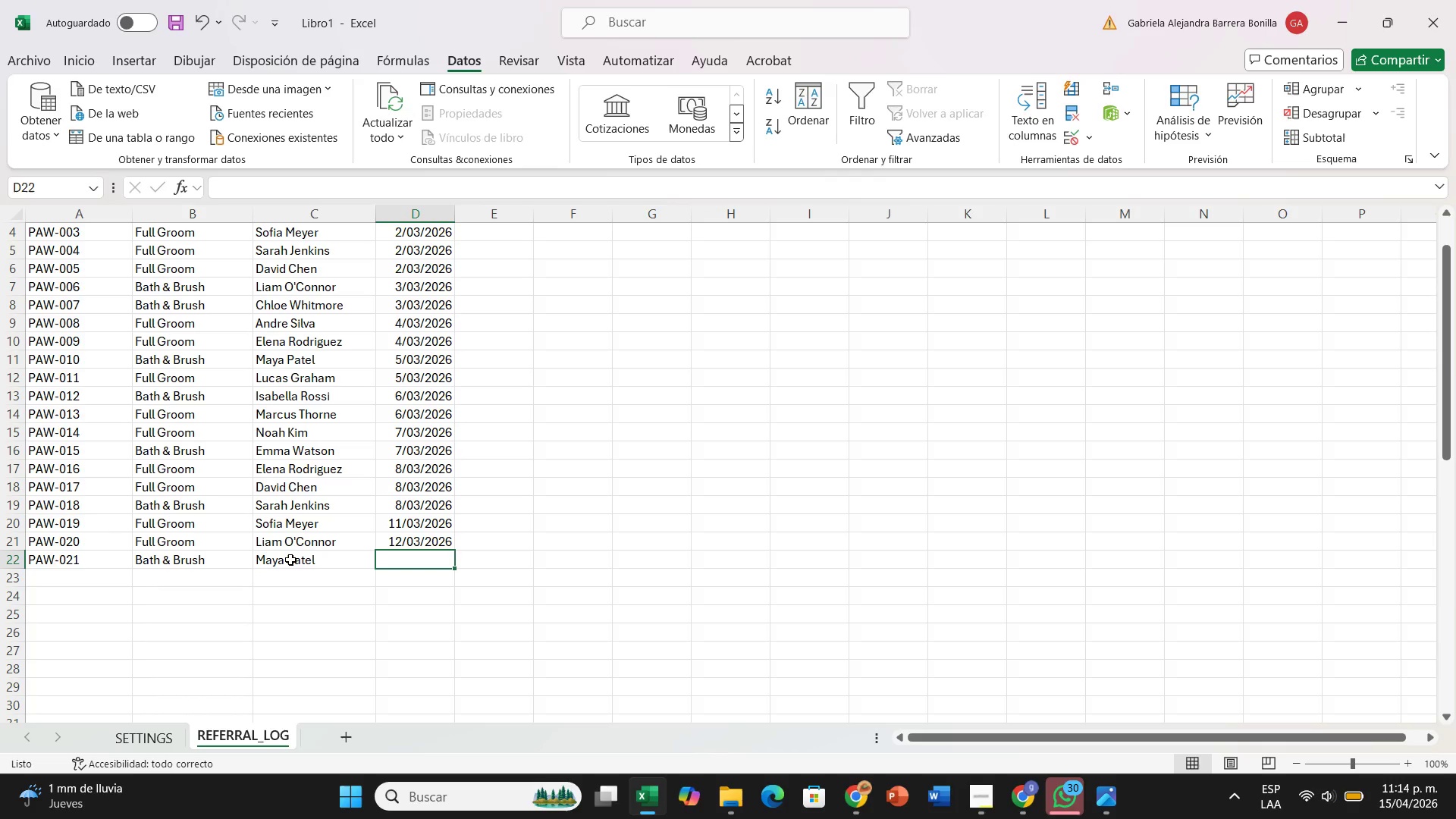 
type(12-3-26)
 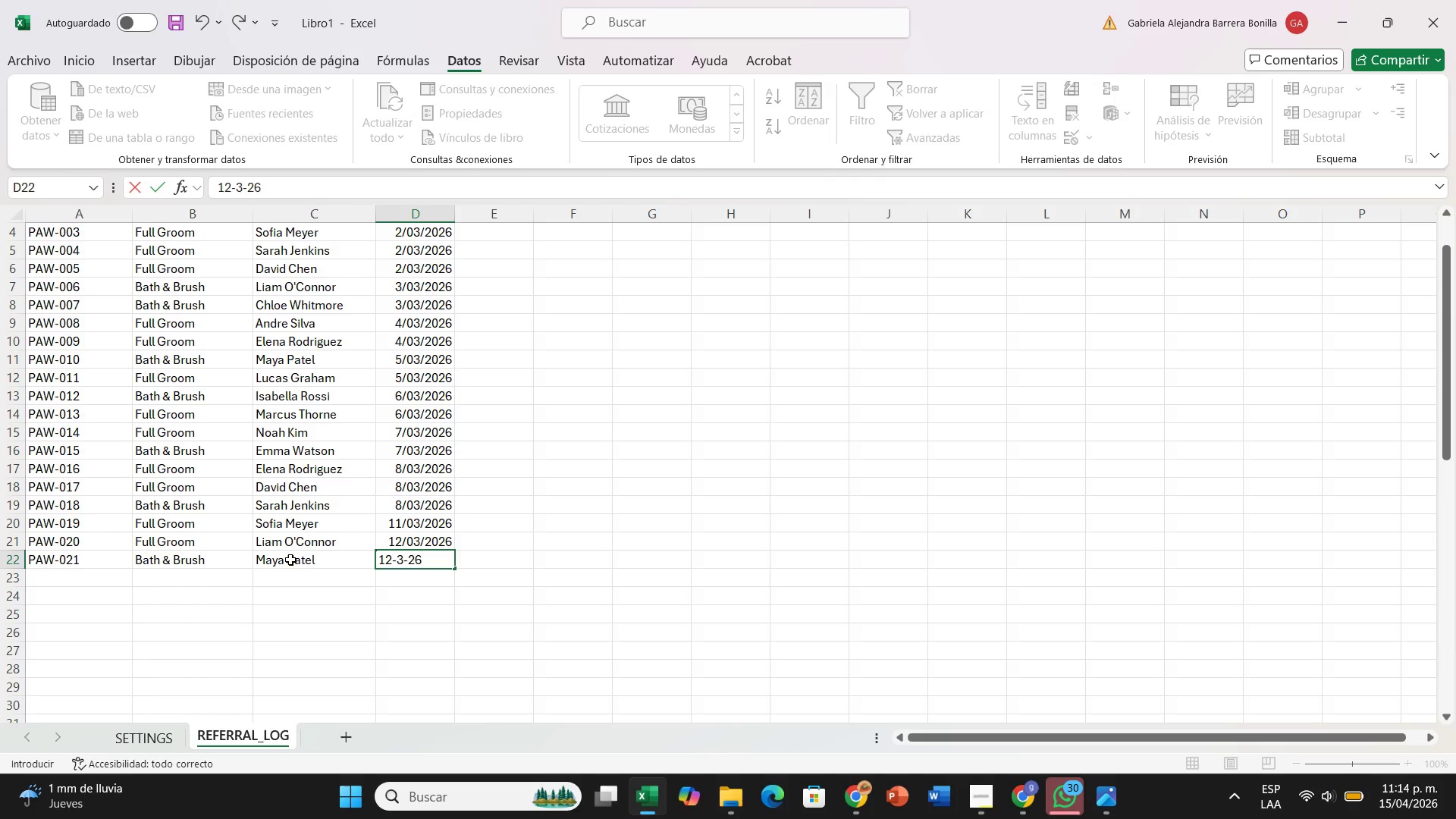 
key(ArrowDown)
 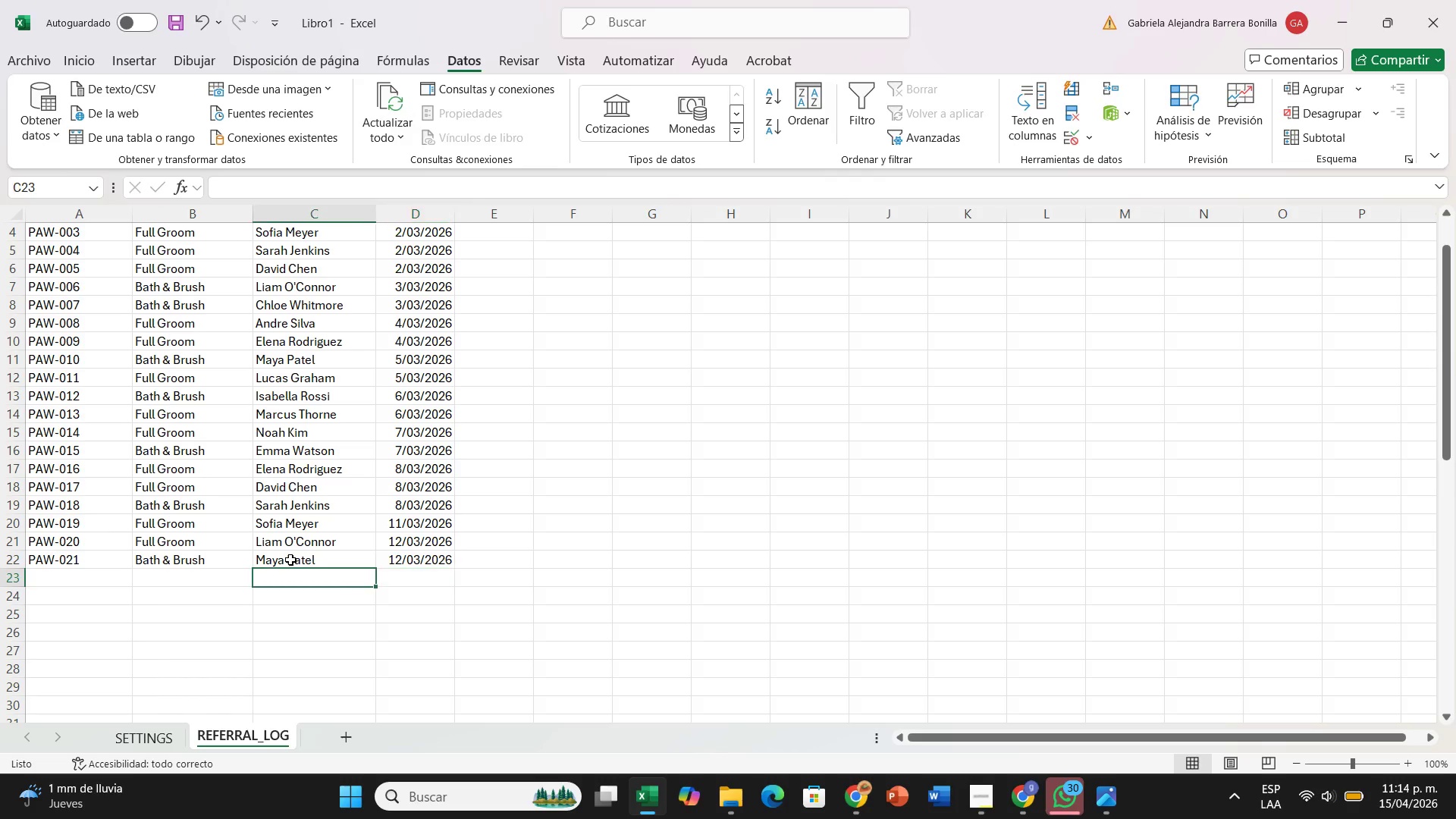 
hold_key(key=ArrowLeft, duration=0.75)
 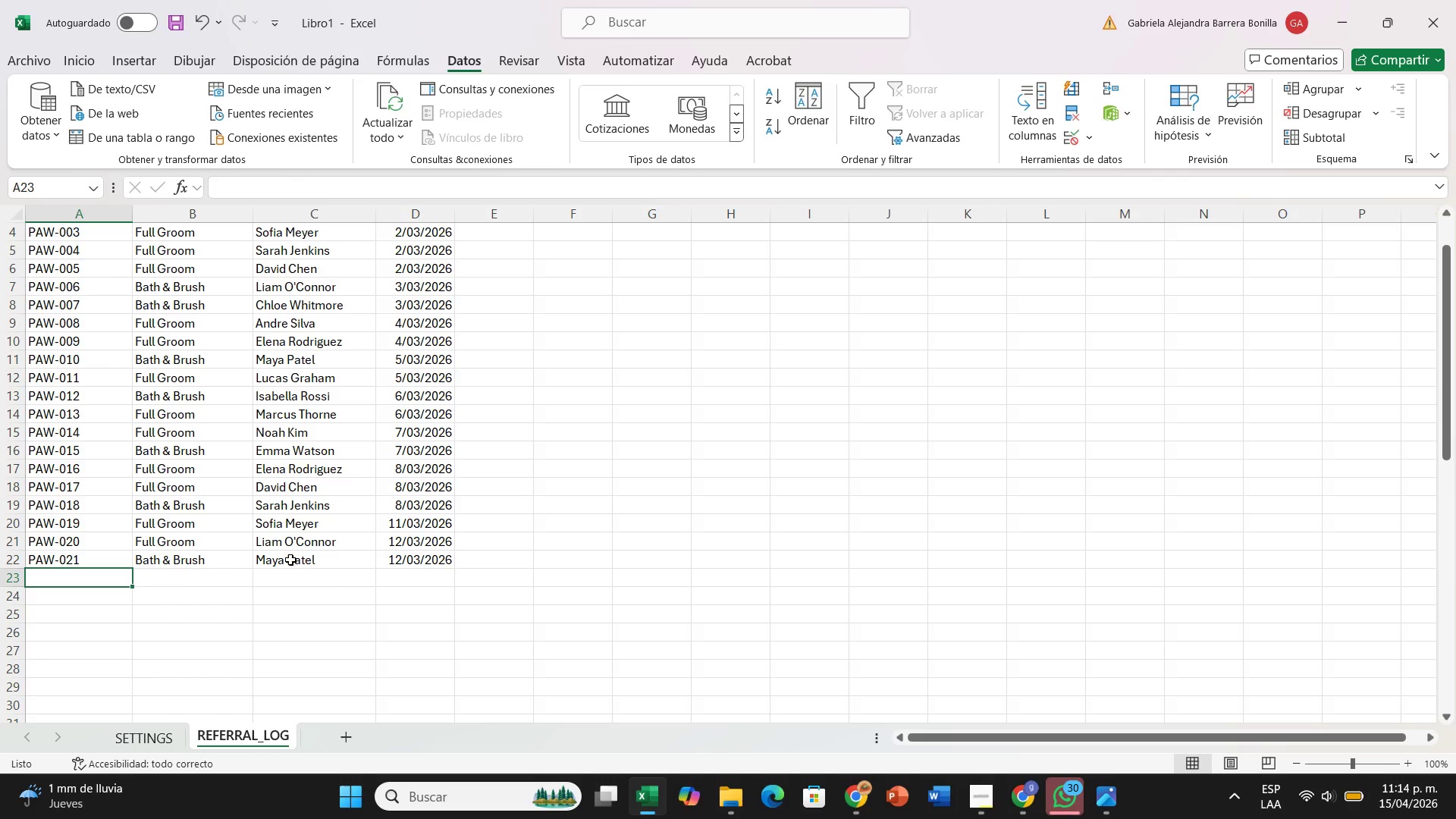 
type(PAW-022)
 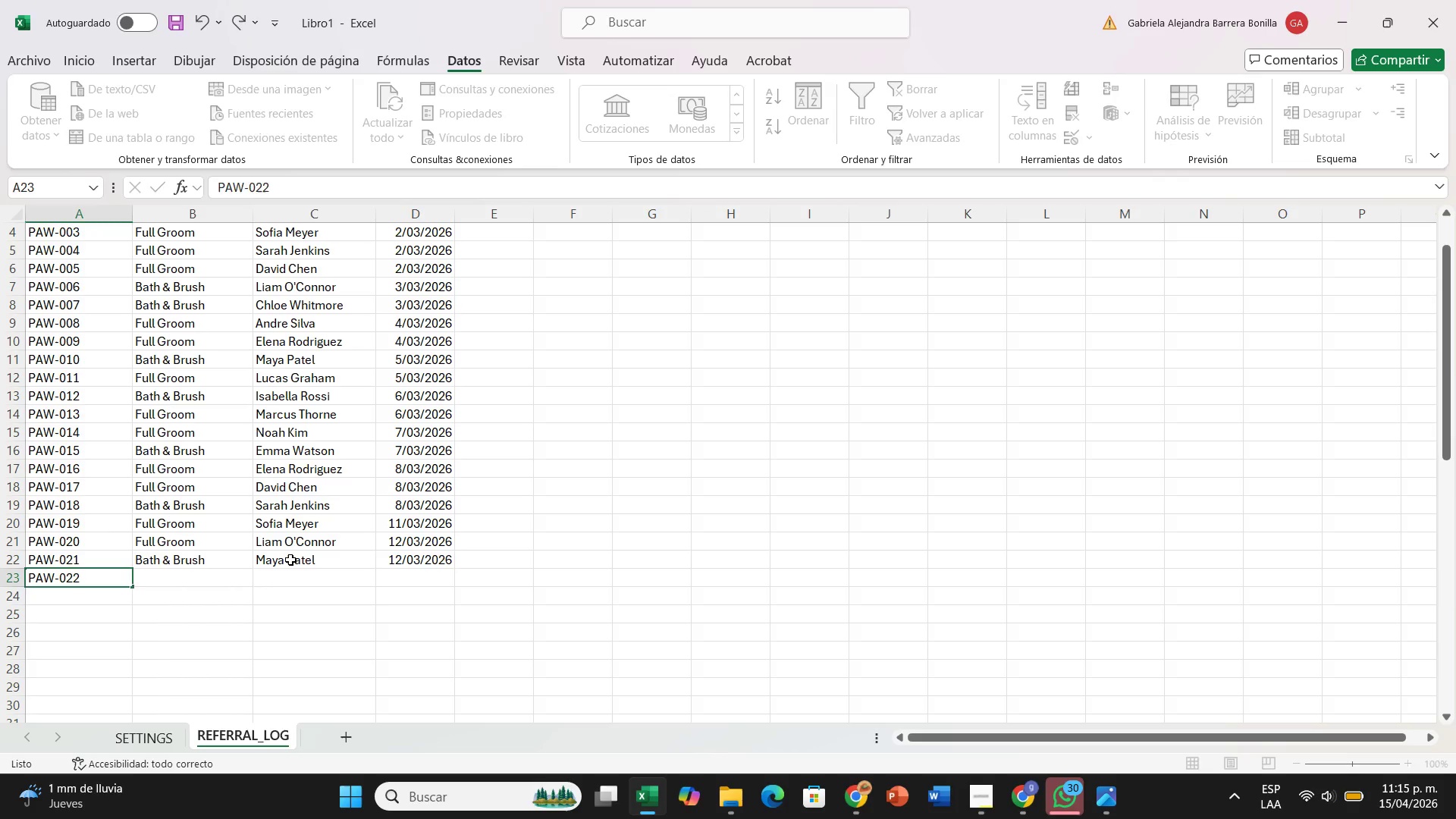 
key(ArrowRight)
 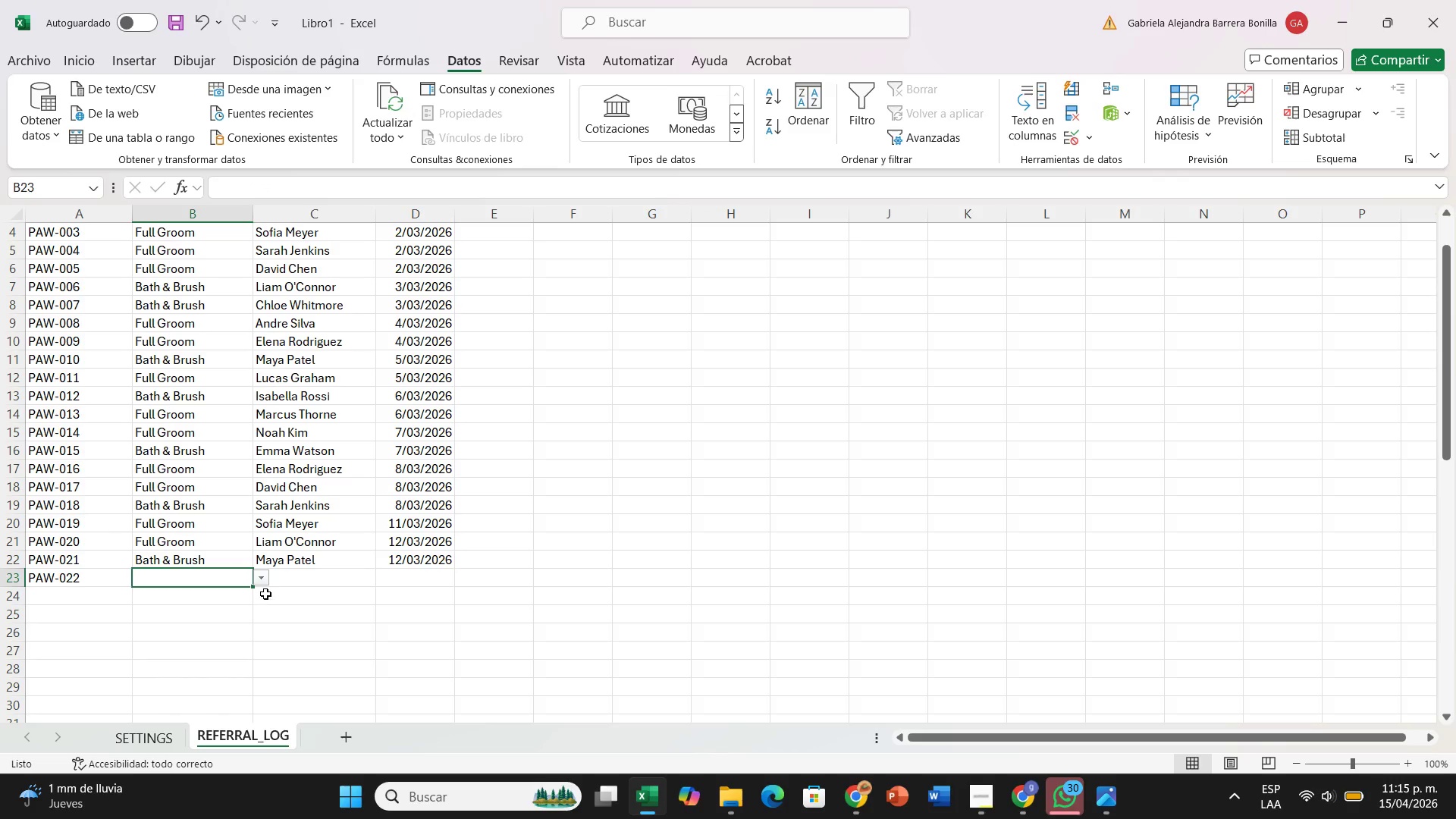 
left_click([265, 582])
 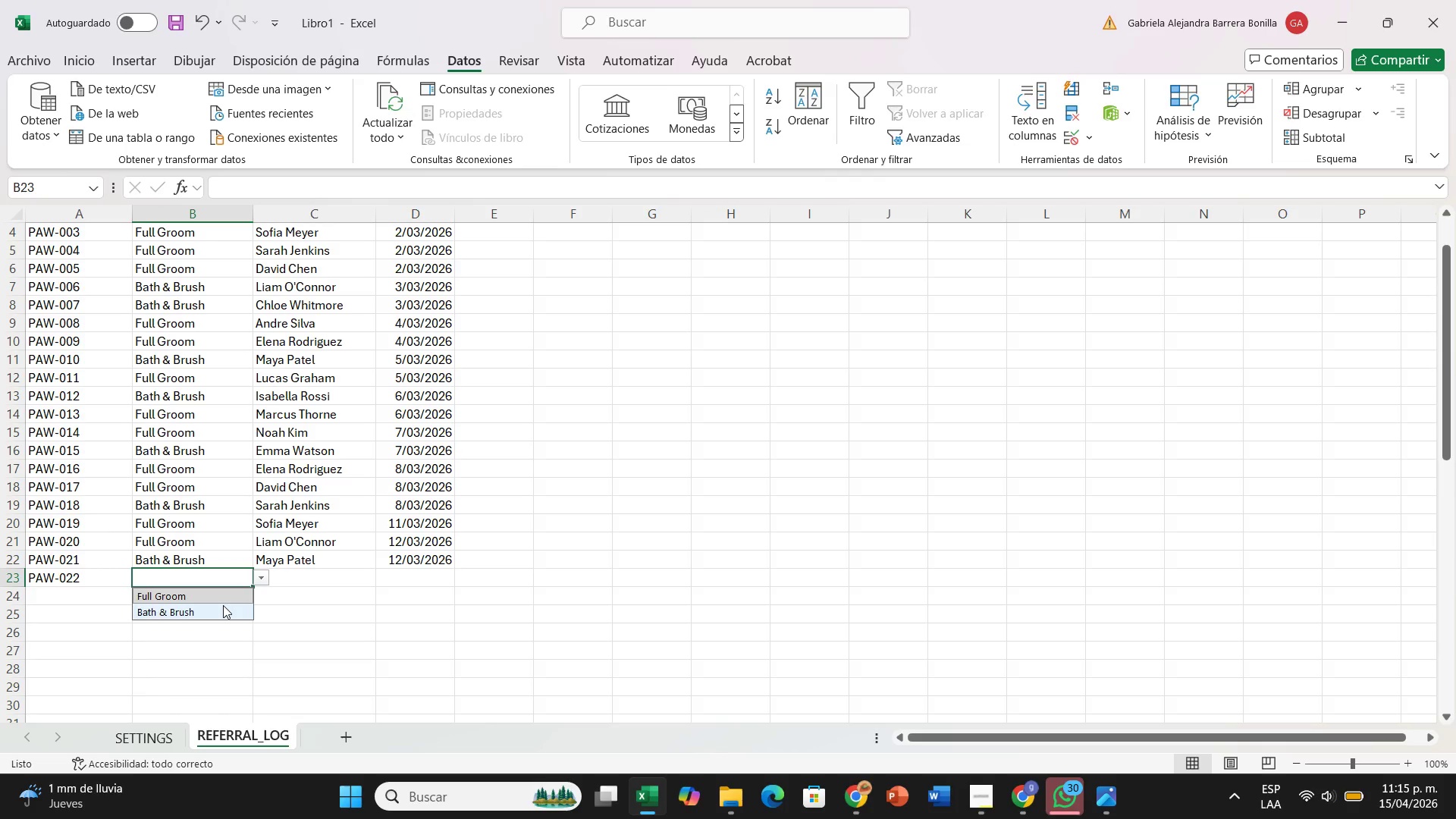 
left_click([224, 601])
 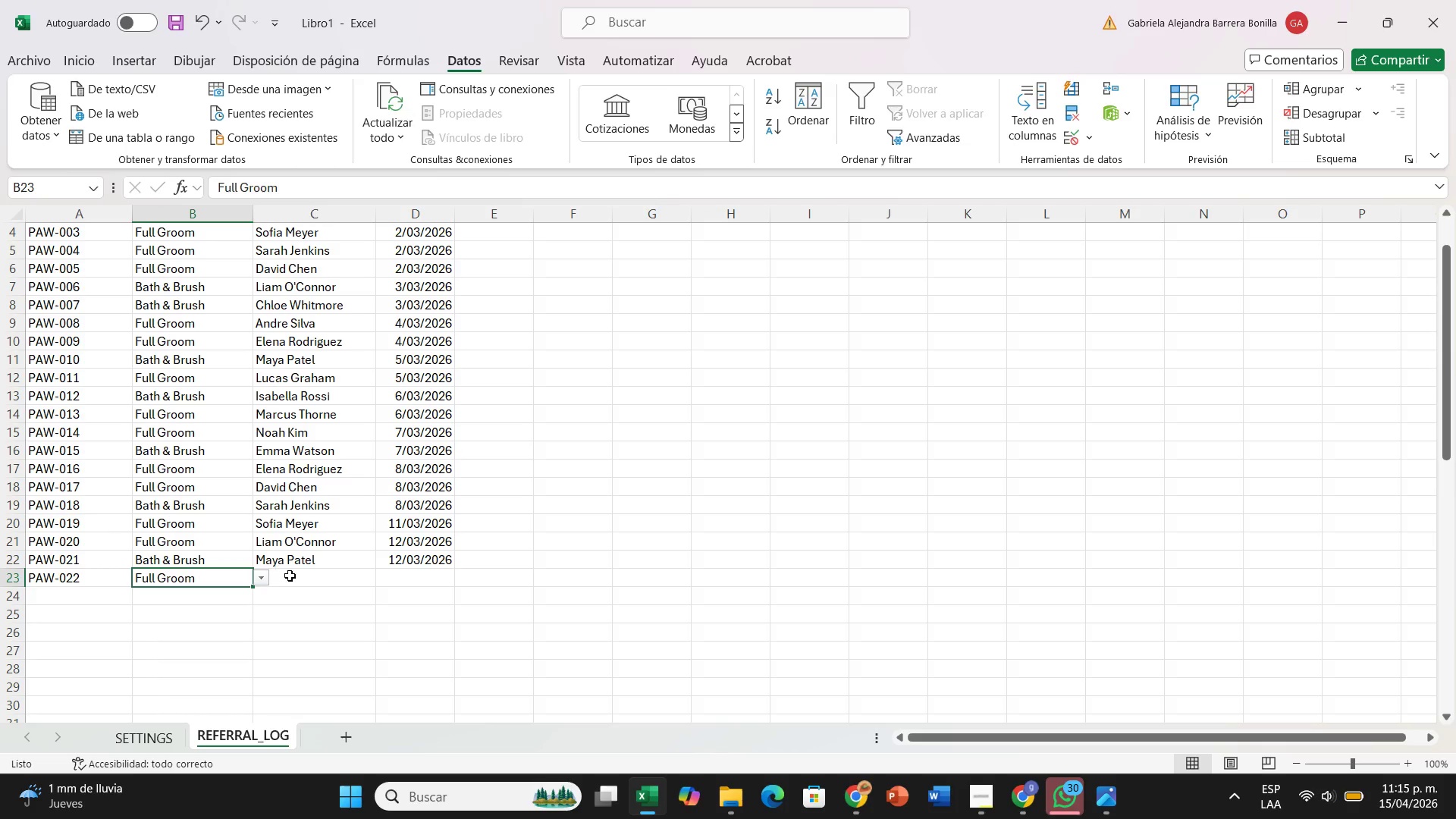 
left_click([306, 580])
 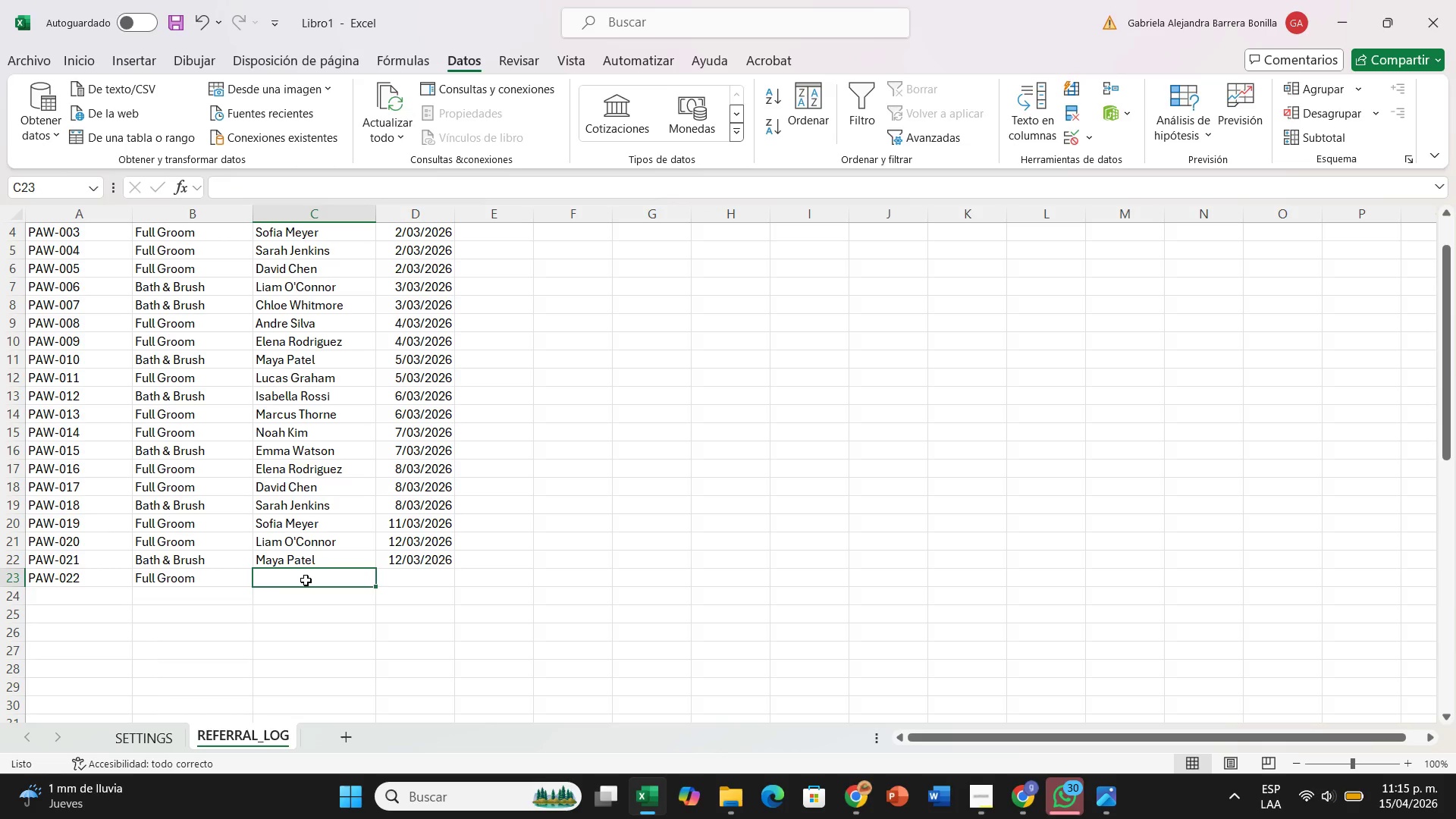 
type(And)
 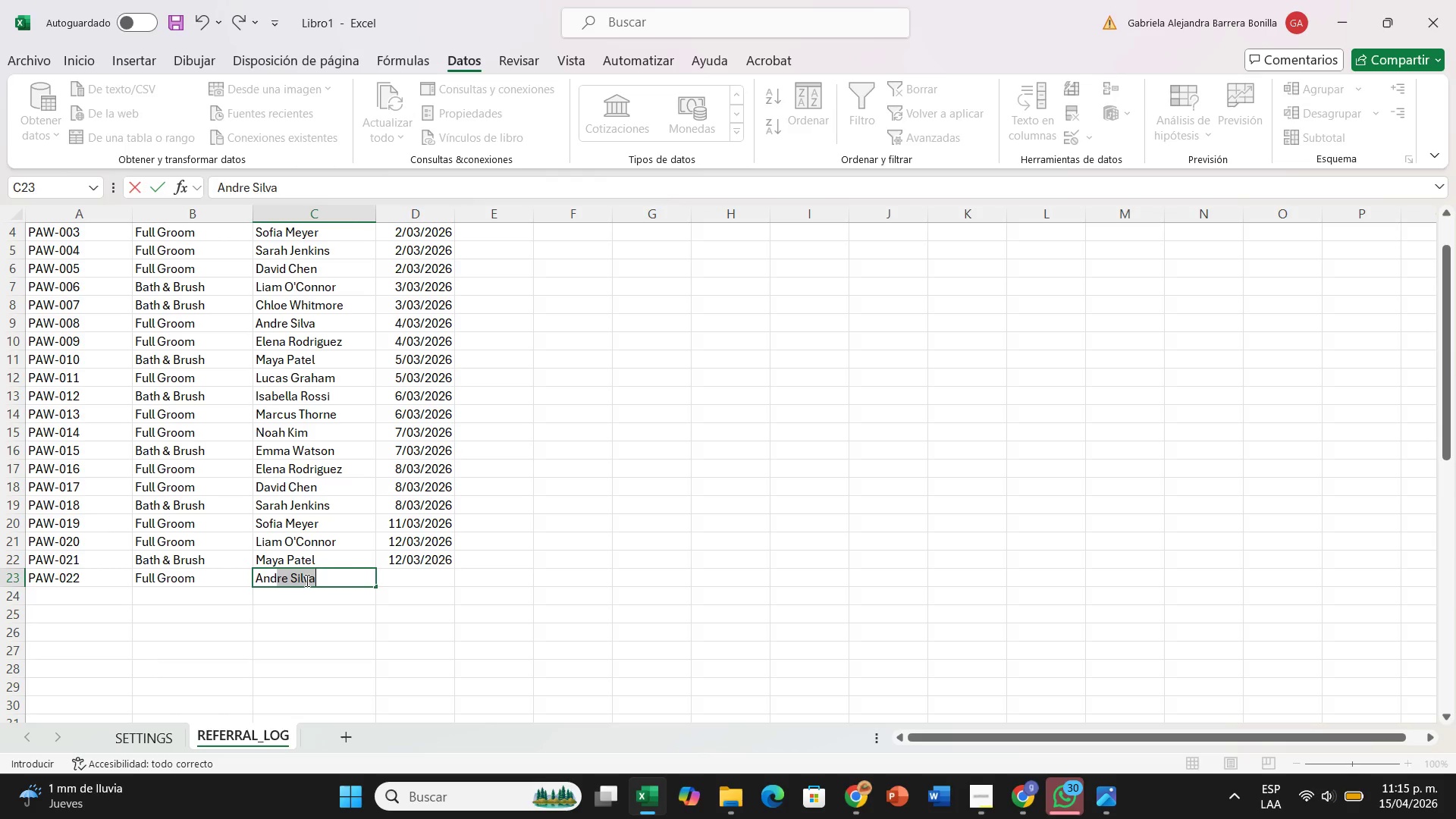 
key(ArrowRight)
 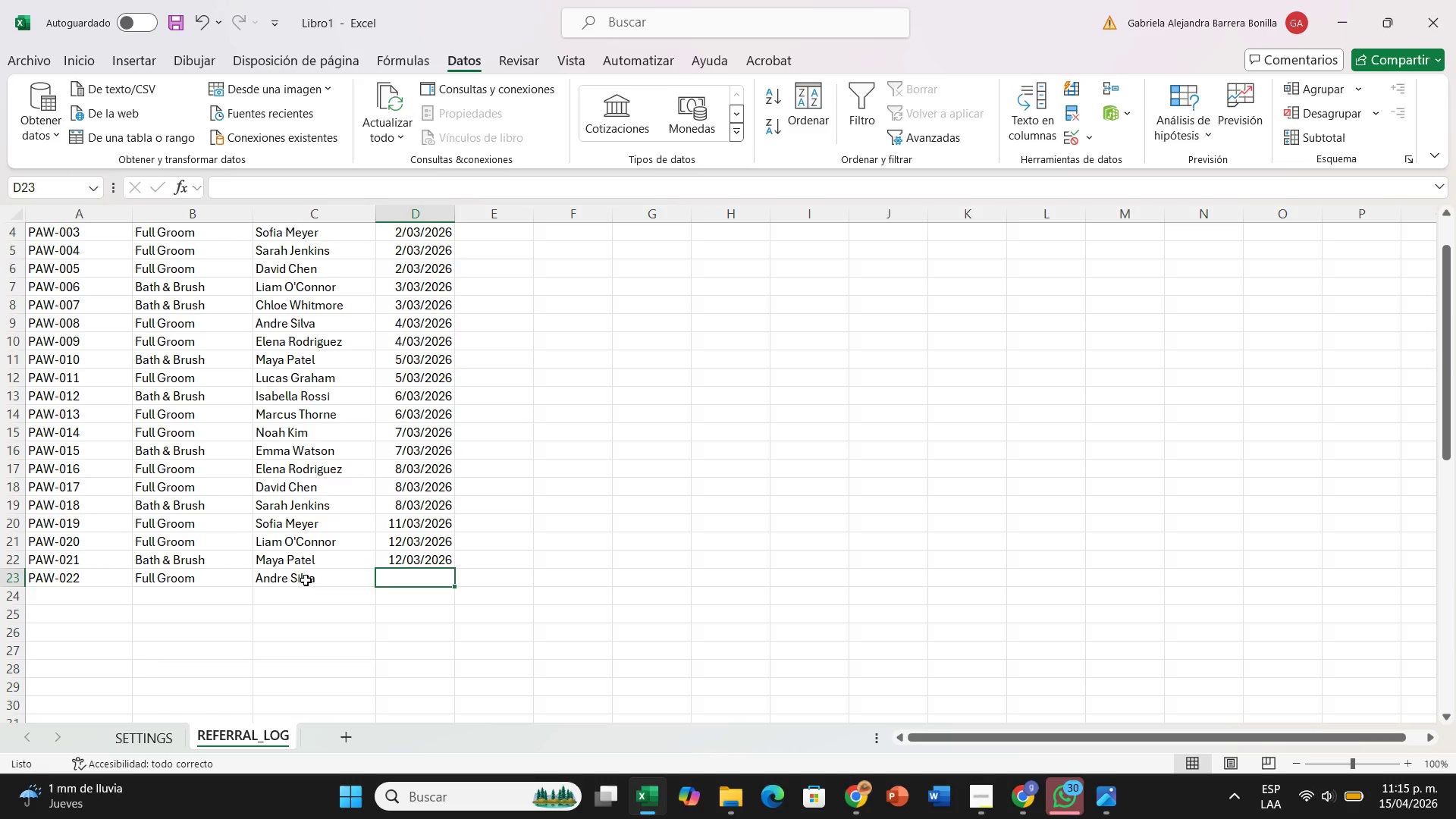 
type(13326)
 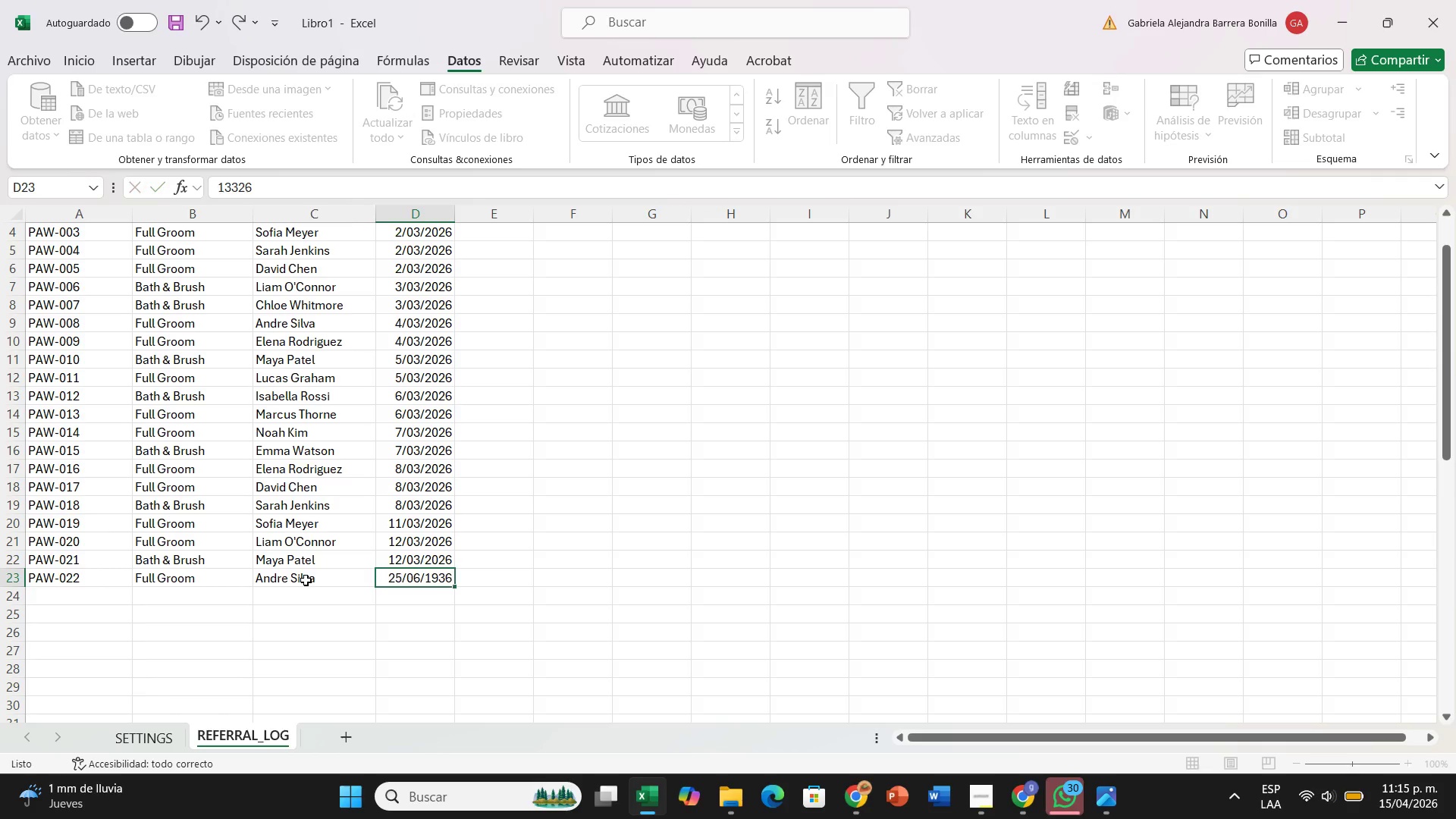 
key(ArrowLeft)
 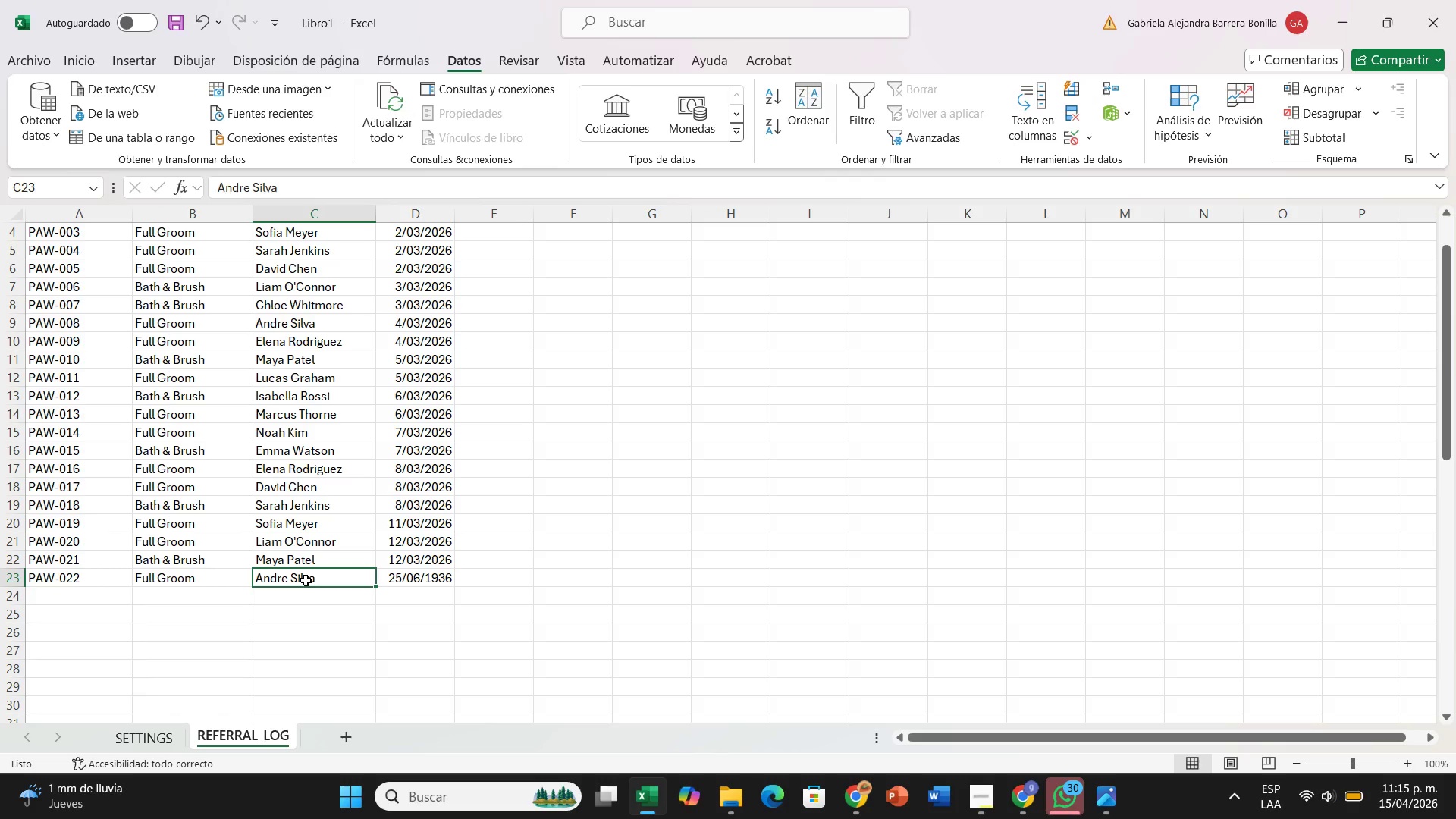 
key(ArrowRight)
 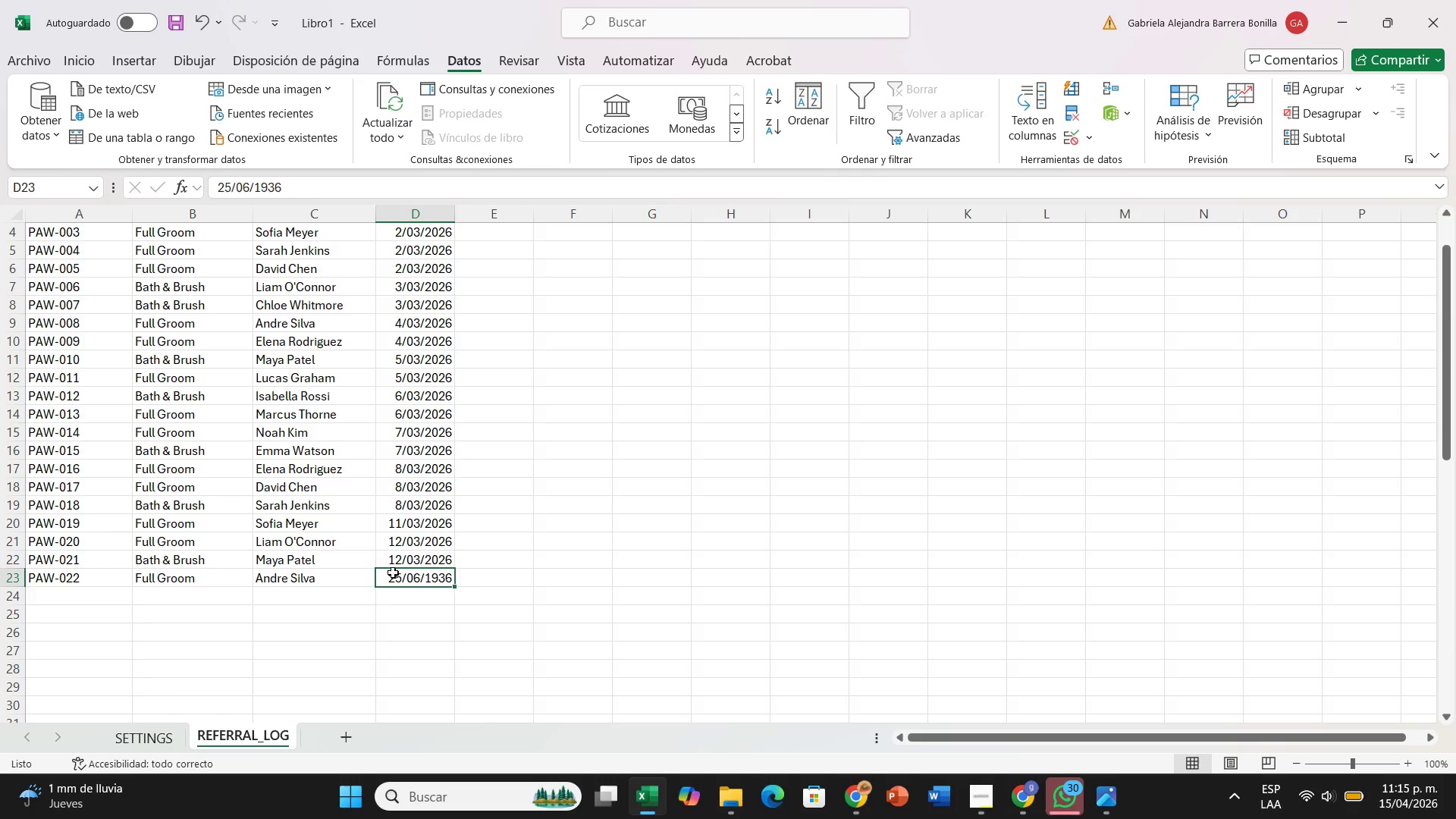 
double_click([393, 573])
 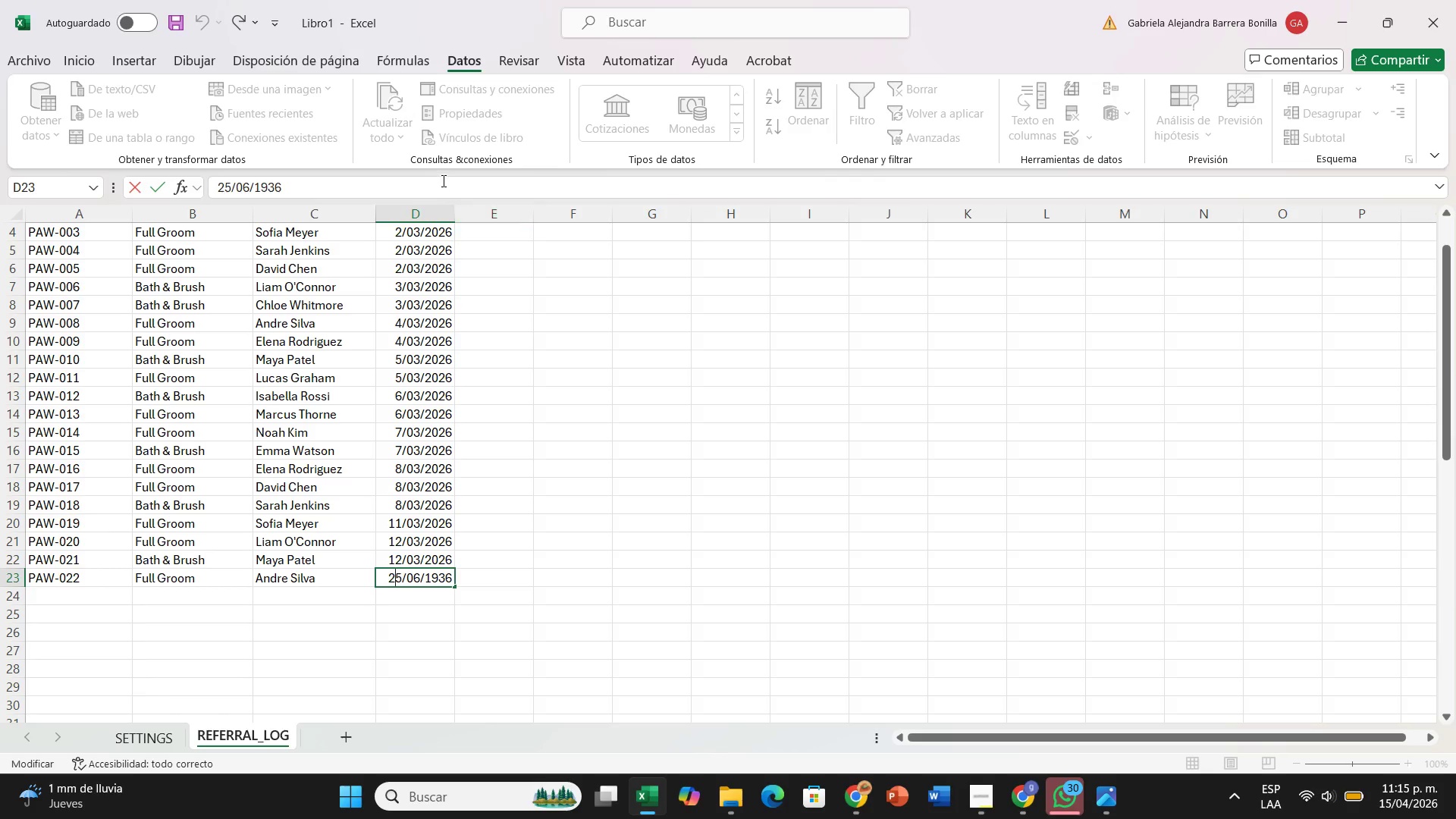 
left_click([442, 180])
 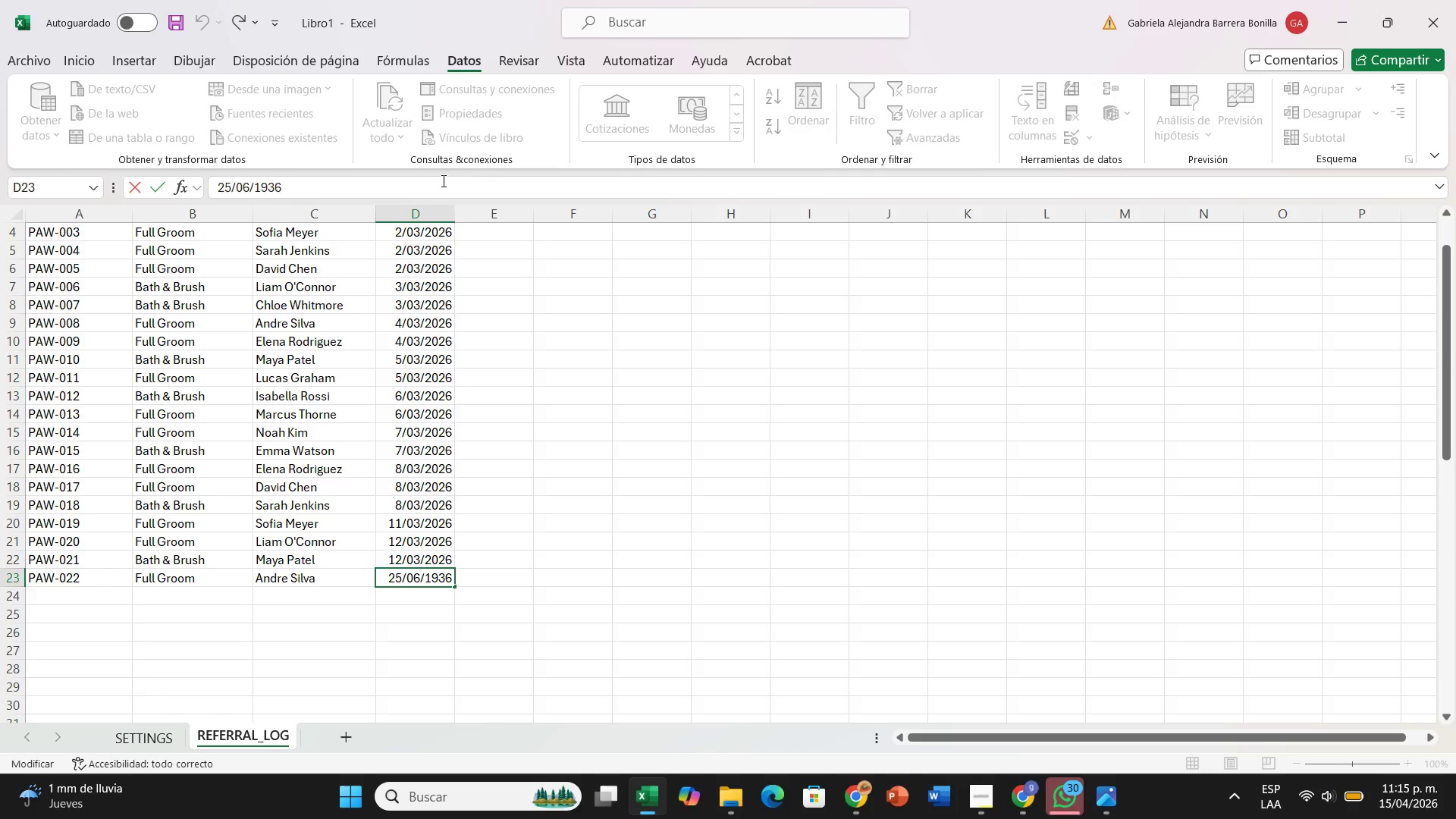 
hold_key(key=Backspace, duration=0.83)
 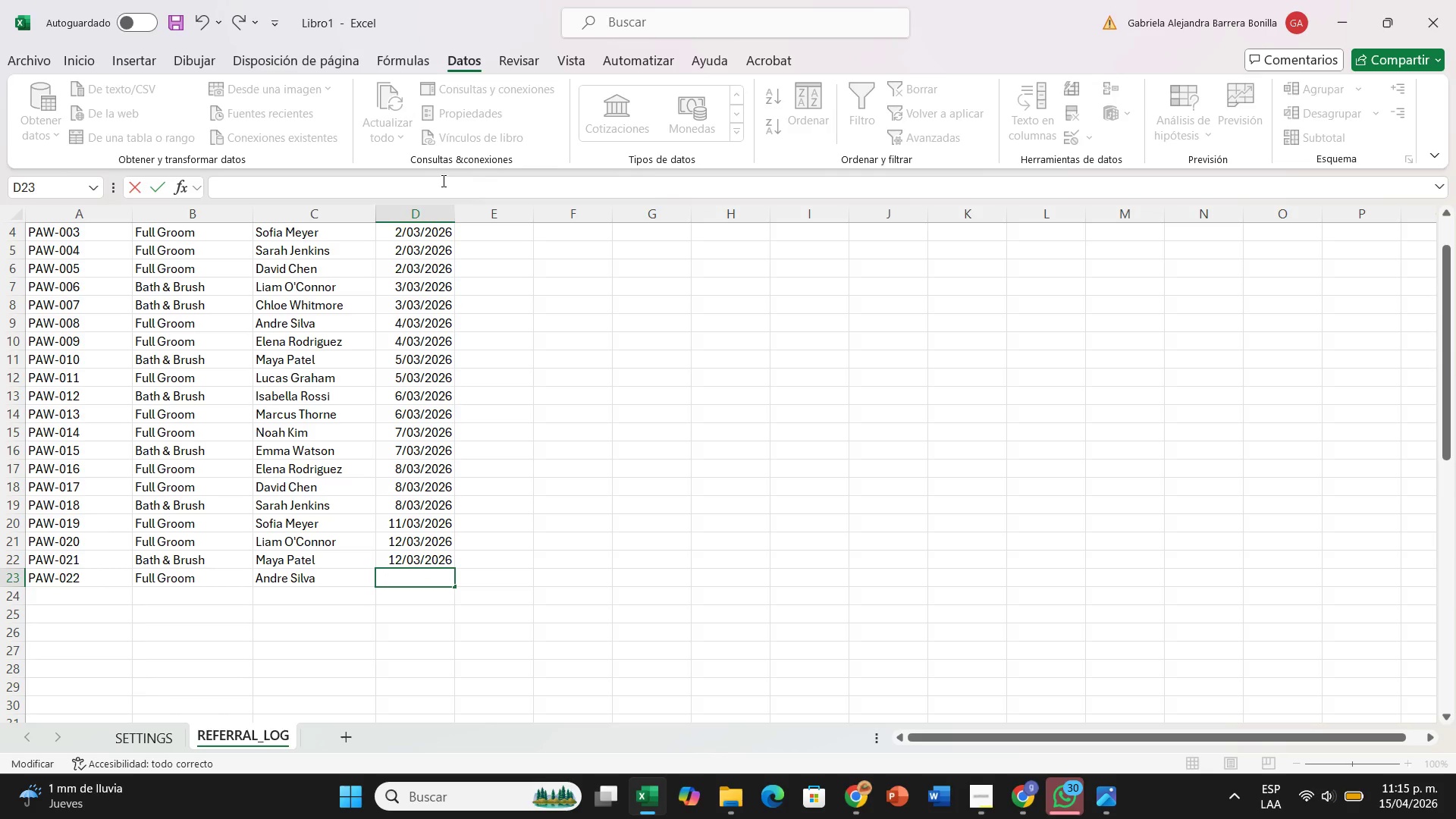 
type(13-3-26)
 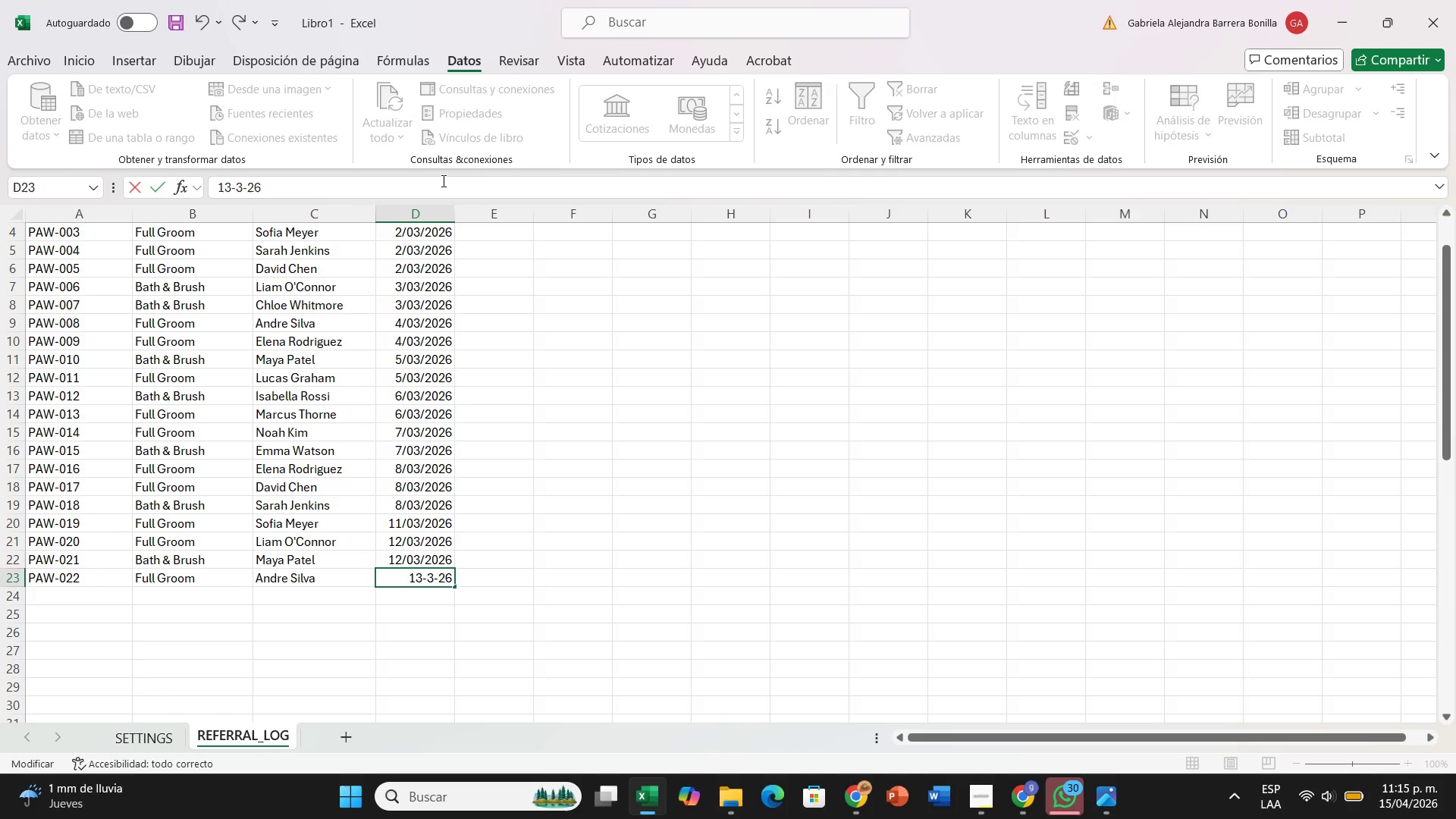 
key(ArrowDown)
 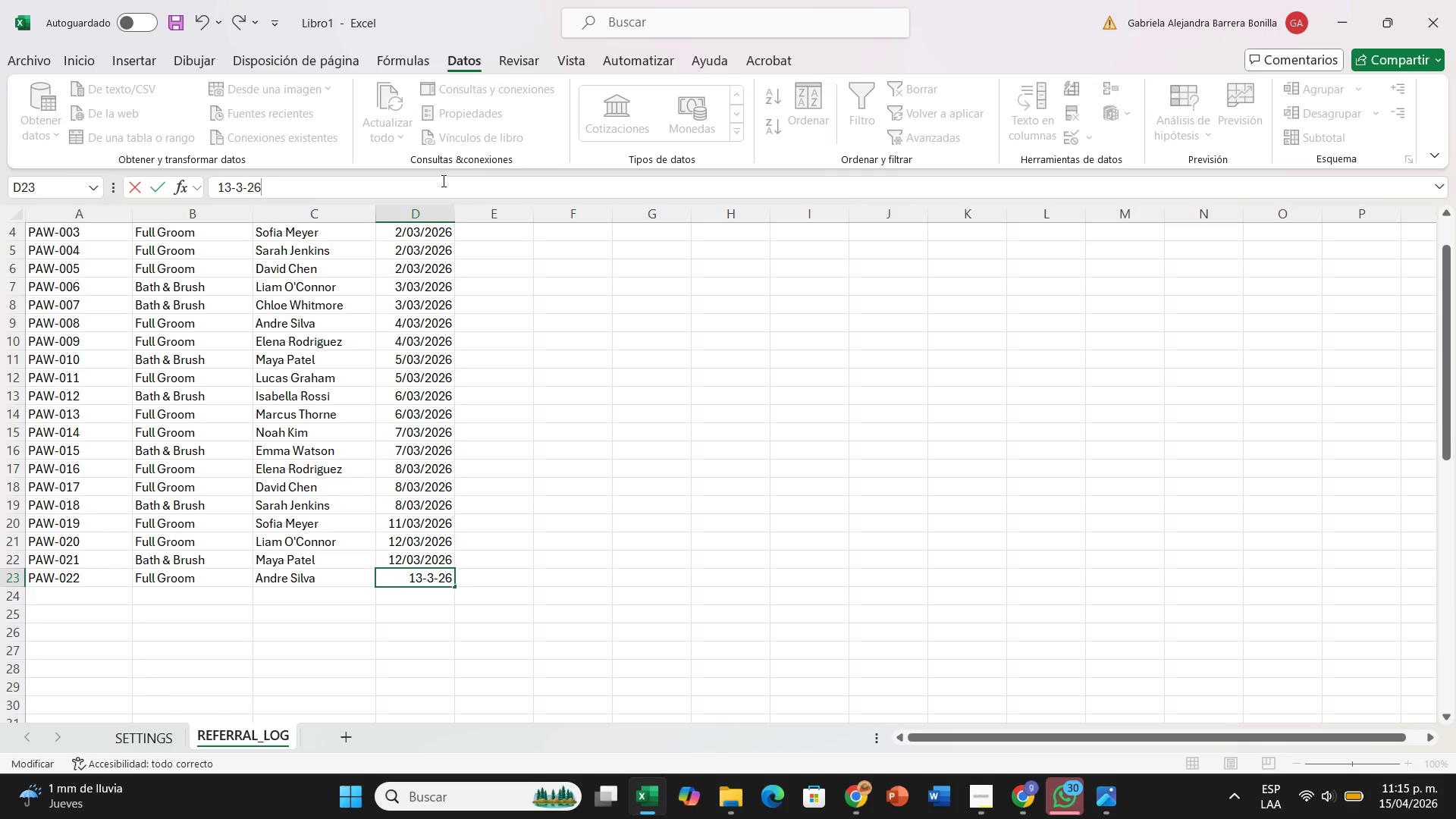 
key(Enter)
 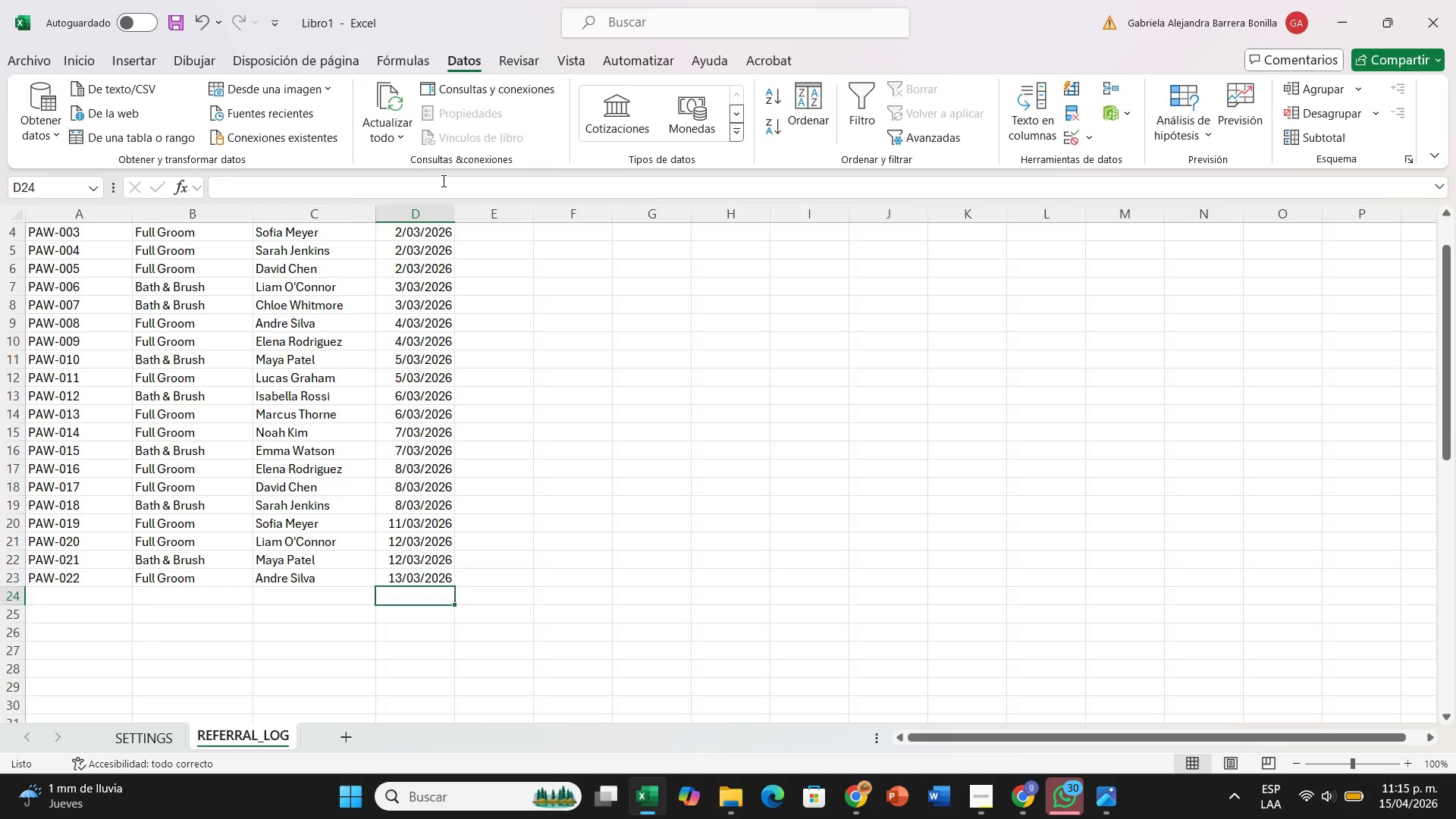 
hold_key(key=ArrowLeft, duration=0.73)
 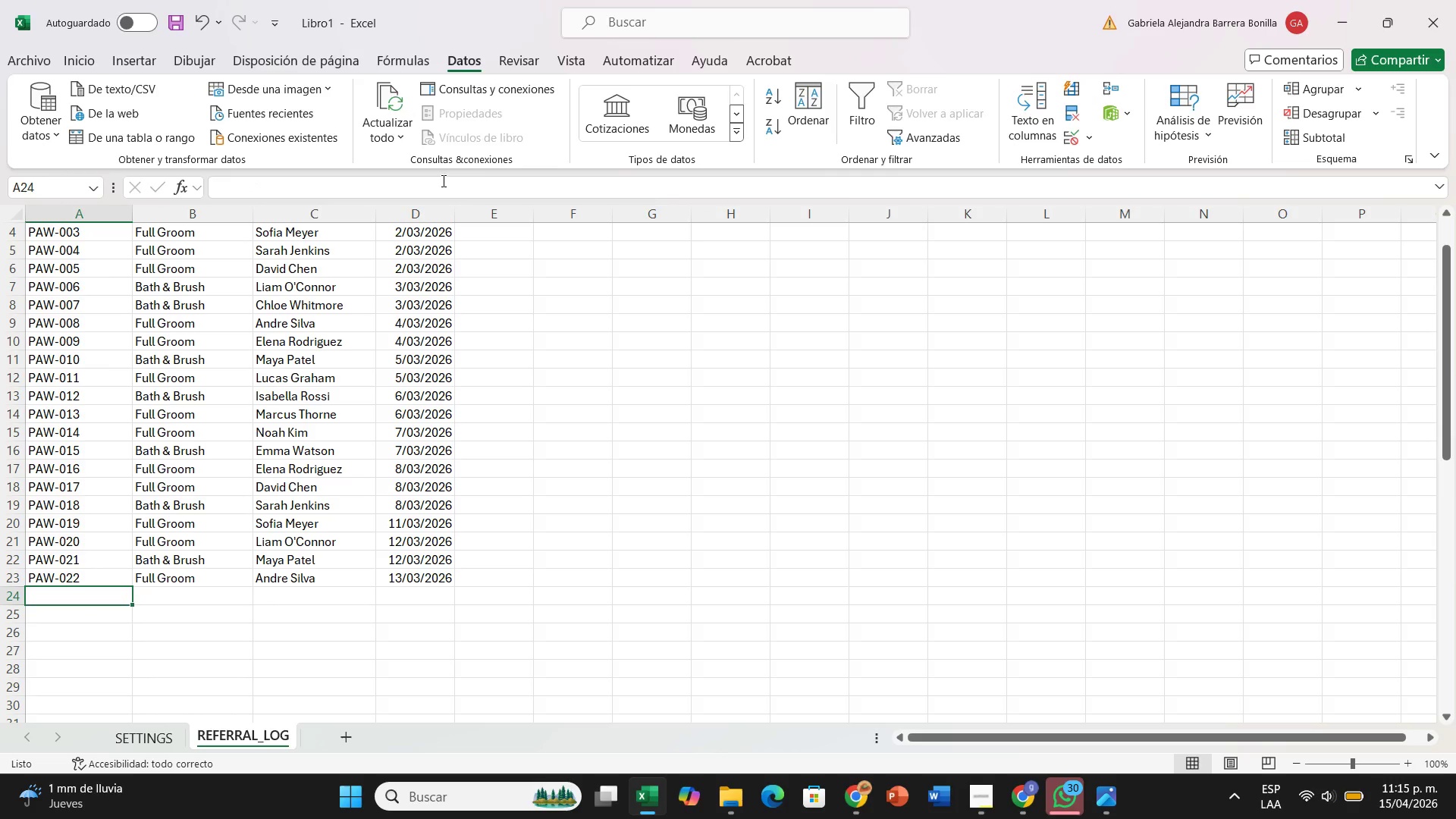 
type(PAW-023)
 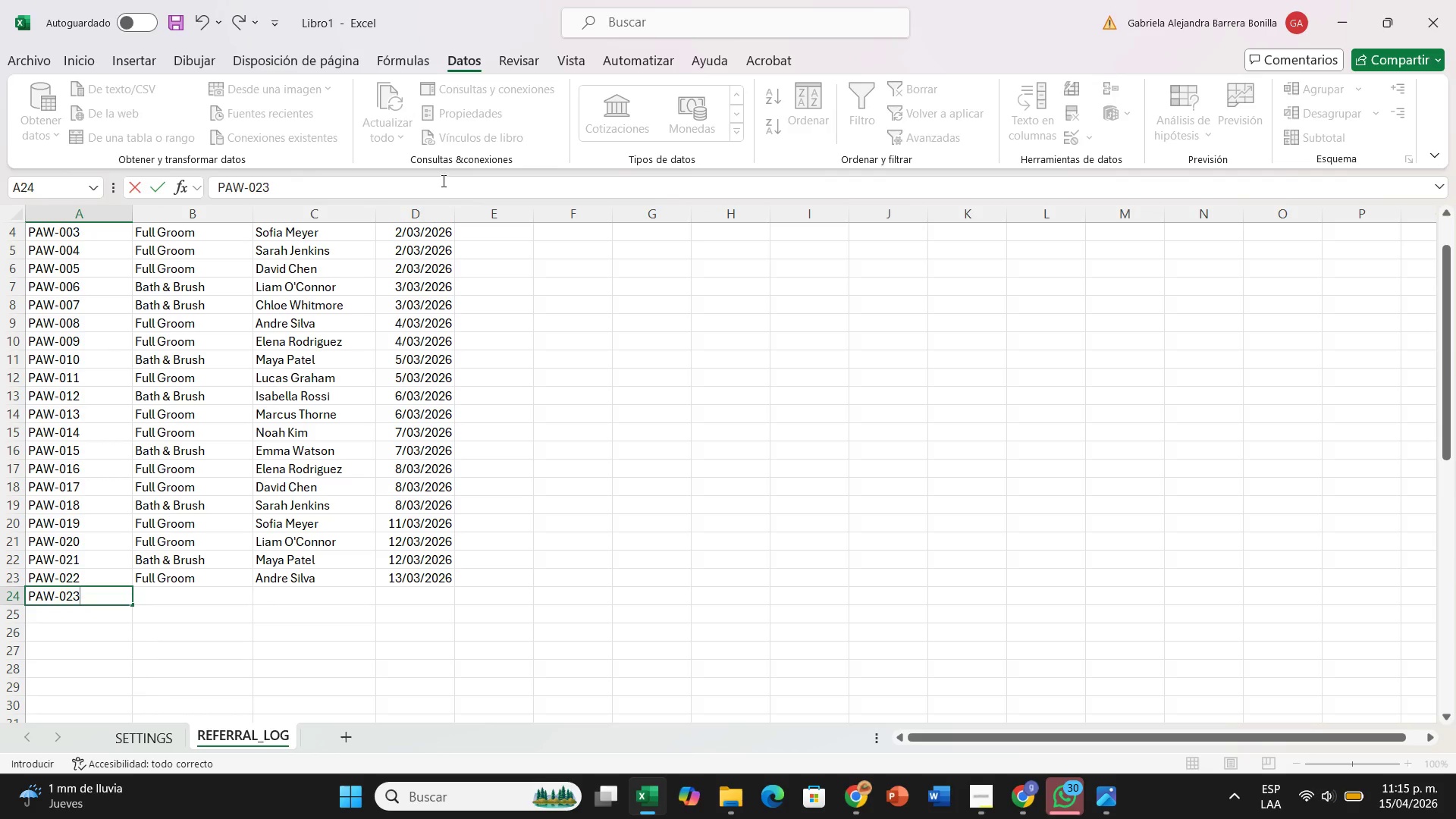 
key(ArrowDown)
 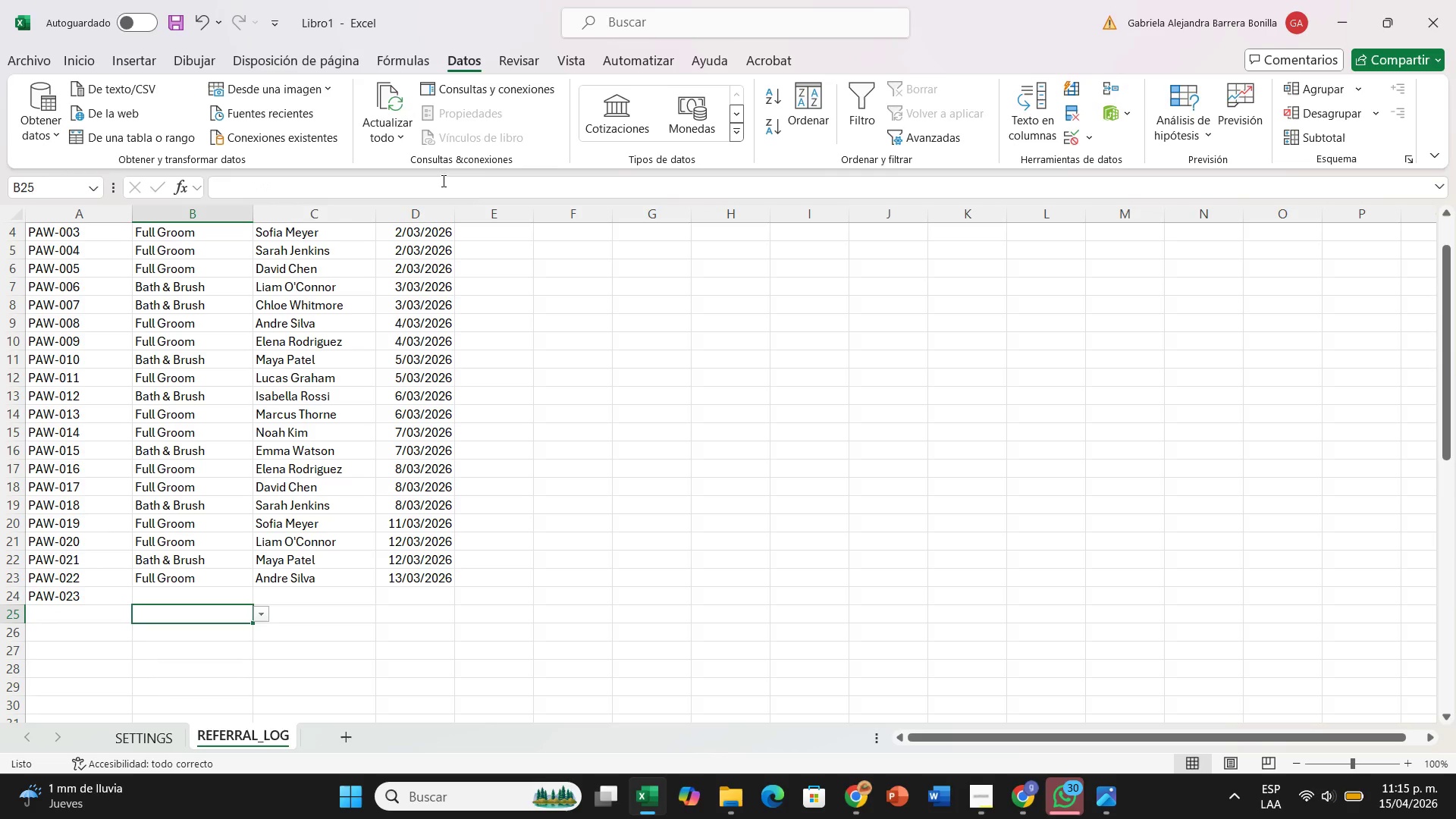 
key(ArrowRight)
 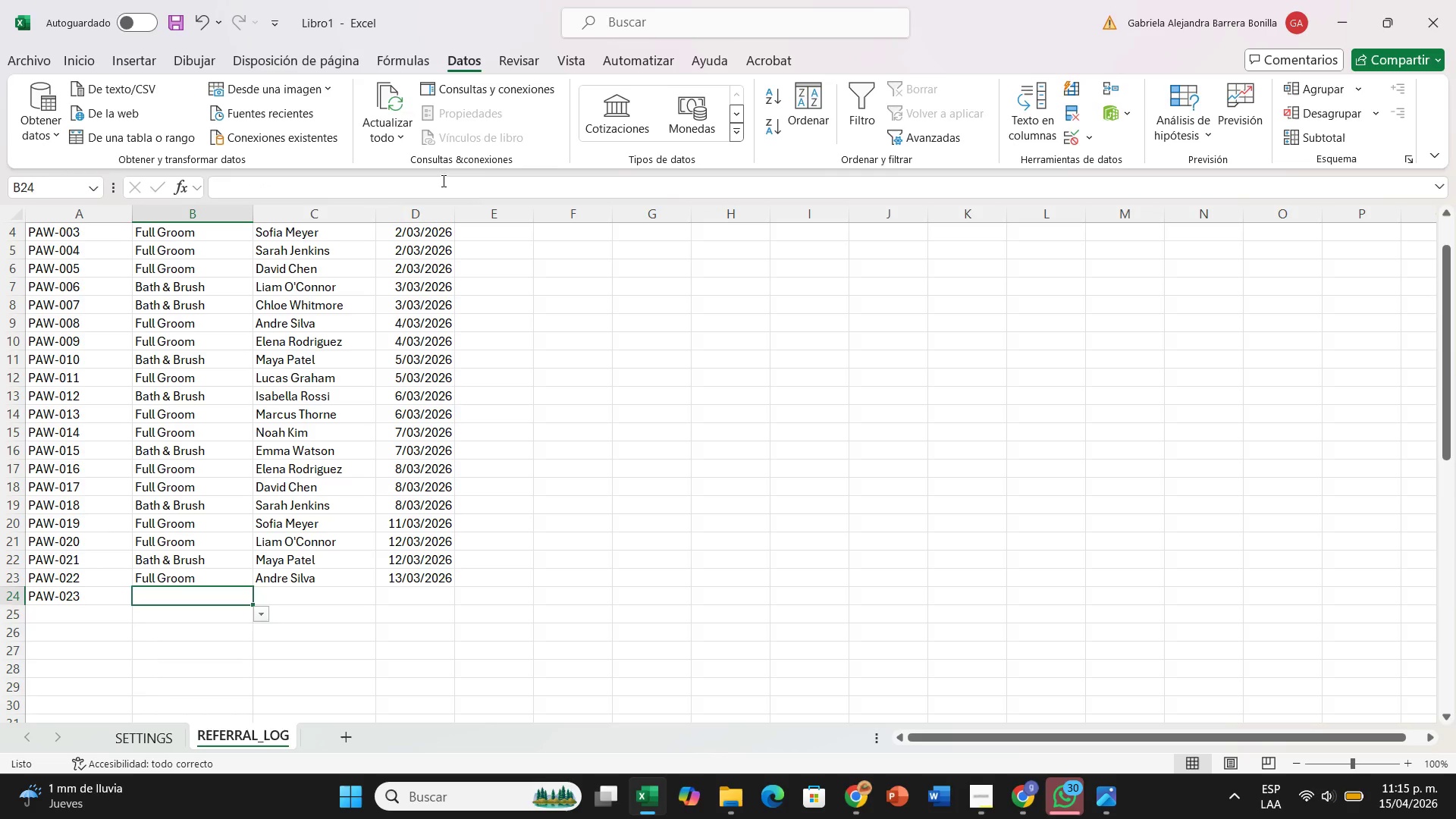 
key(ArrowUp)
 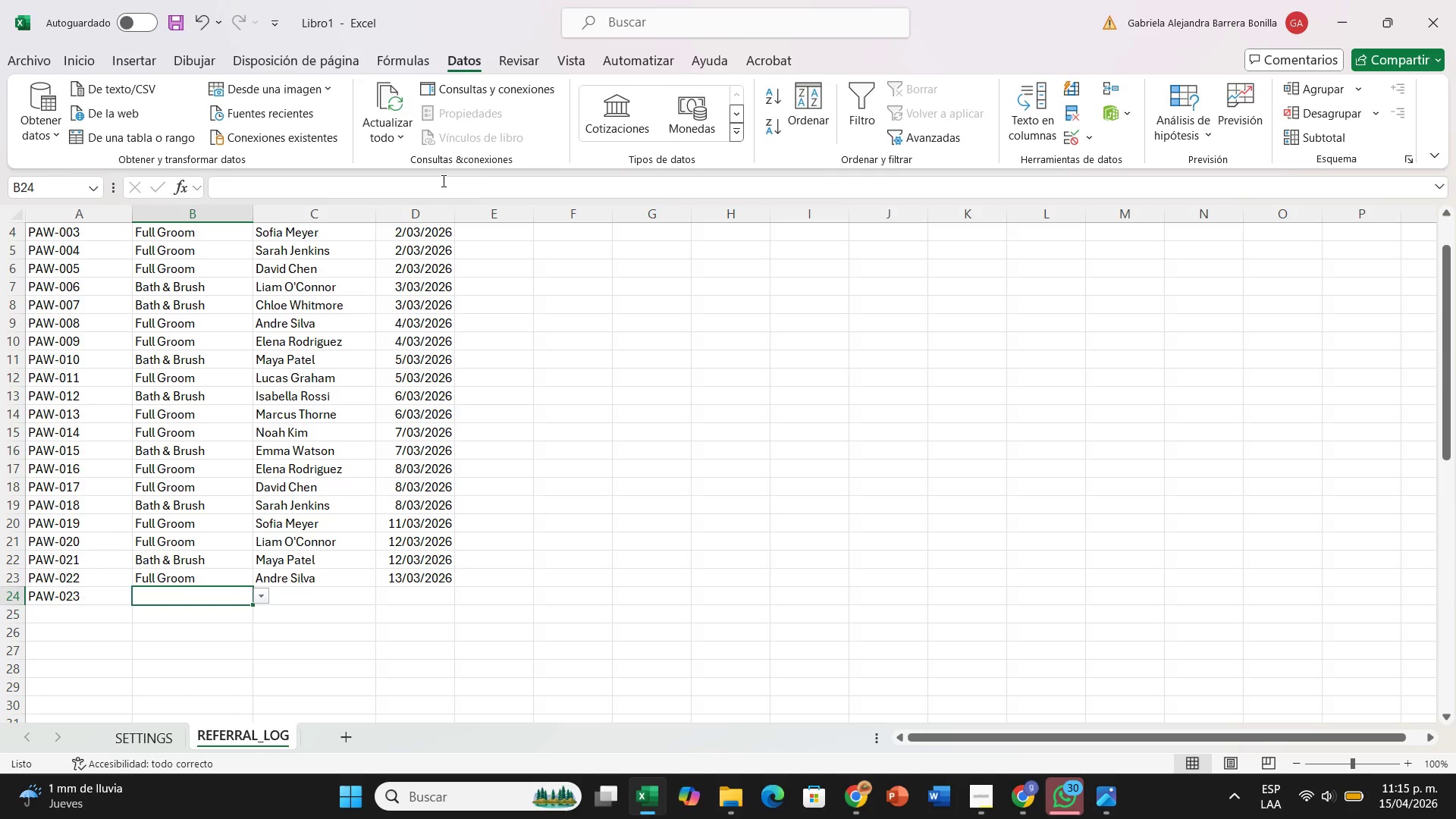 
wait(12.05)
 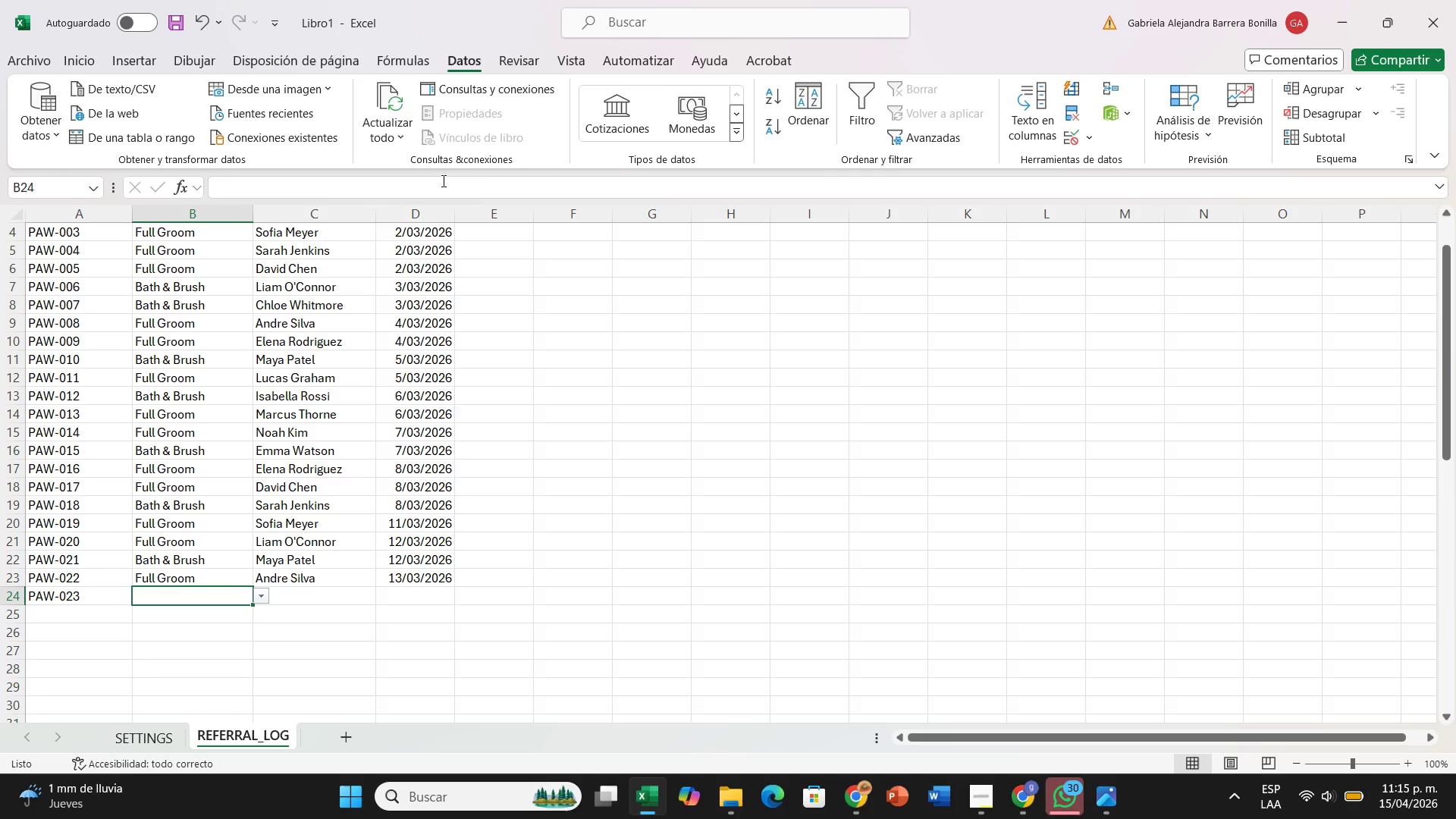 
left_click([264, 597])
 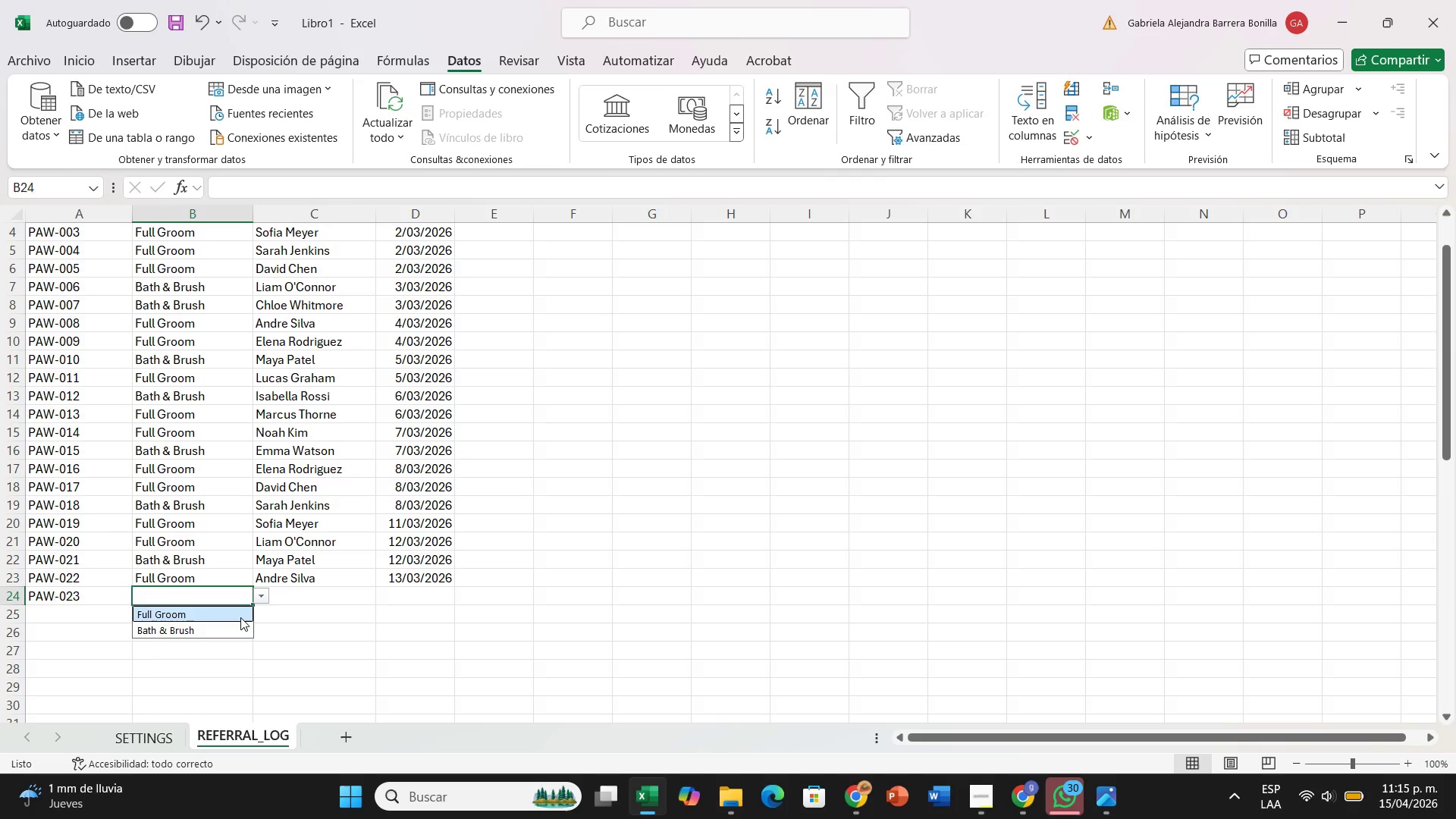 
left_click([240, 617])
 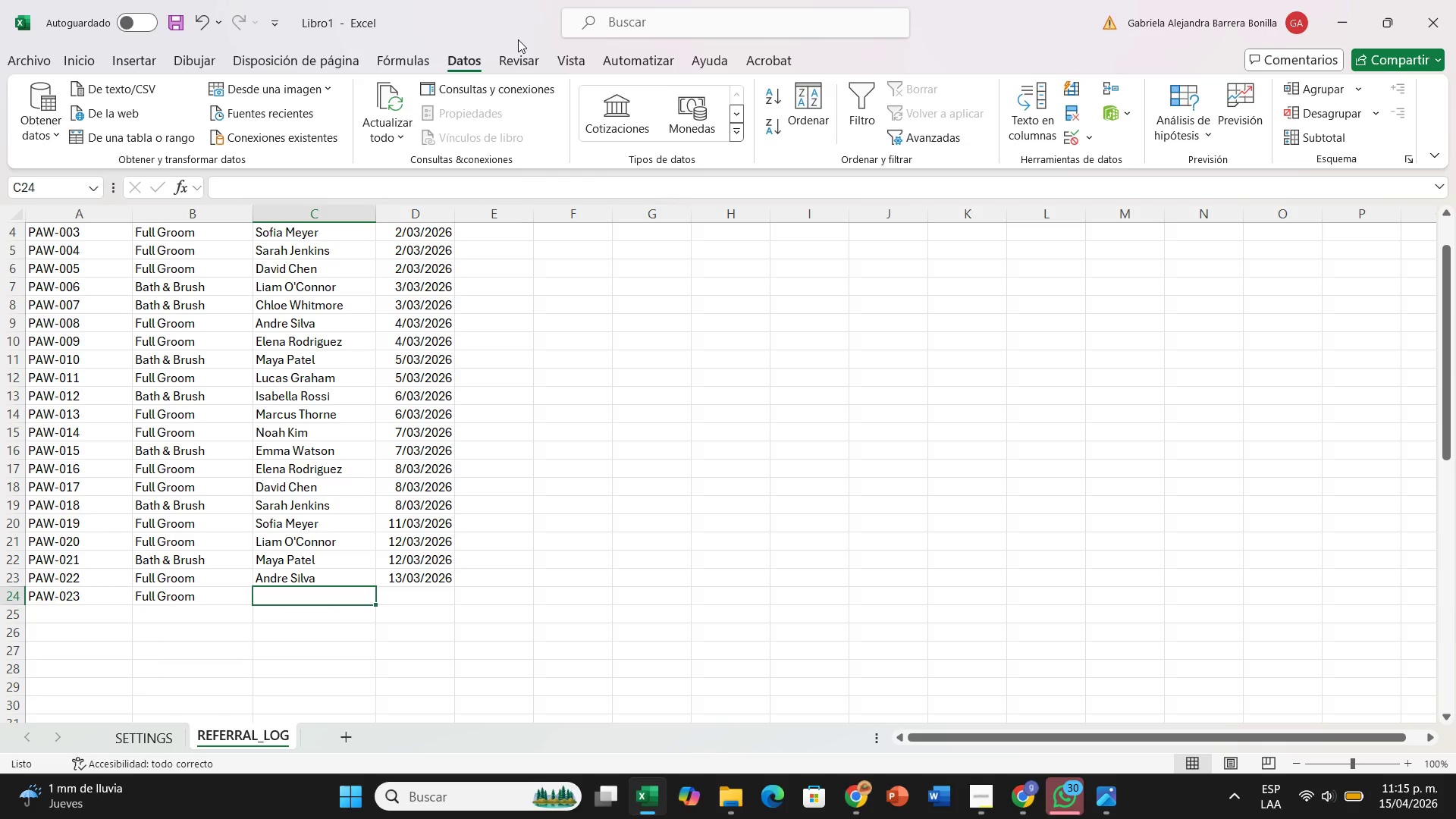 
type(Ele)
 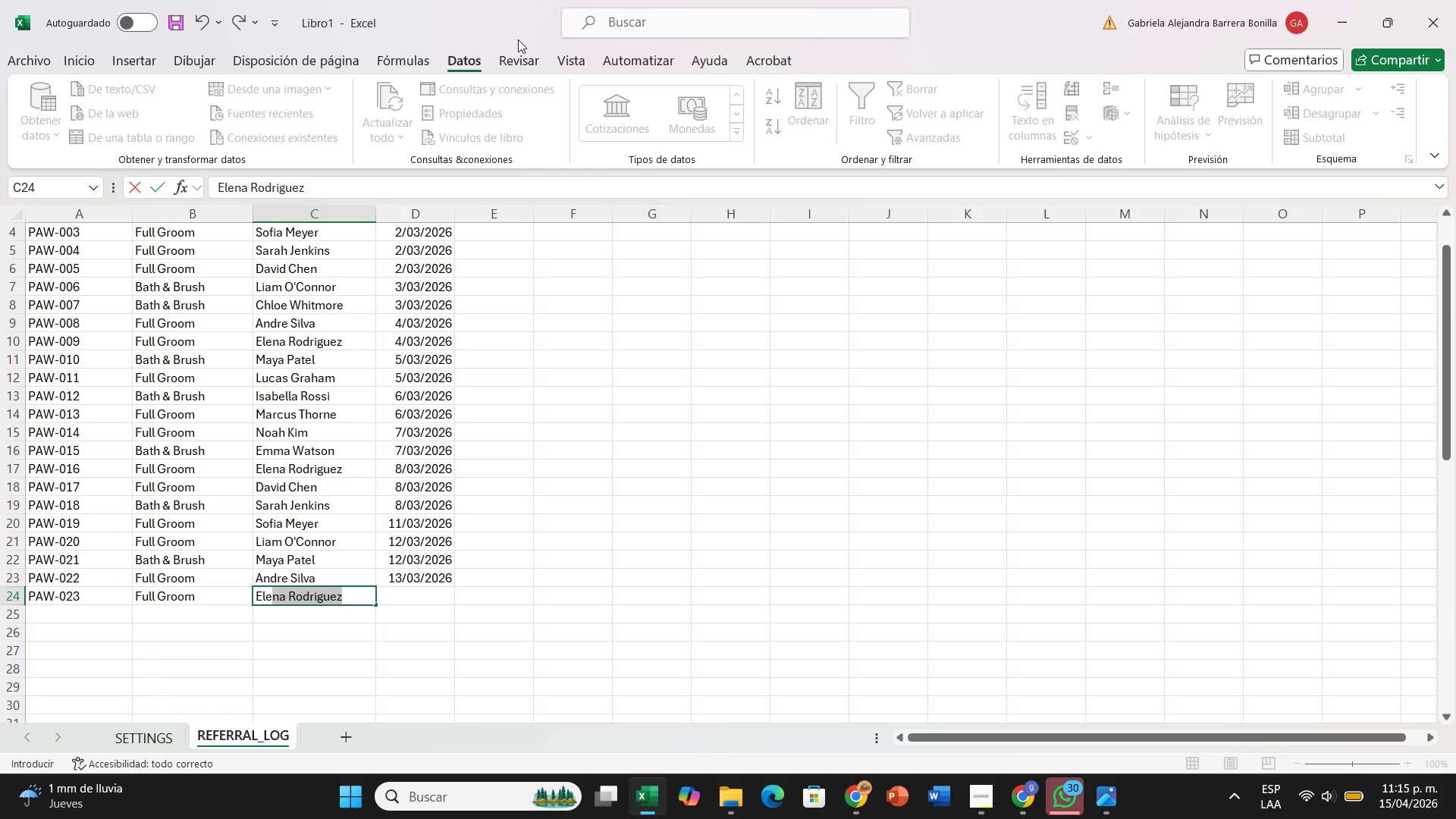 
key(ArrowRight)
 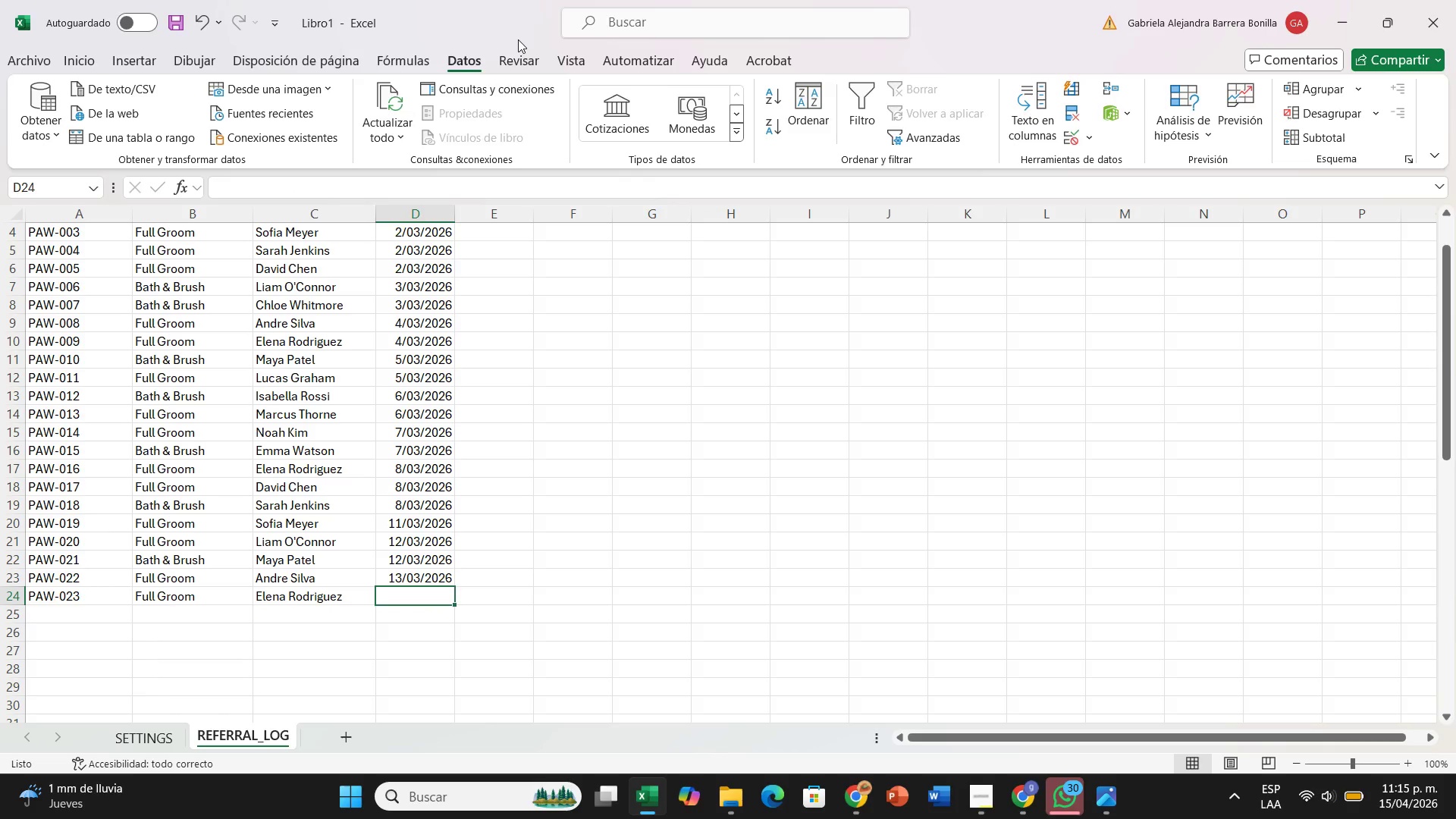 
type(14-03-26)
 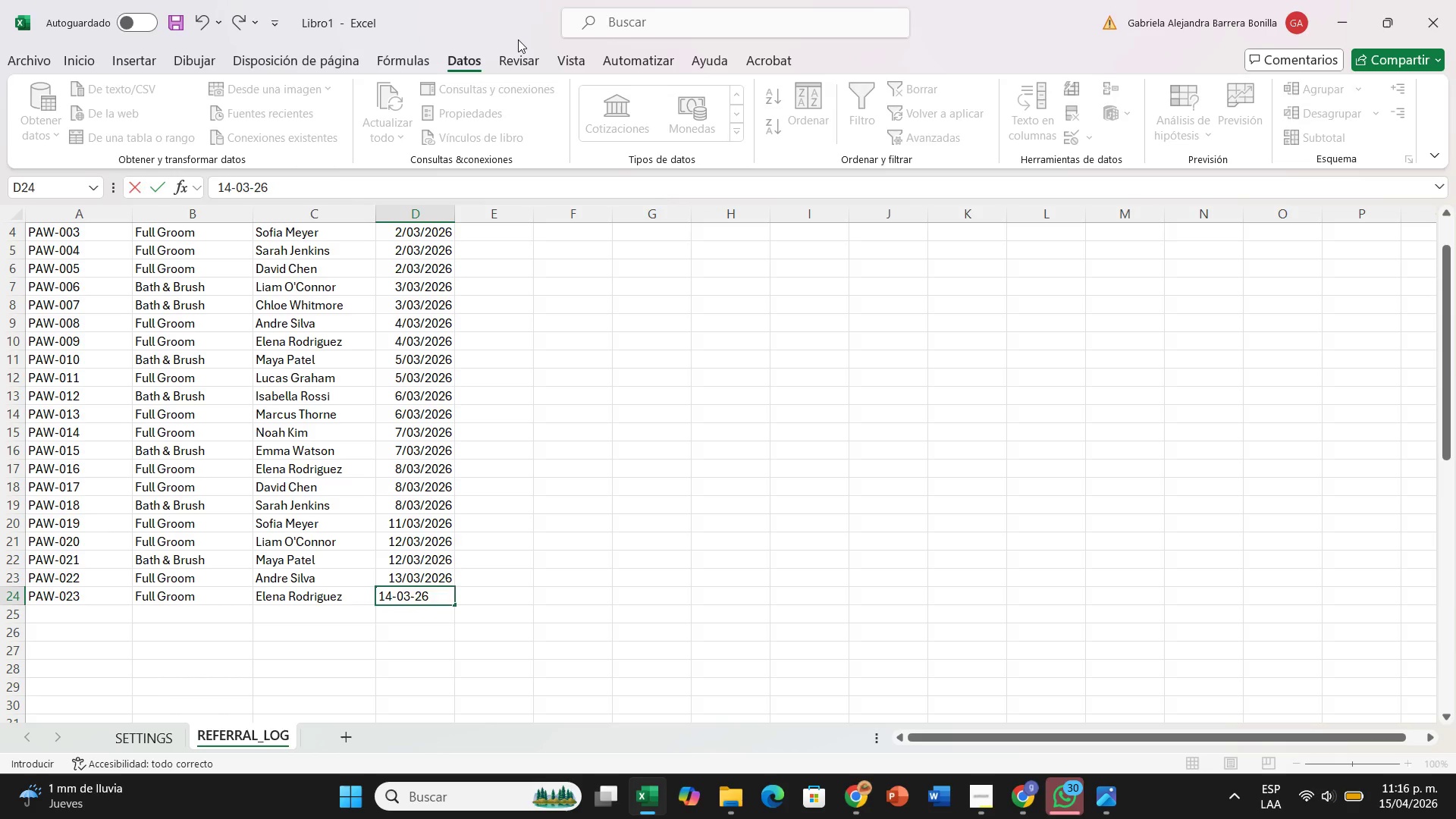 
key(Enter)
 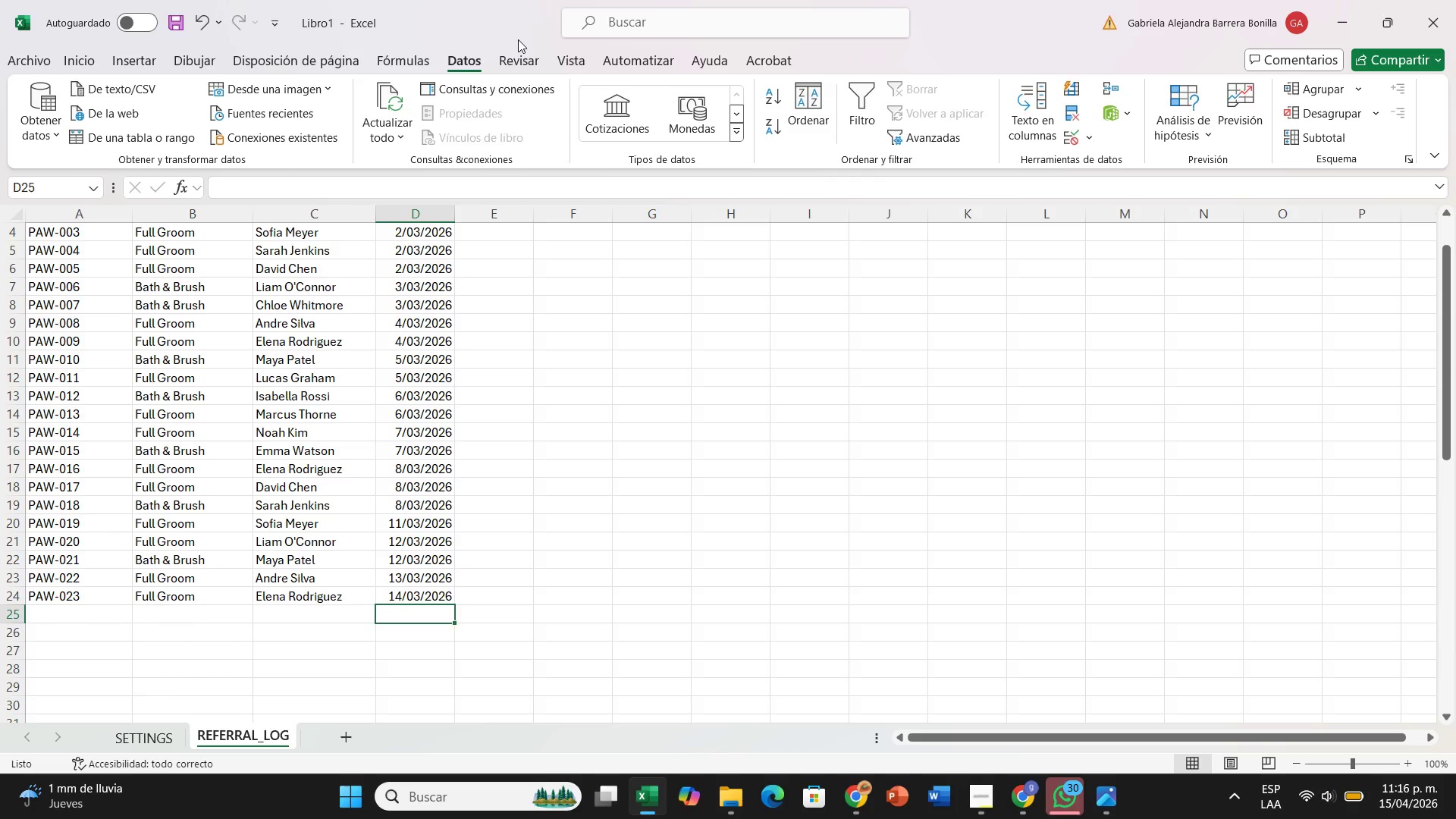 
key(ArrowDown)
 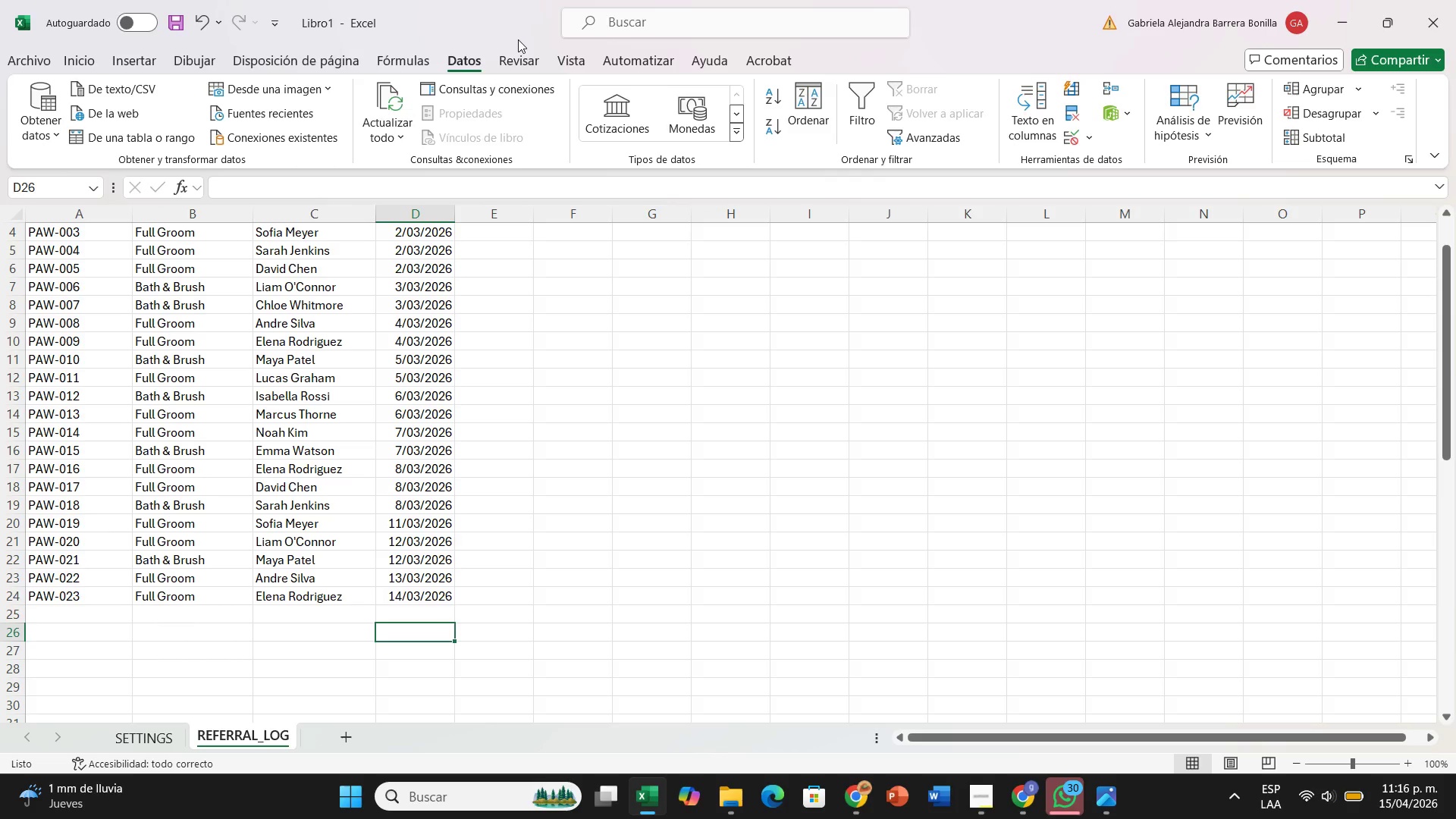 
key(ArrowLeft)
 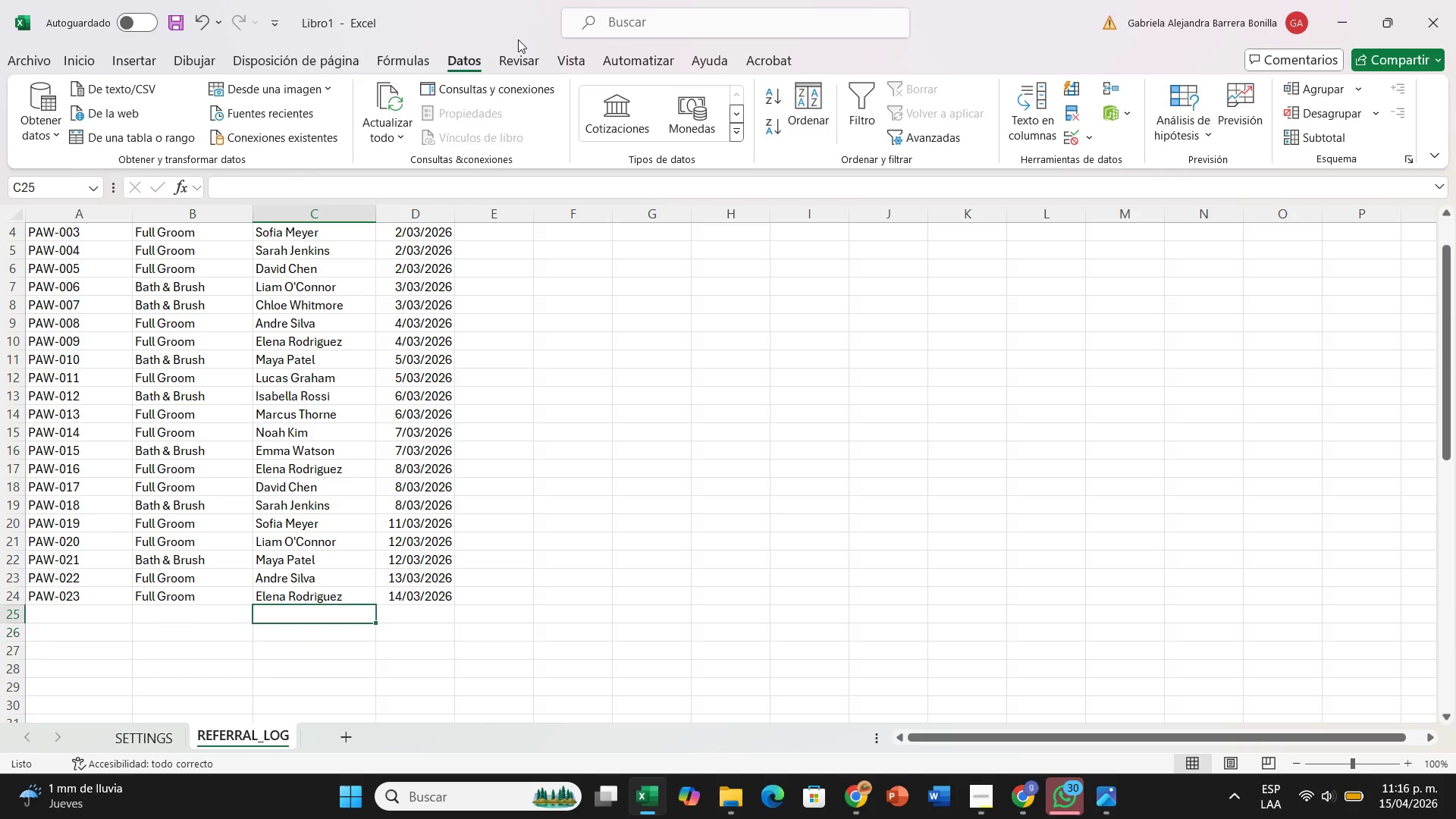 
key(ArrowUp)
 